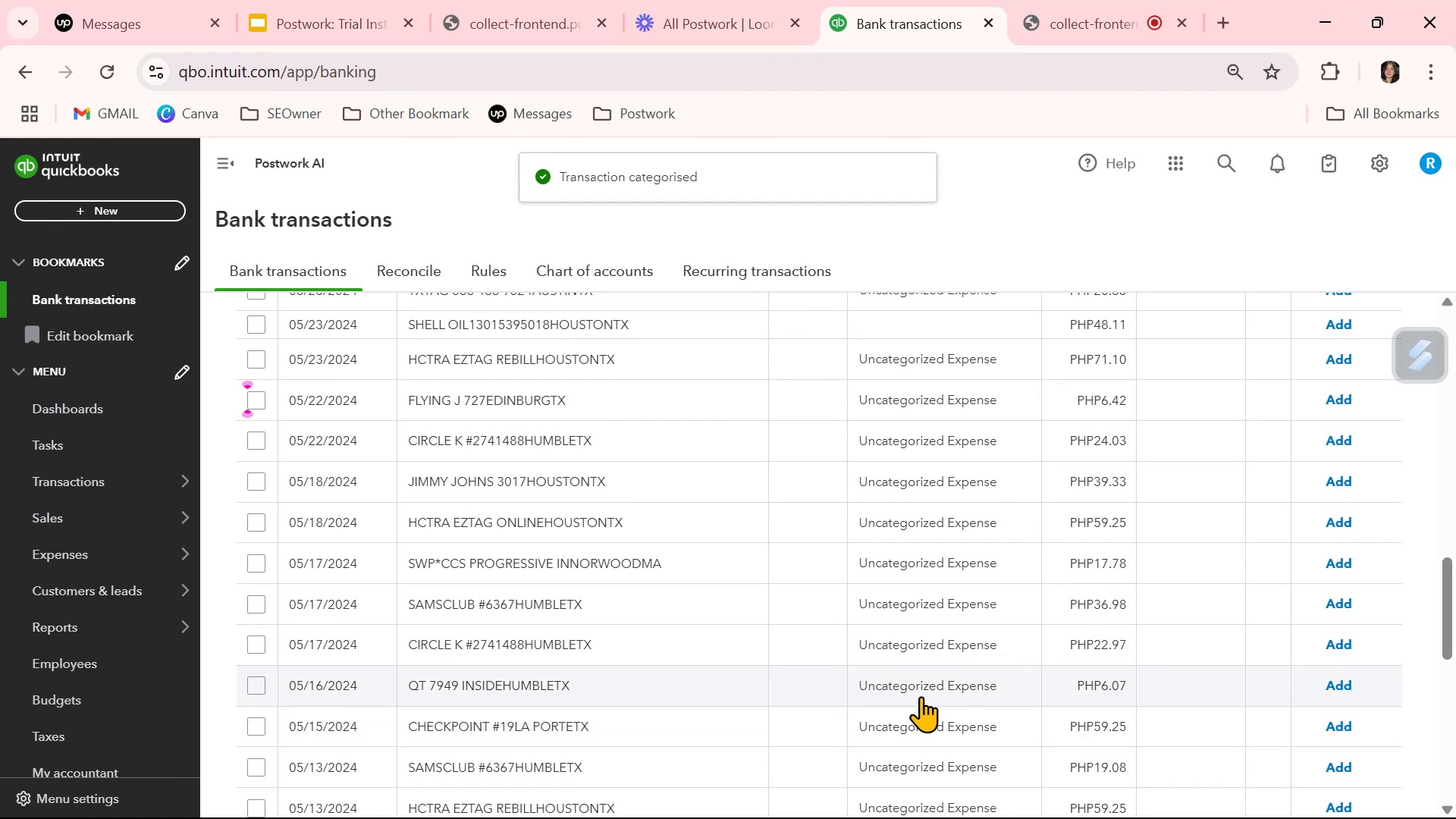 
scroll: coordinate [958, 698], scroll_direction: up, amount: 1.0
 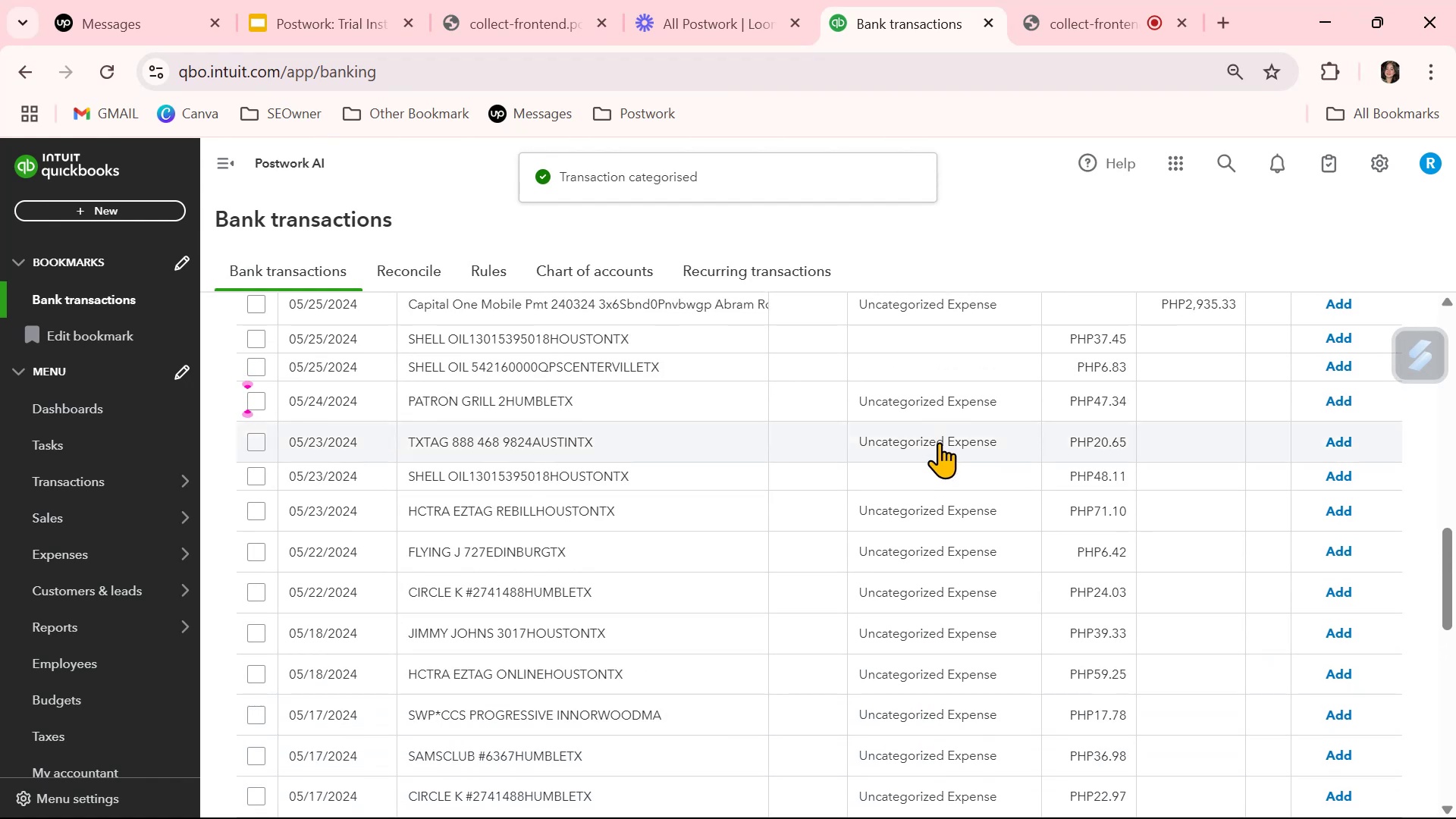 
left_click([938, 472])
 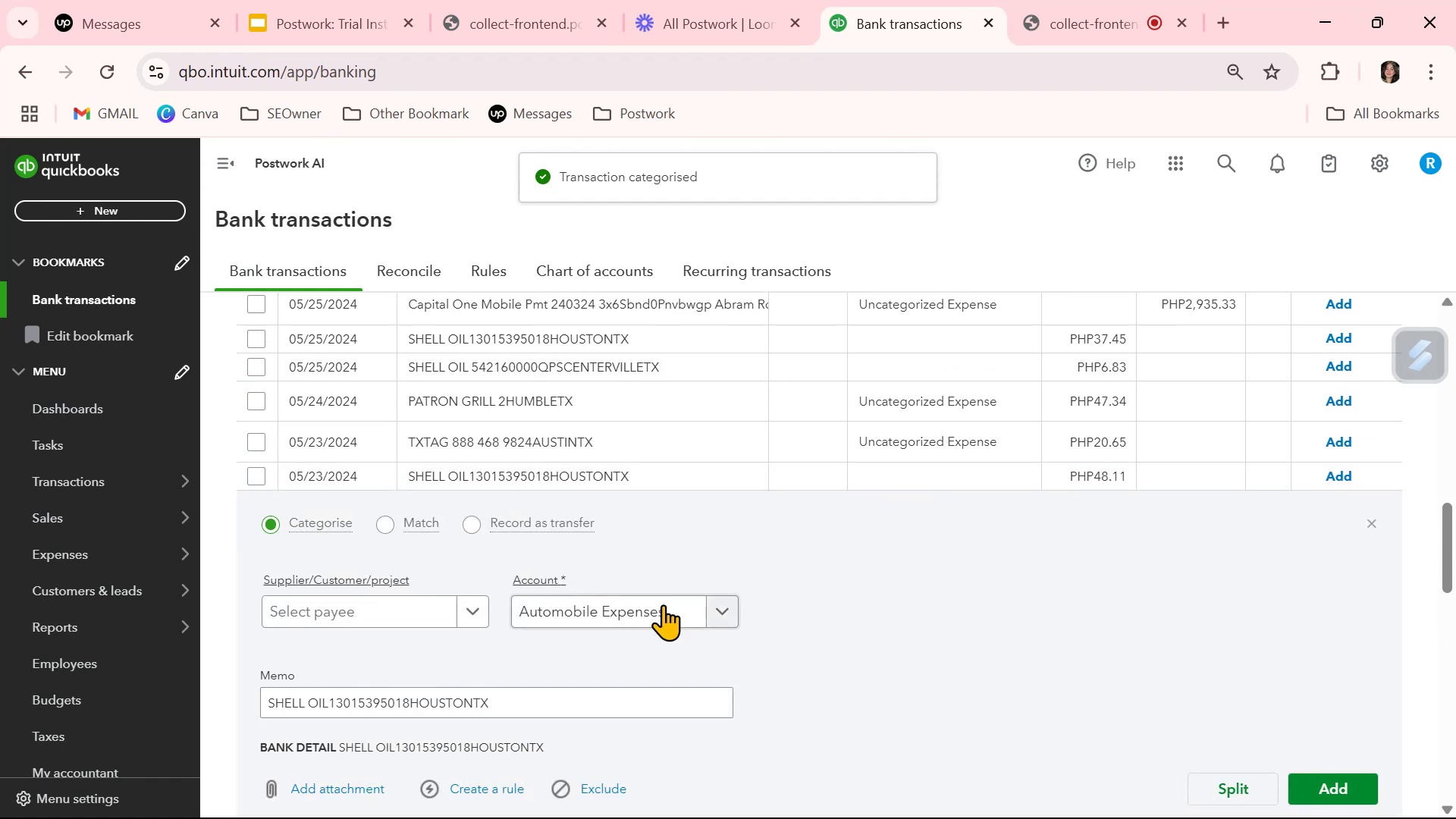 
left_click([653, 611])
 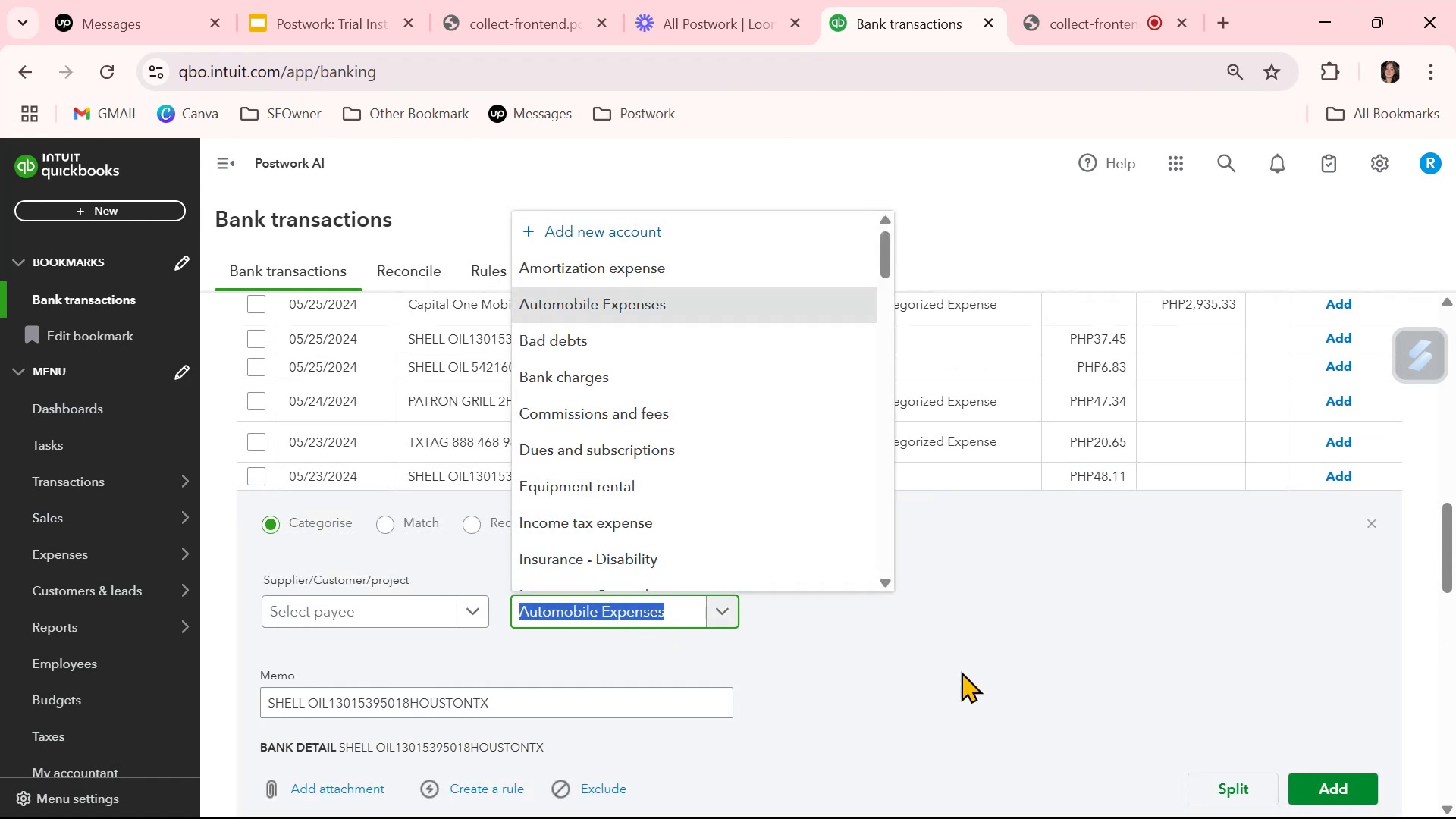 
left_click([994, 660])
 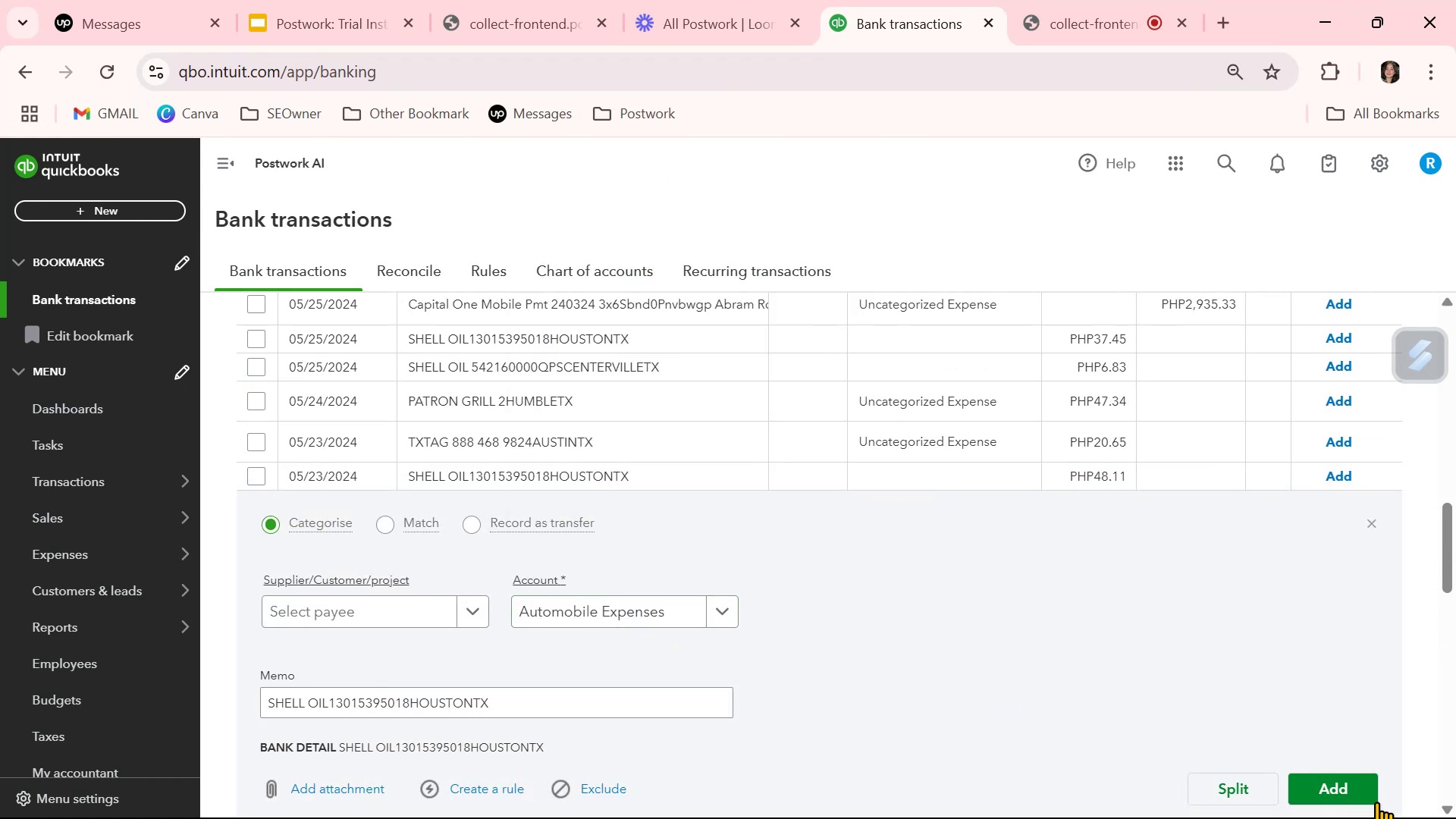 
left_click([1369, 792])
 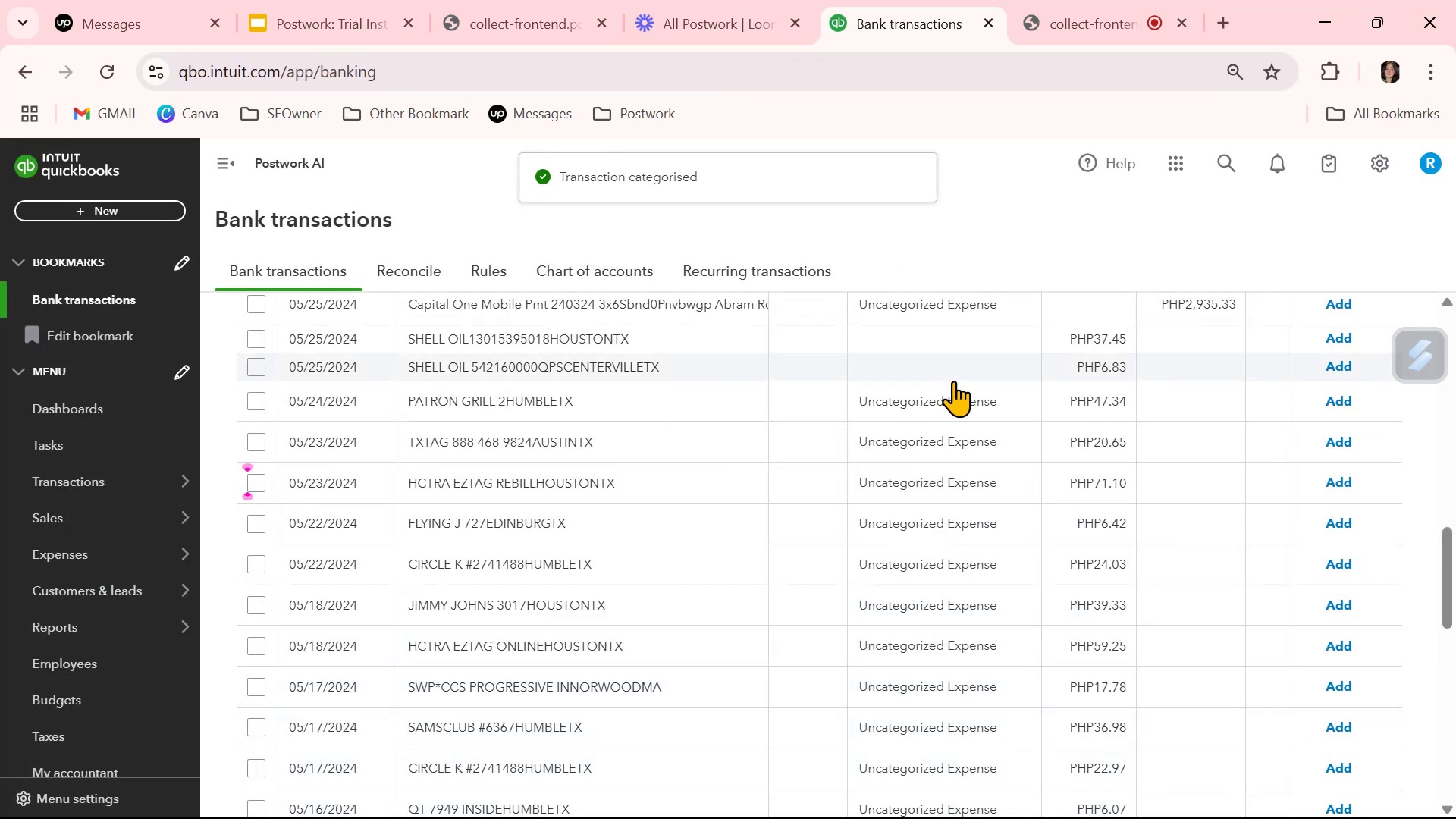 
left_click([952, 366])
 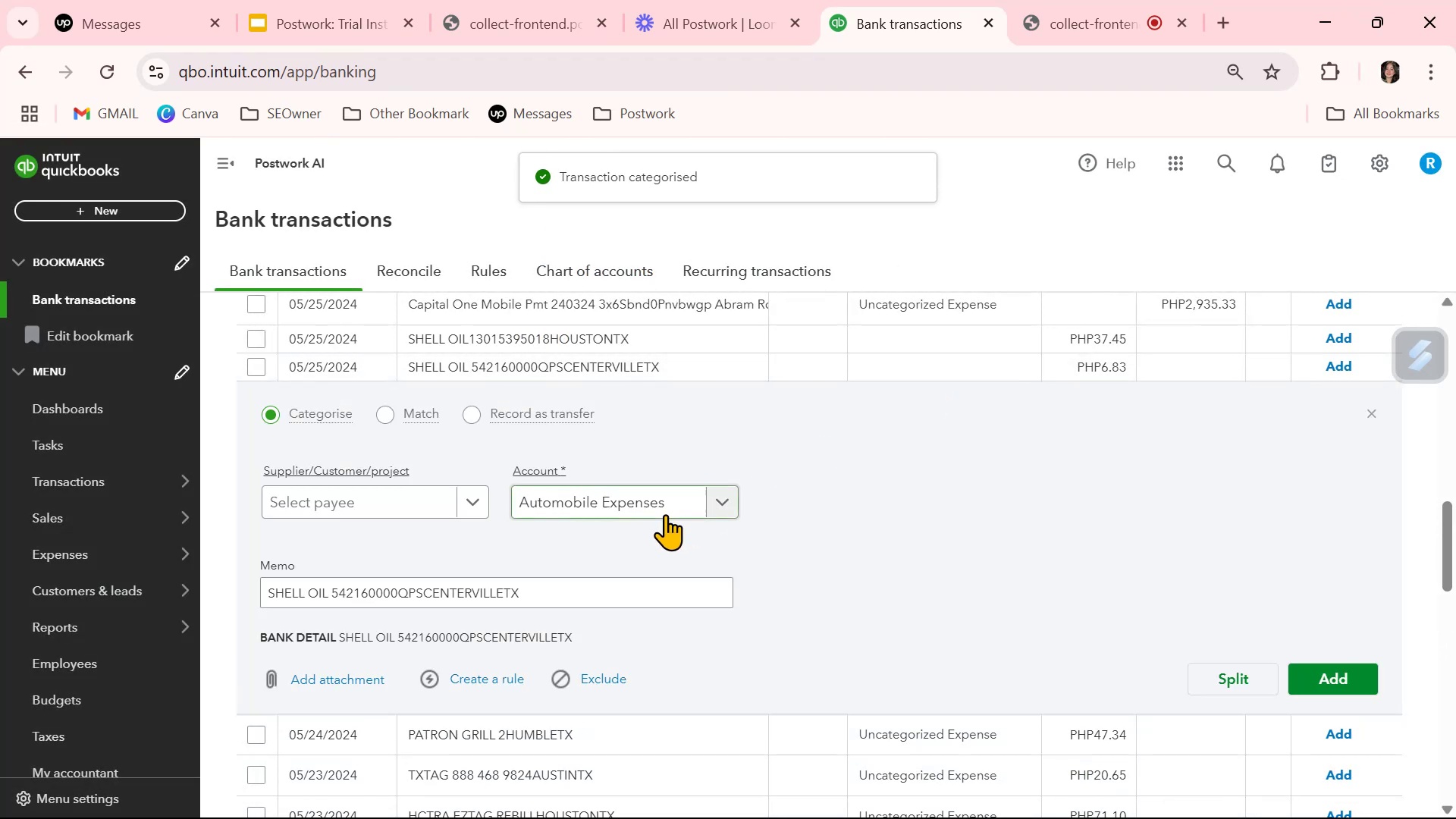 
left_click([665, 506])
 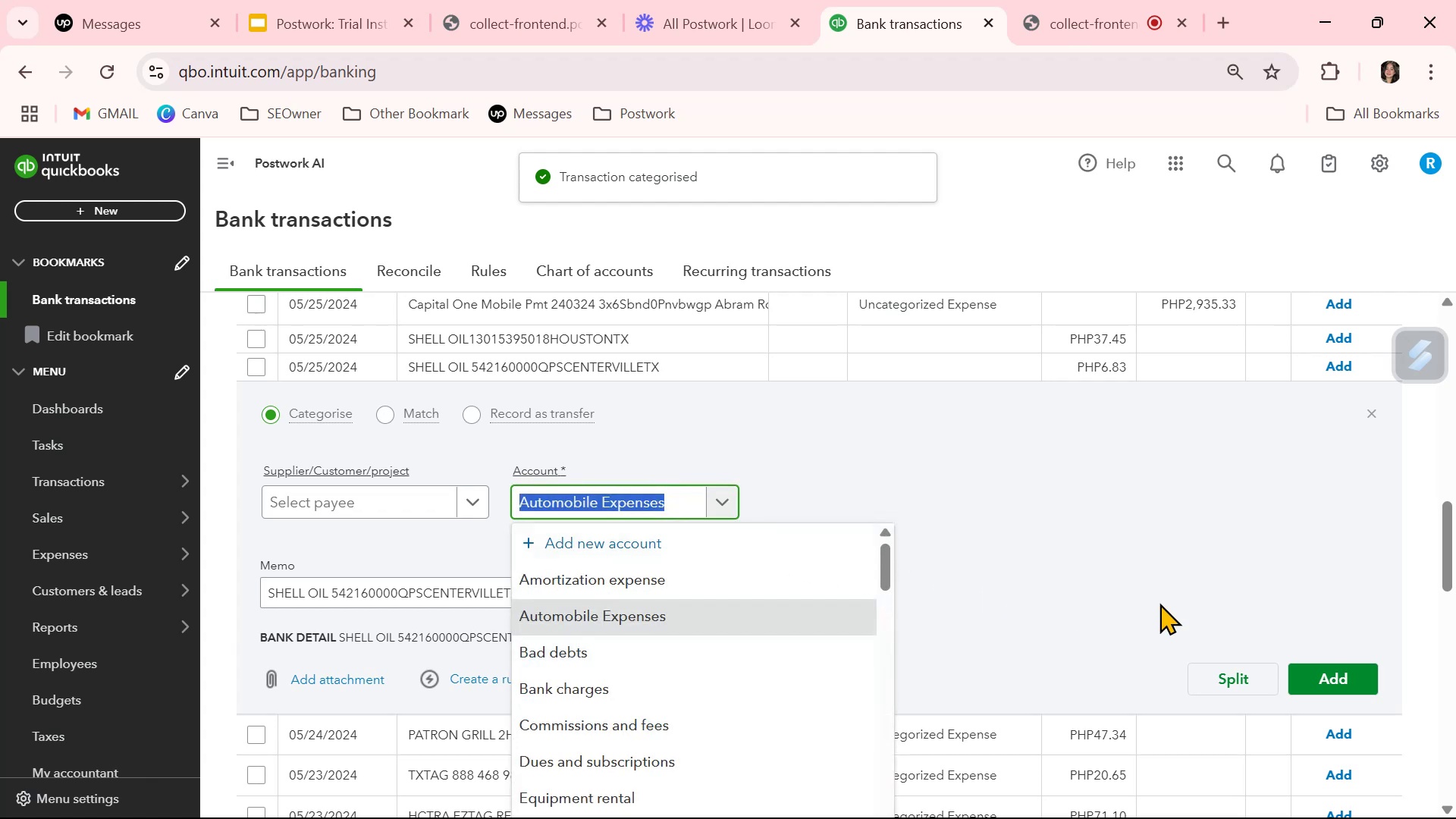 
left_click([1134, 579])
 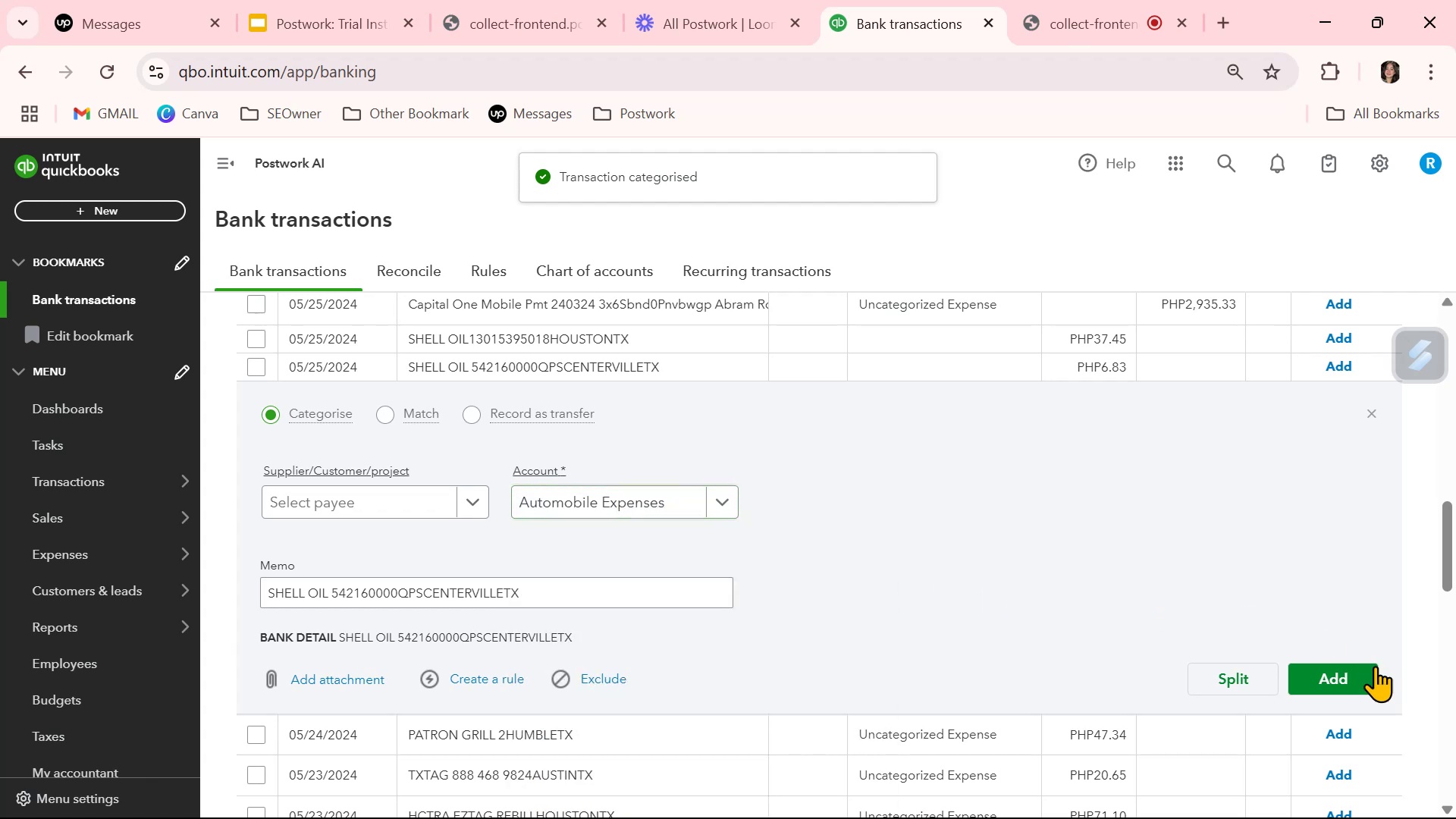 
left_click([1354, 671])
 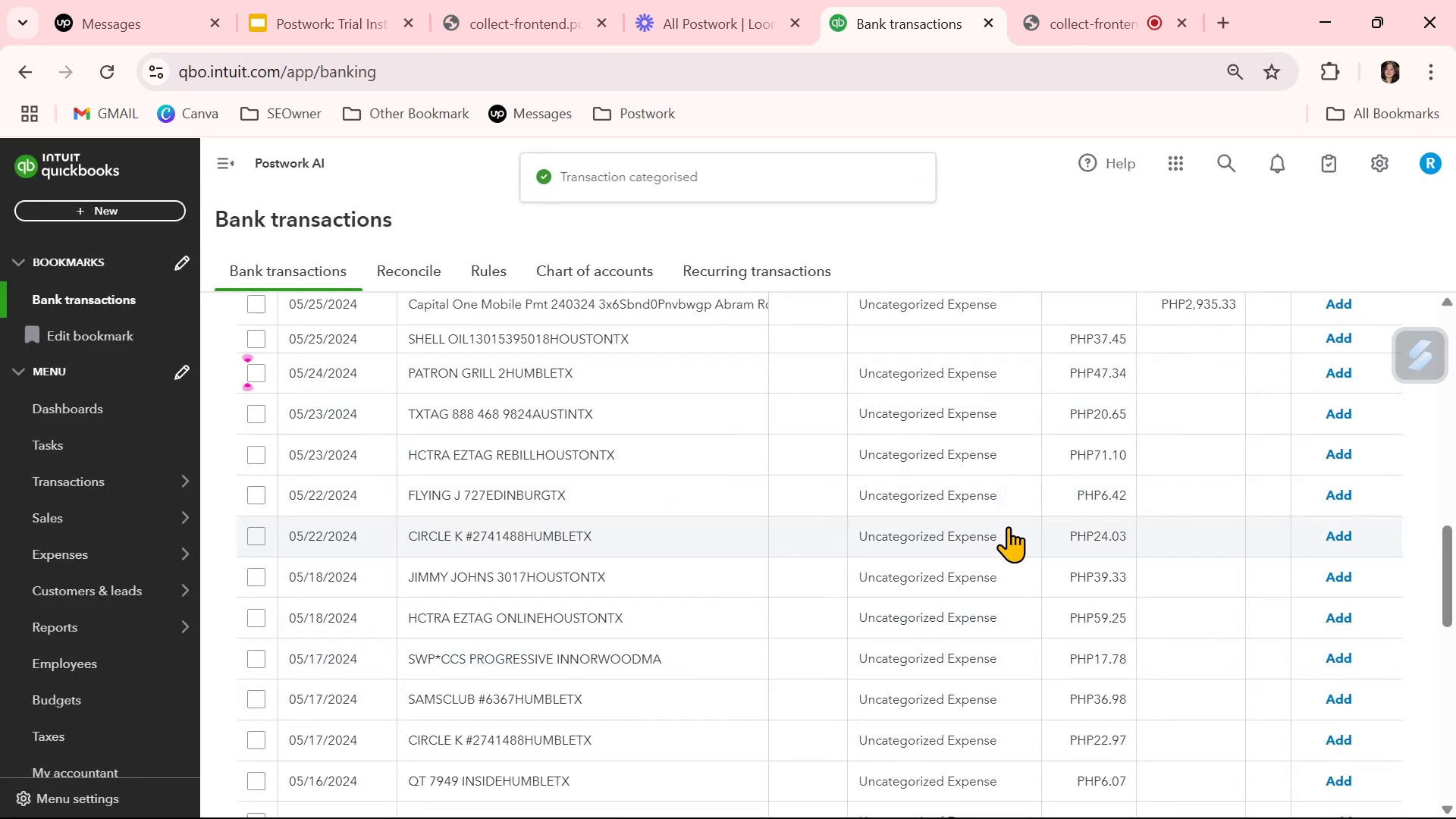 
left_click([918, 337])
 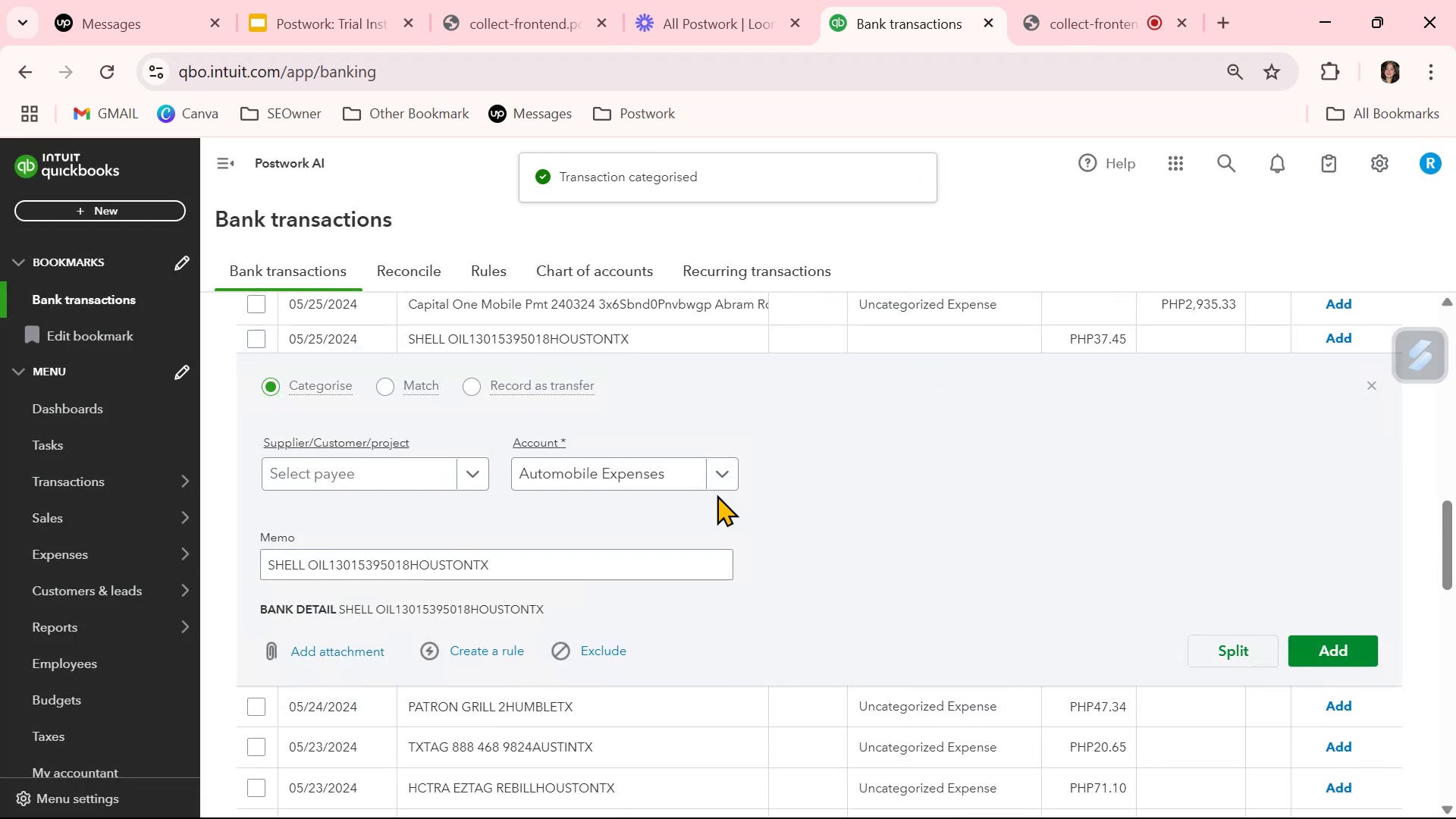 
left_click([682, 475])
 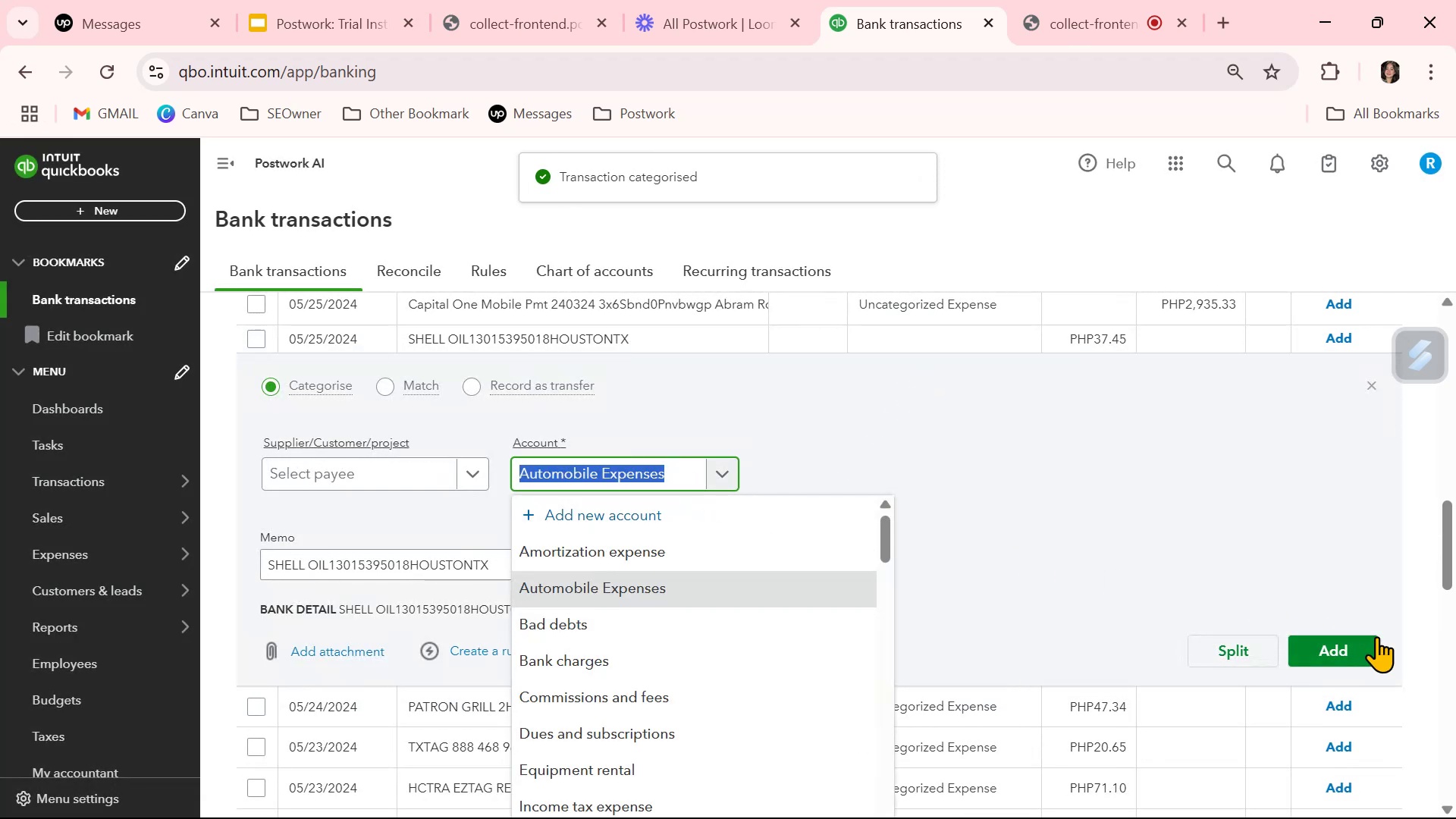 
left_click([1351, 644])
 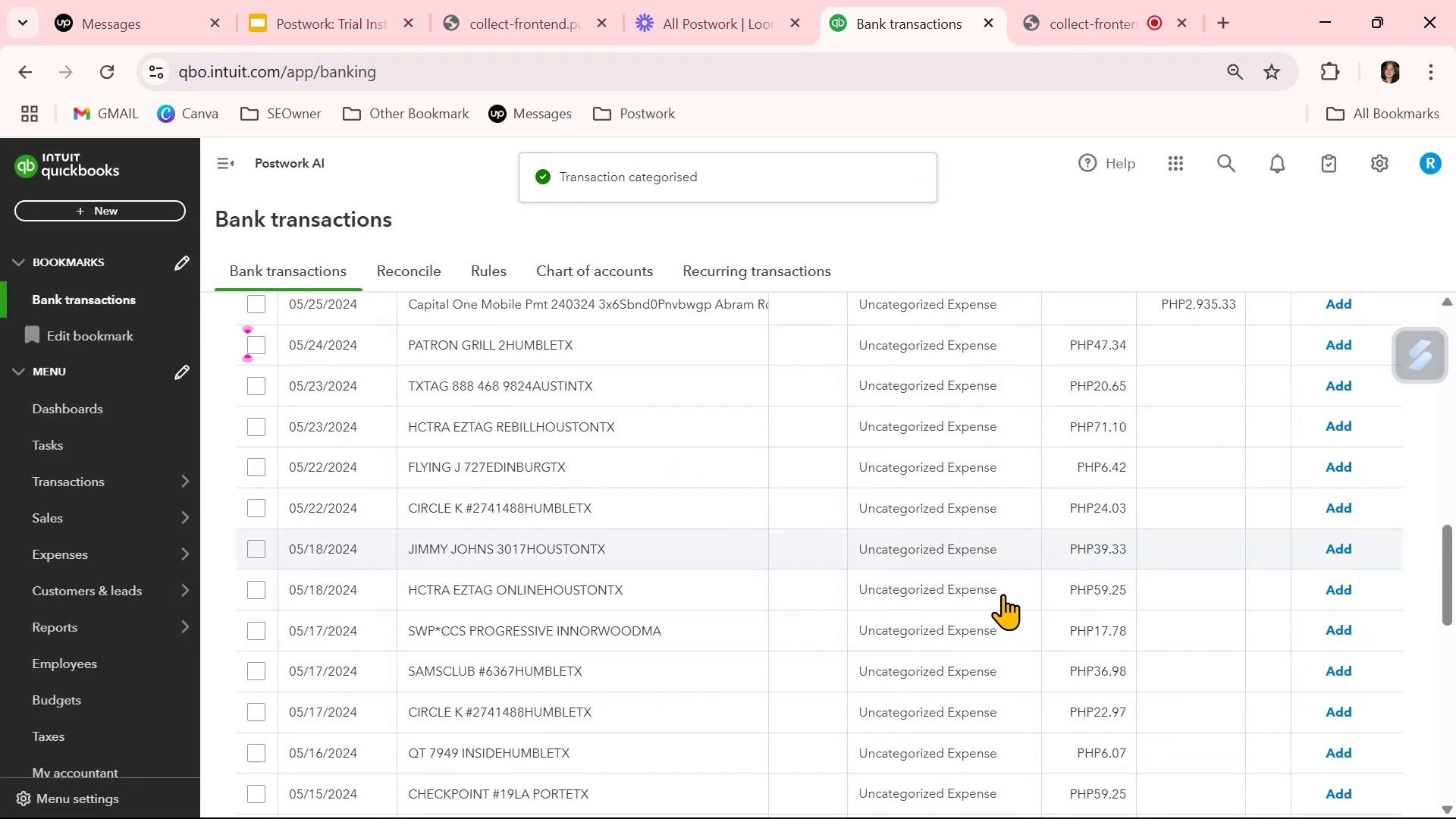 
scroll: coordinate [971, 595], scroll_direction: up, amount: 3.0
 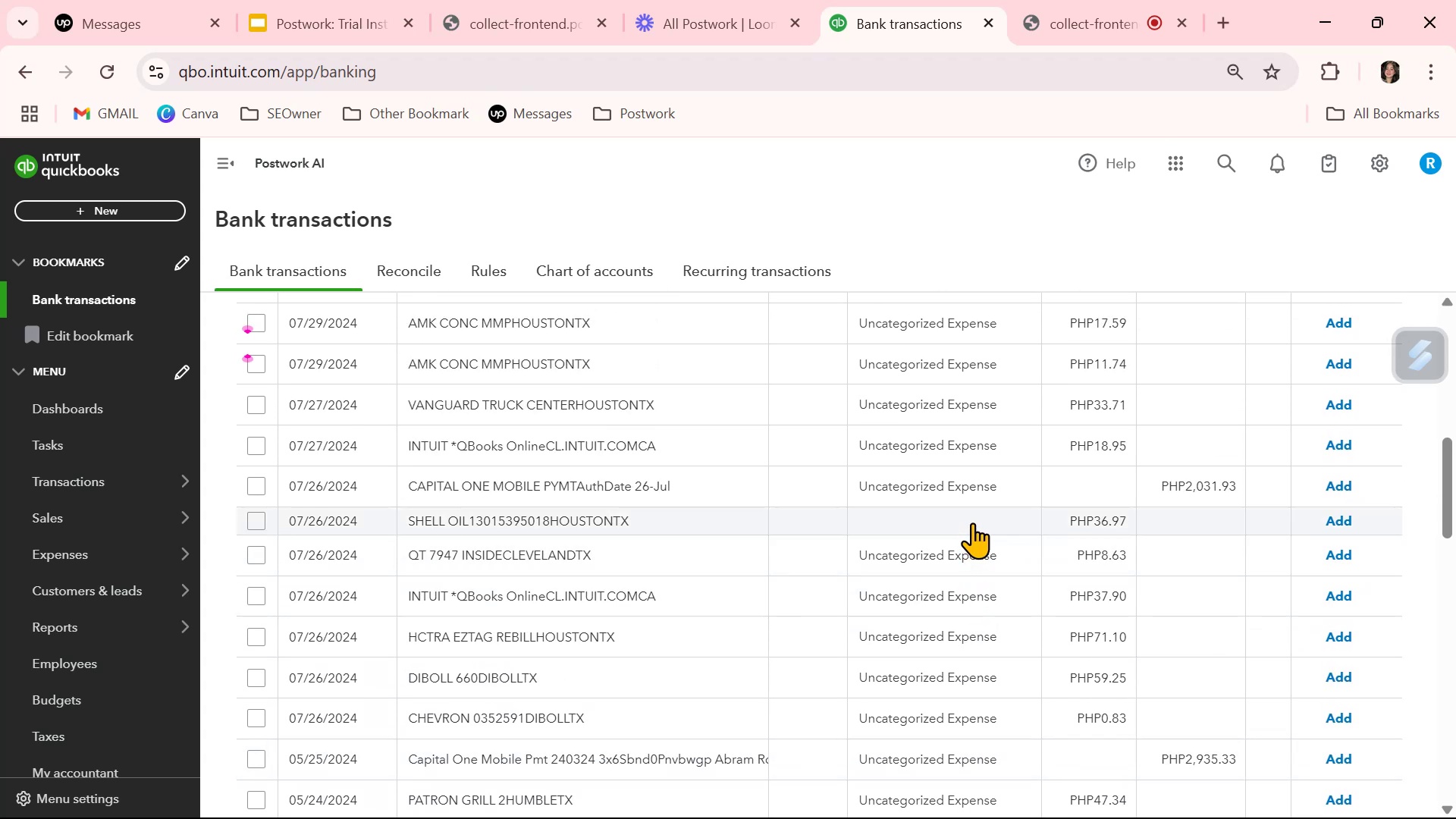 
wait(6.82)
 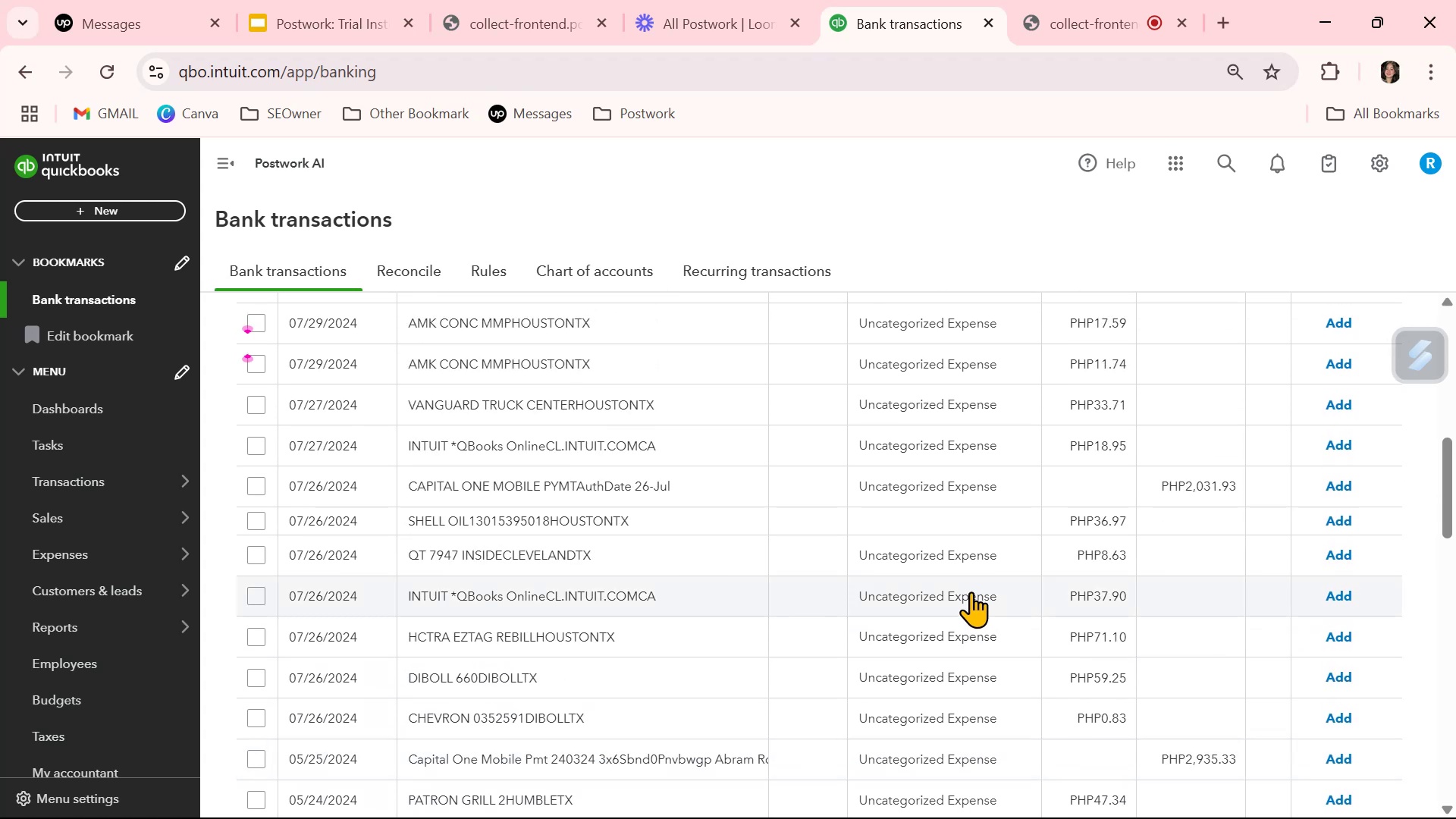 
left_click([972, 522])
 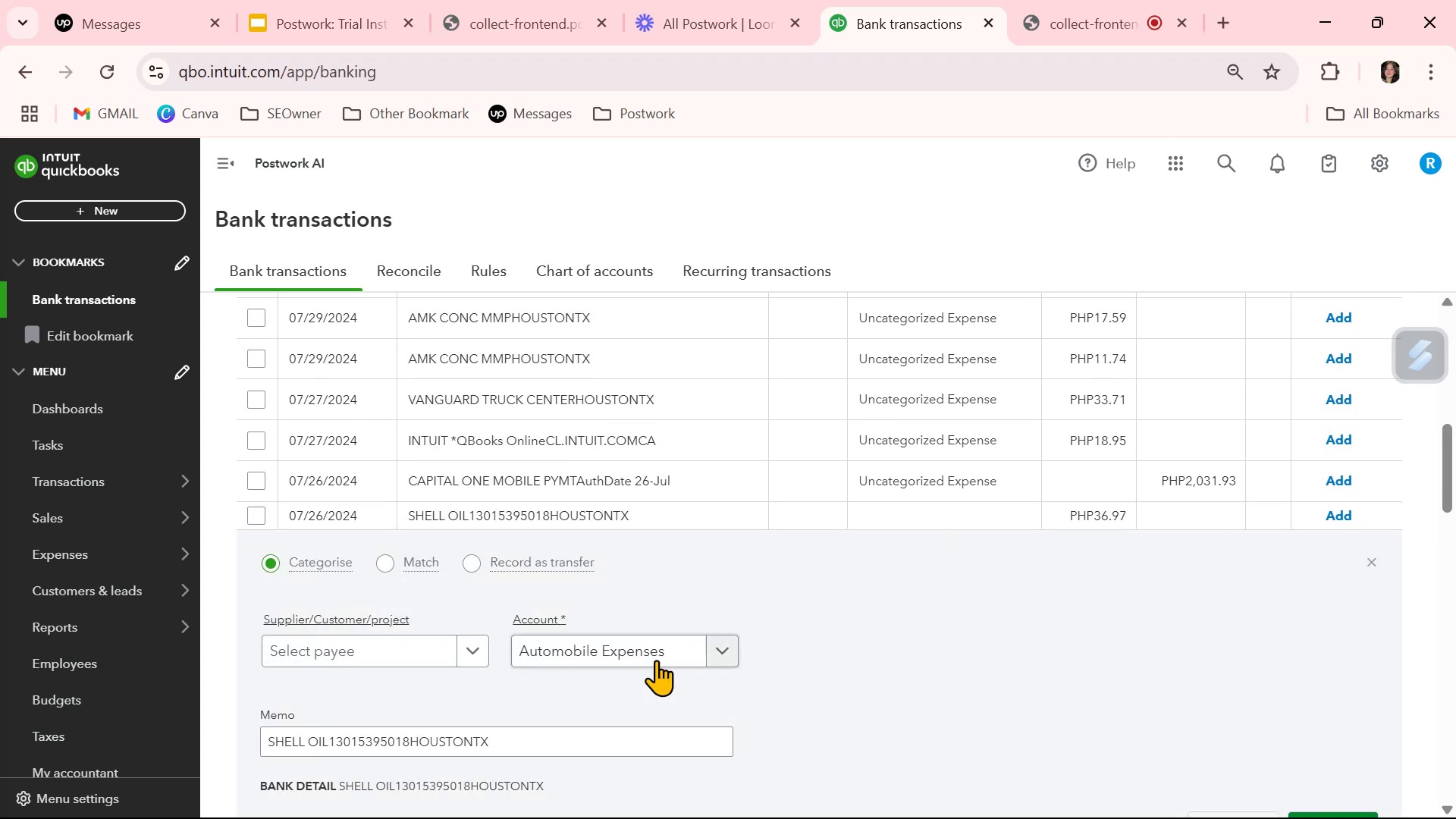 
left_click([617, 655])
 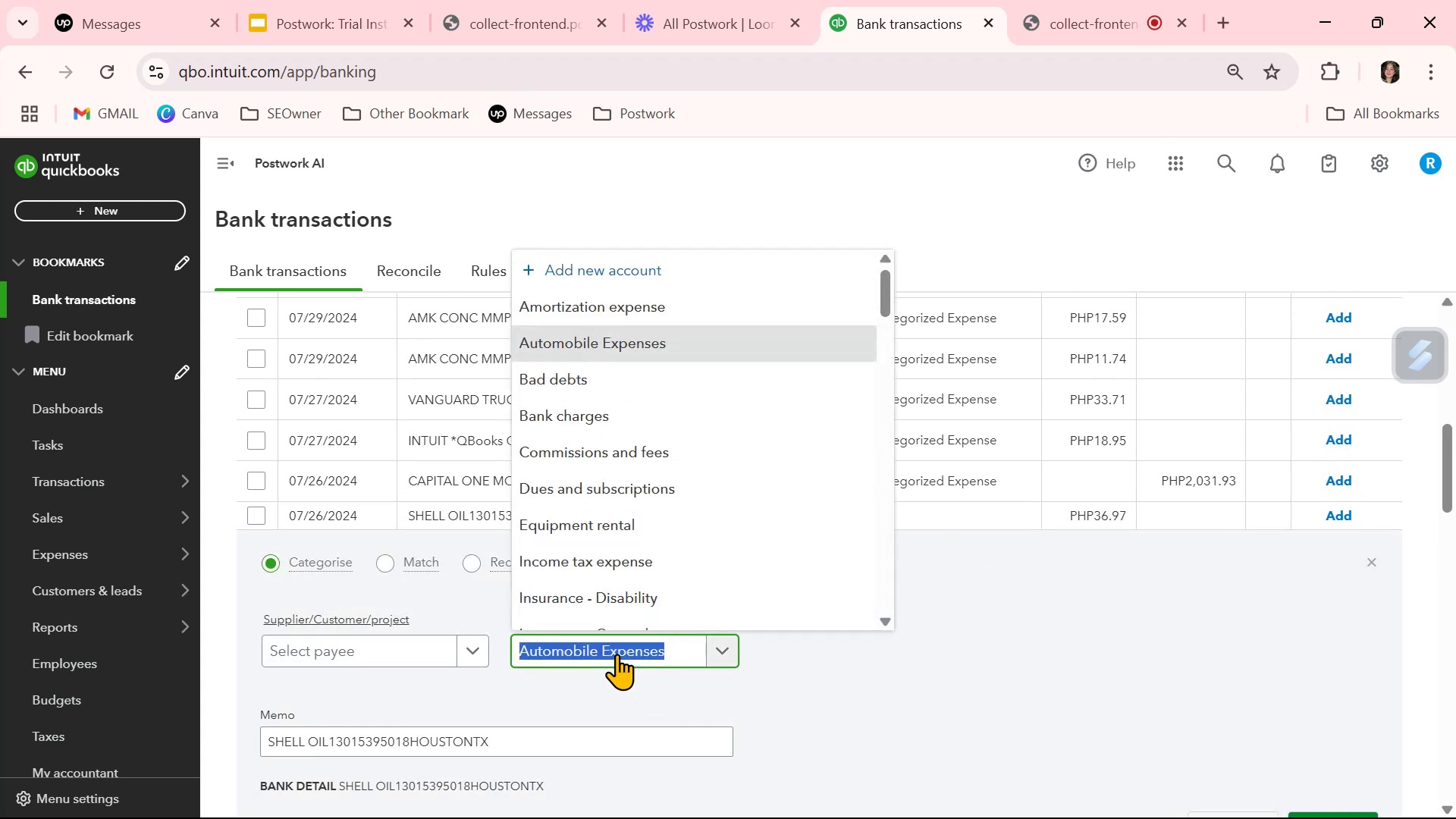 
left_click([617, 654])
 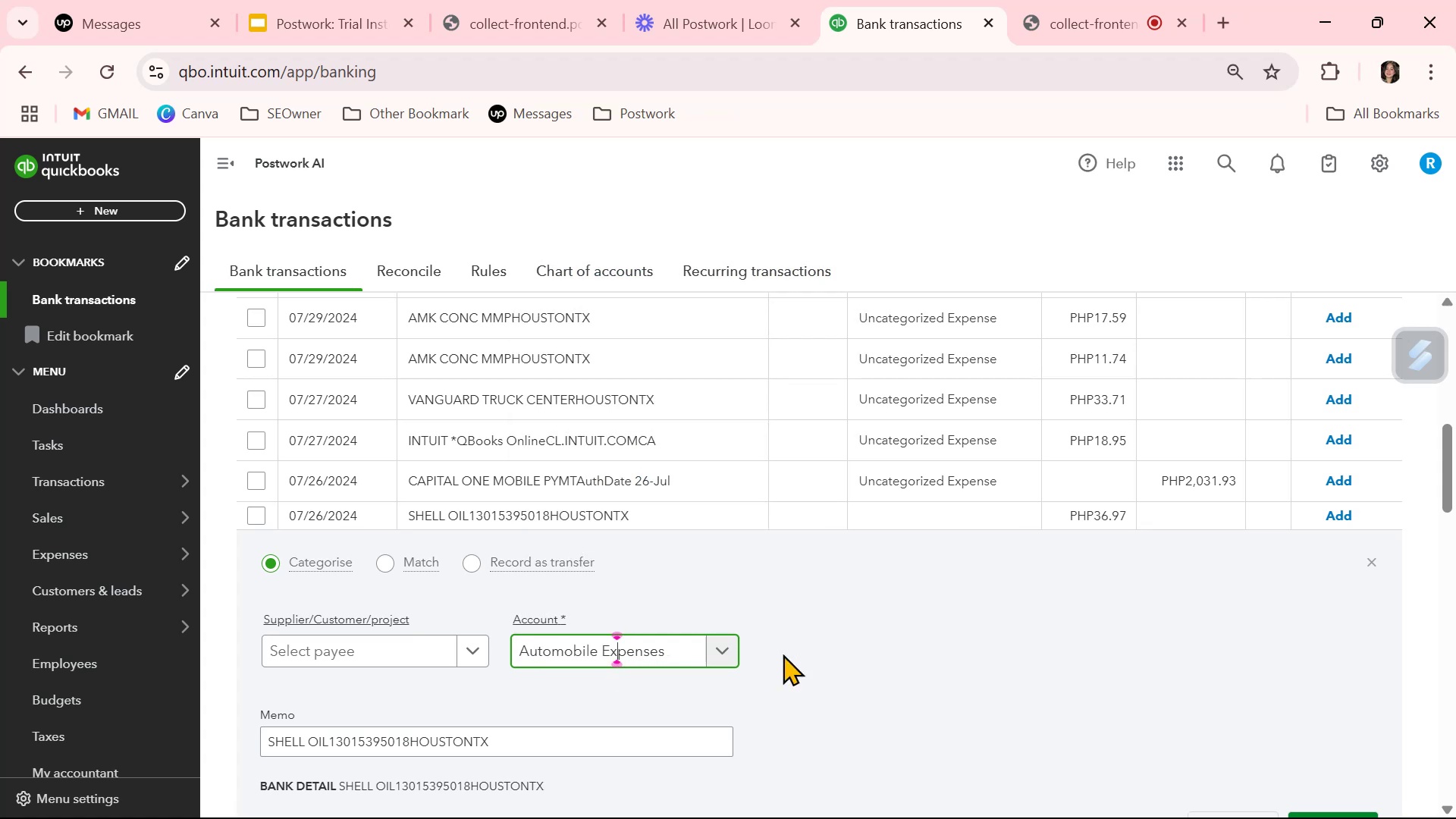 
left_click([983, 676])
 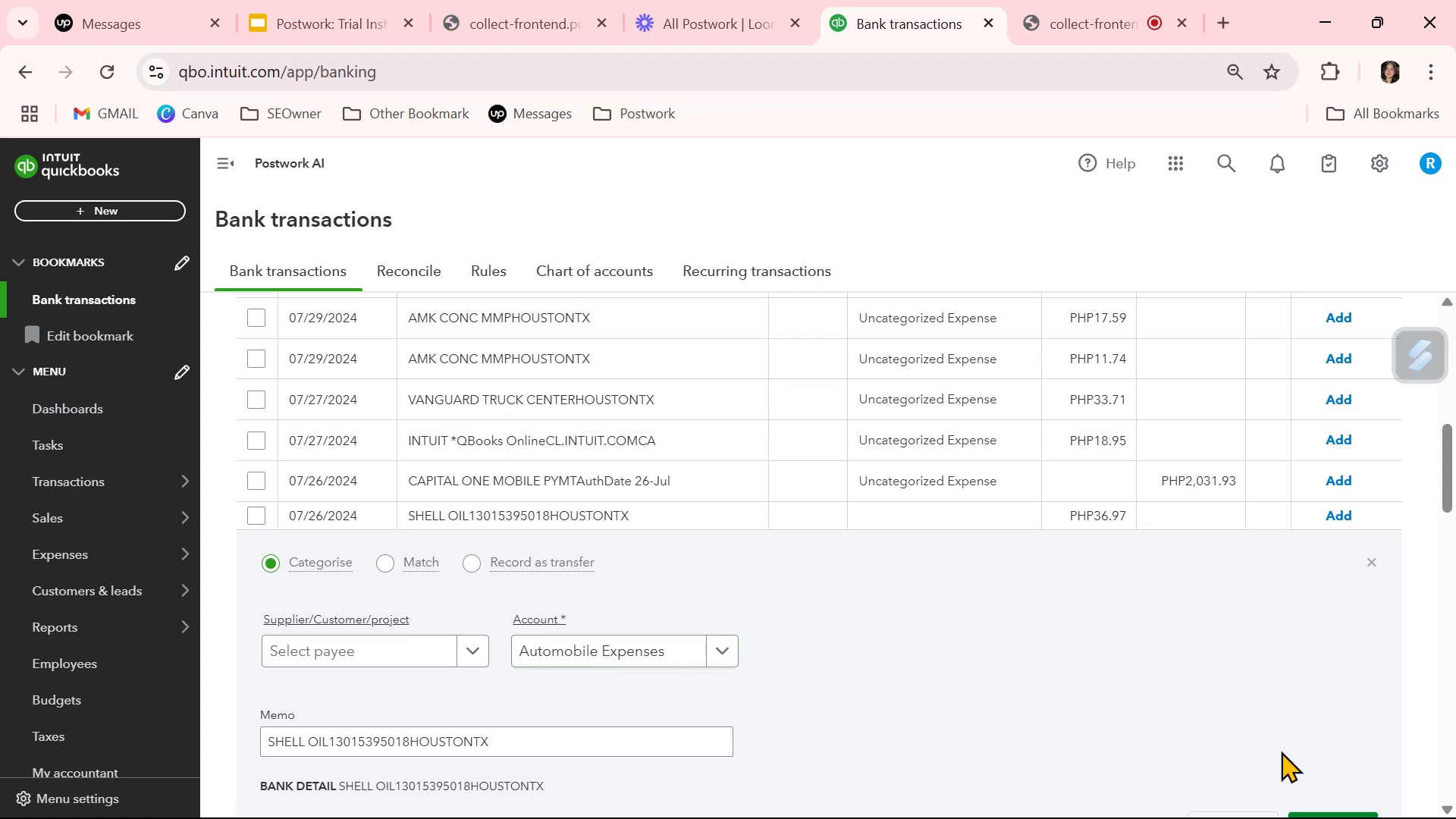 
scroll: coordinate [1307, 755], scroll_direction: down, amount: 1.0
 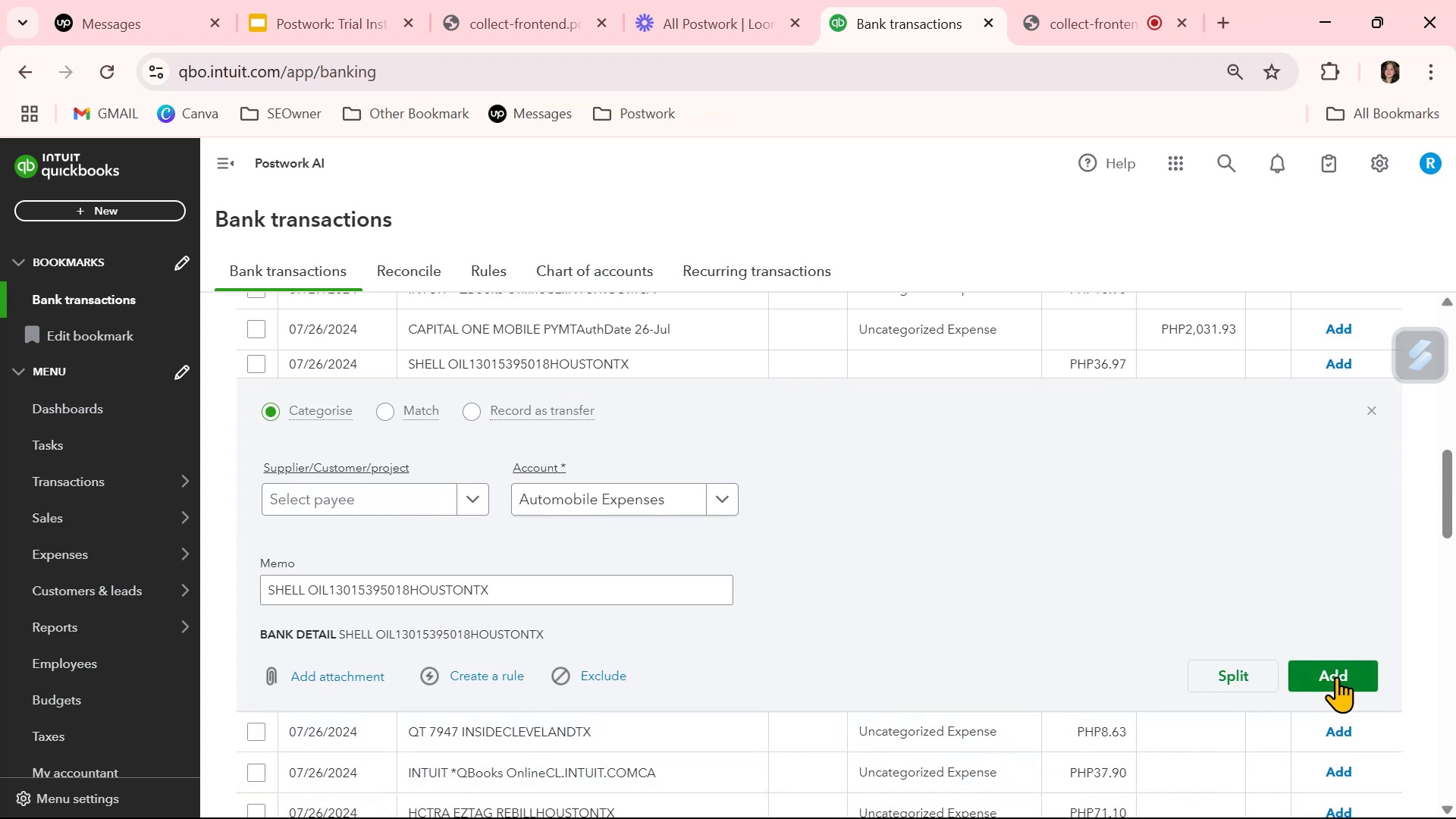 
left_click([1338, 670])
 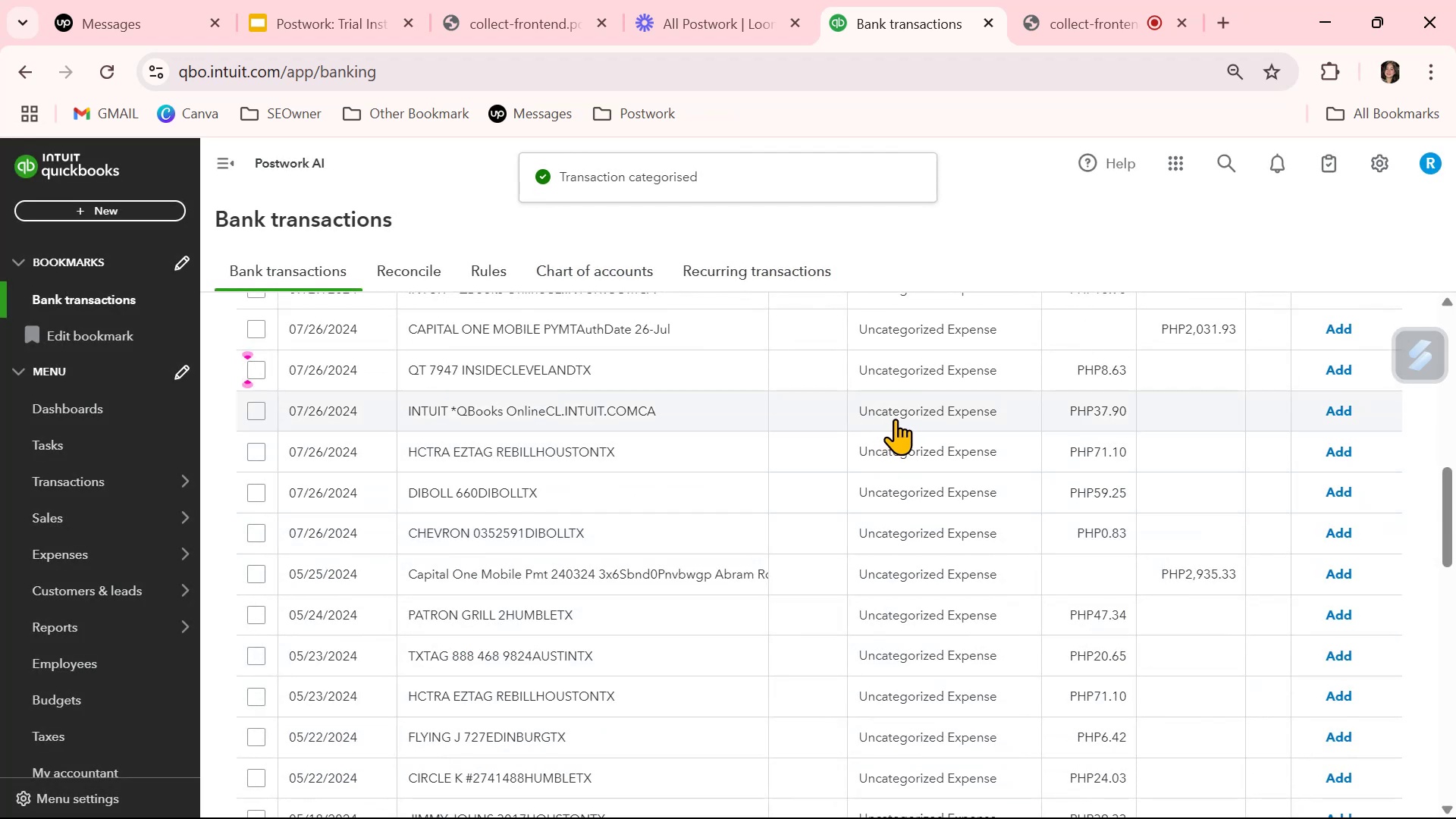 
wait(5.32)
 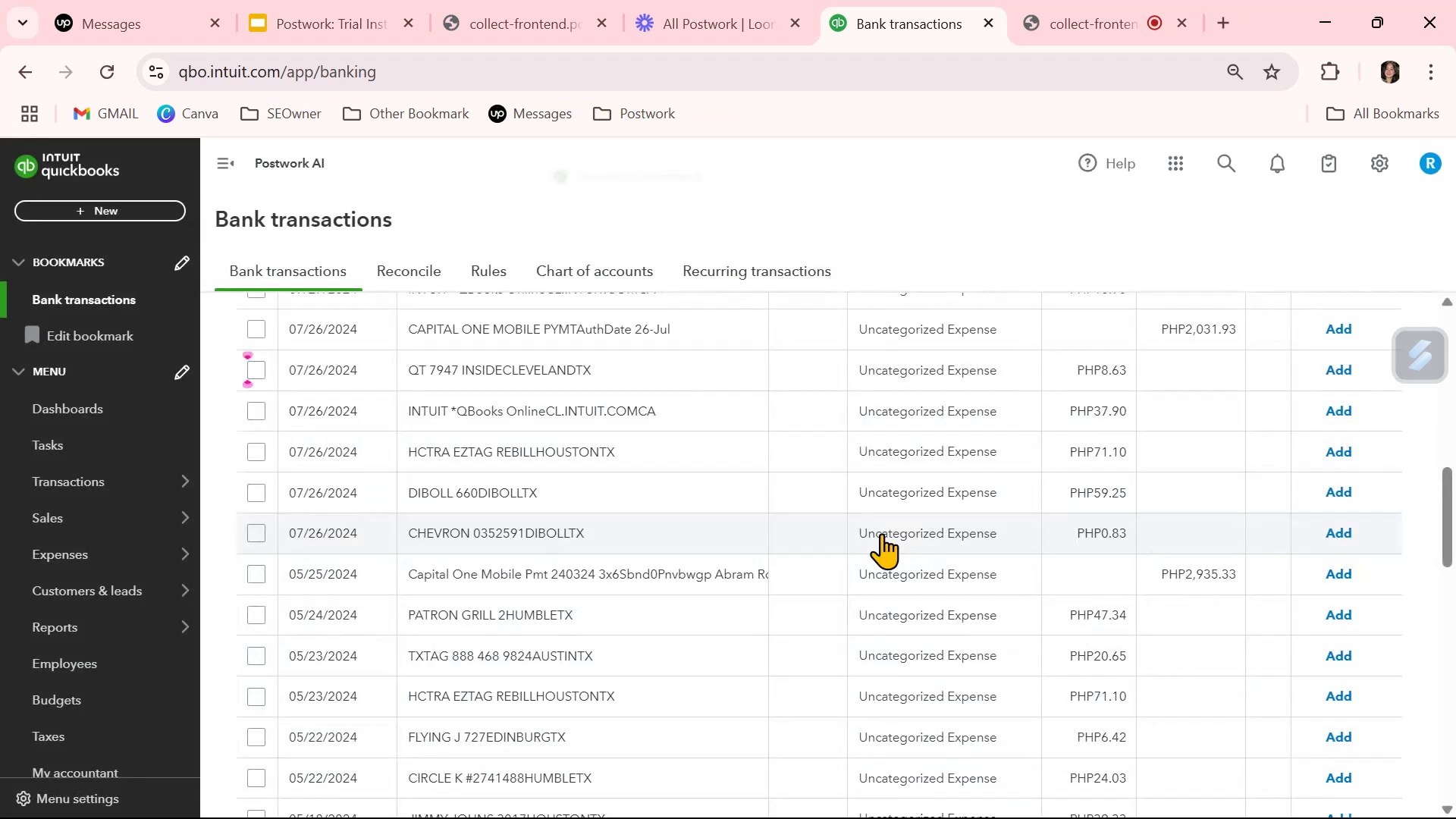 
left_click([895, 419])
 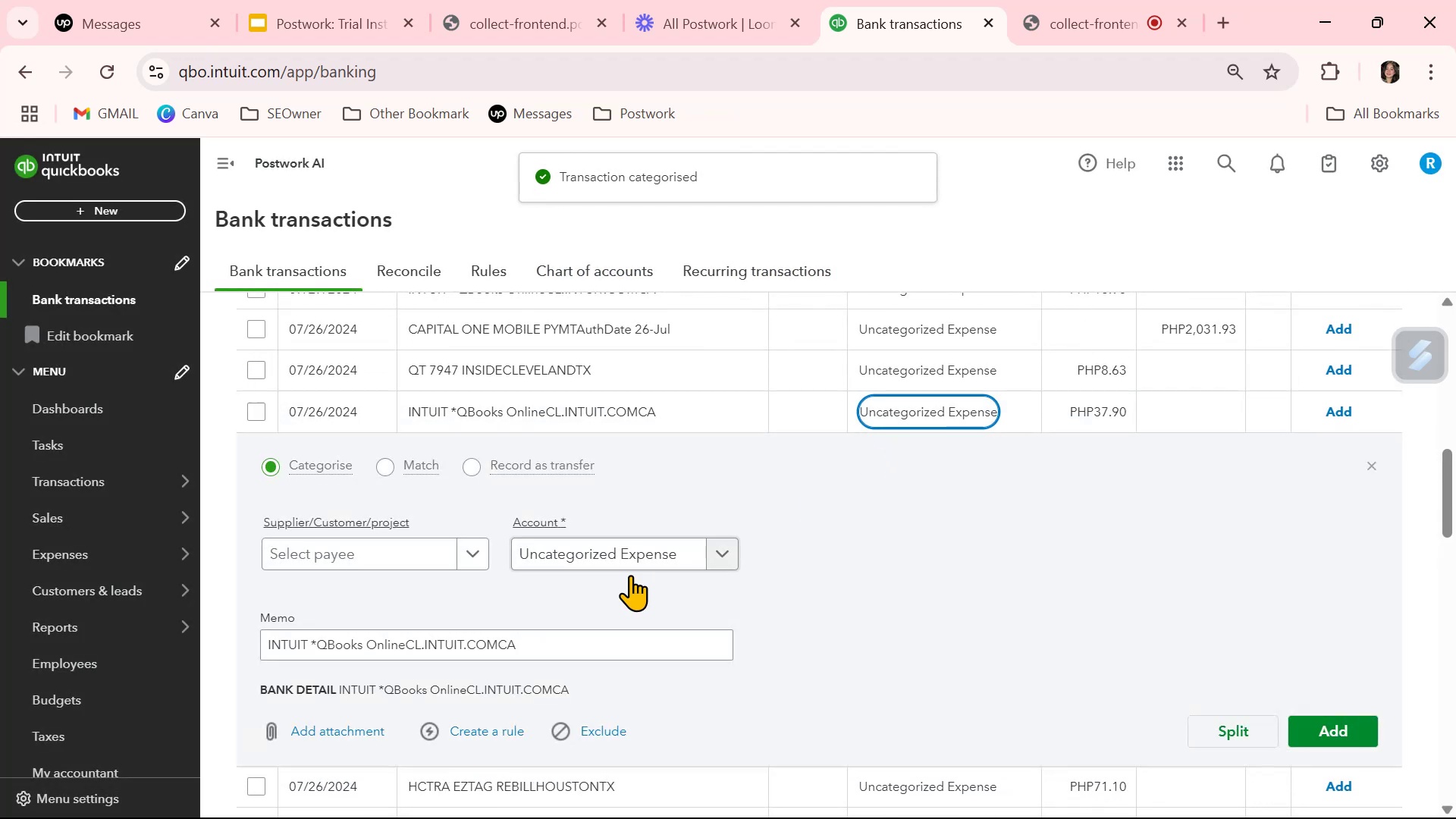 
left_click([624, 557])
 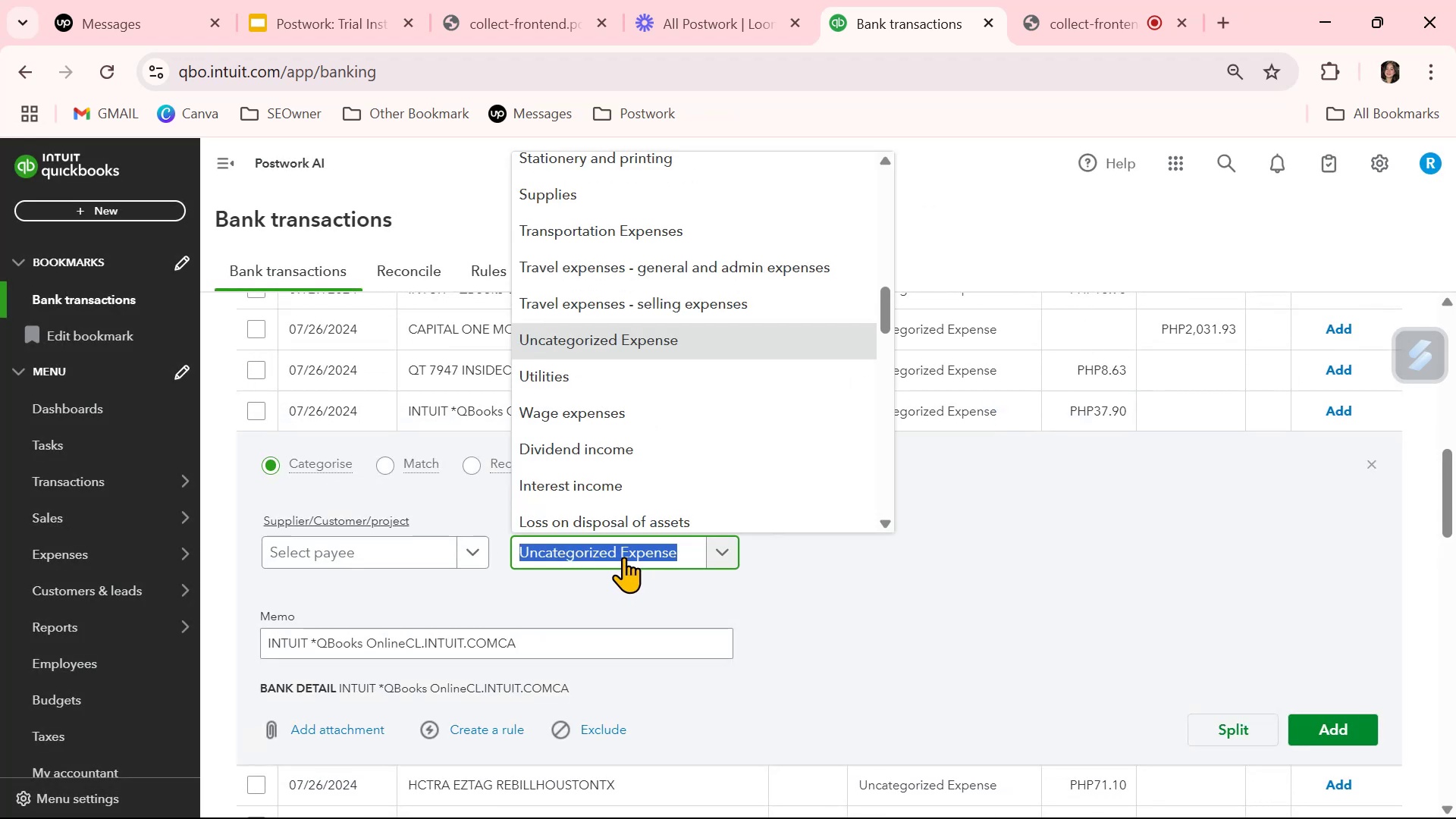 
type(subs)
 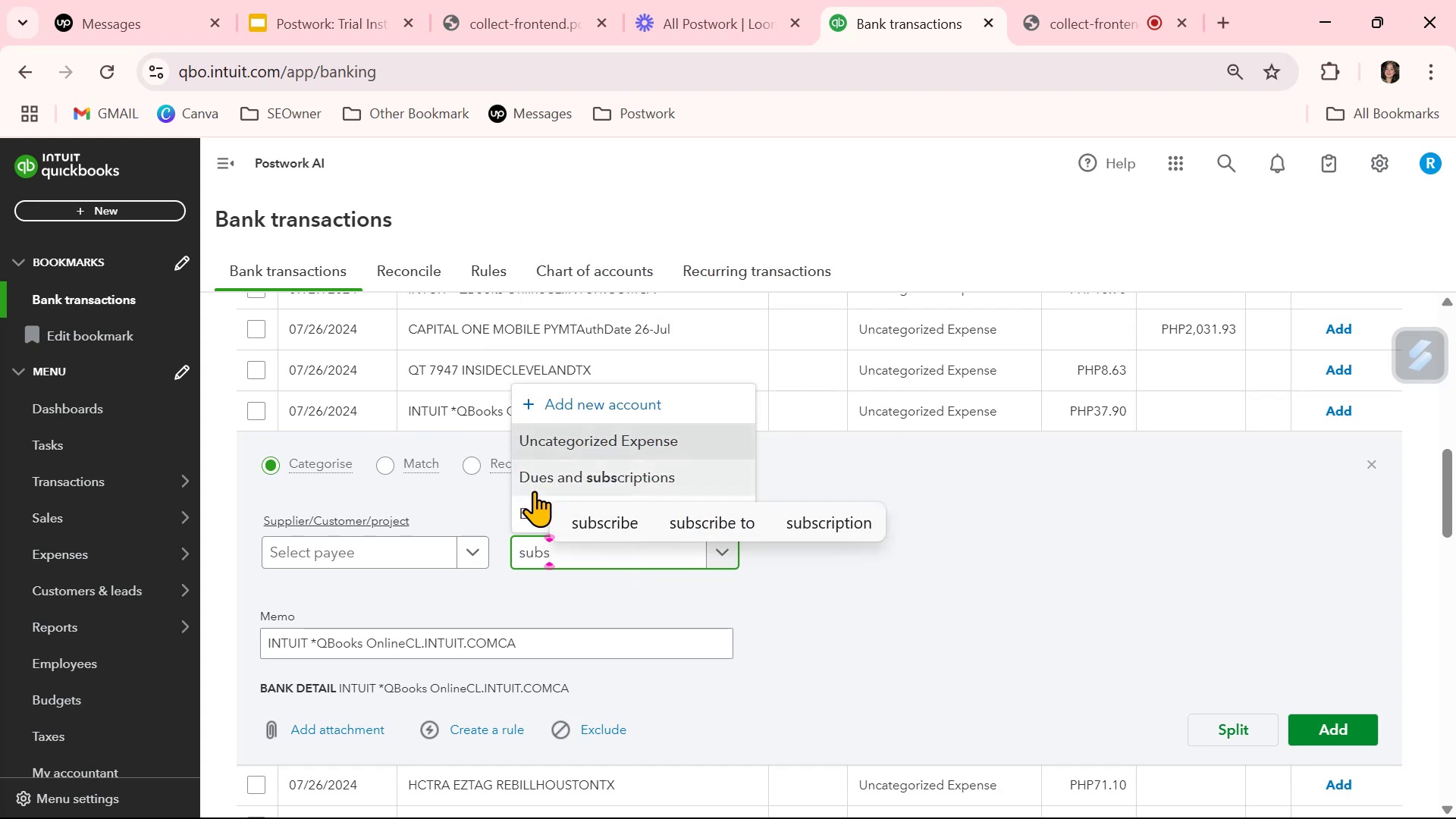 
left_click([529, 477])
 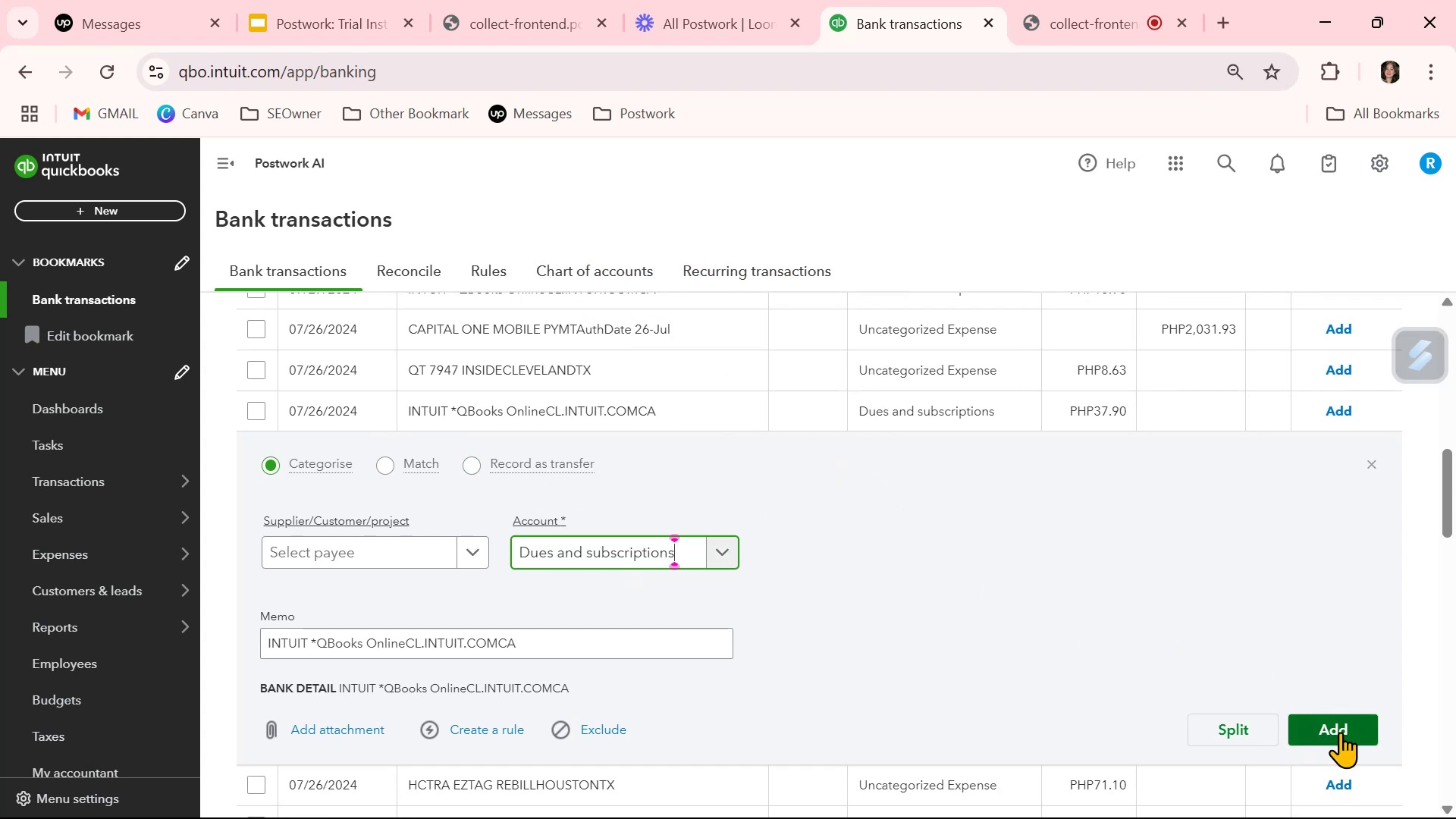 
left_click([1340, 732])
 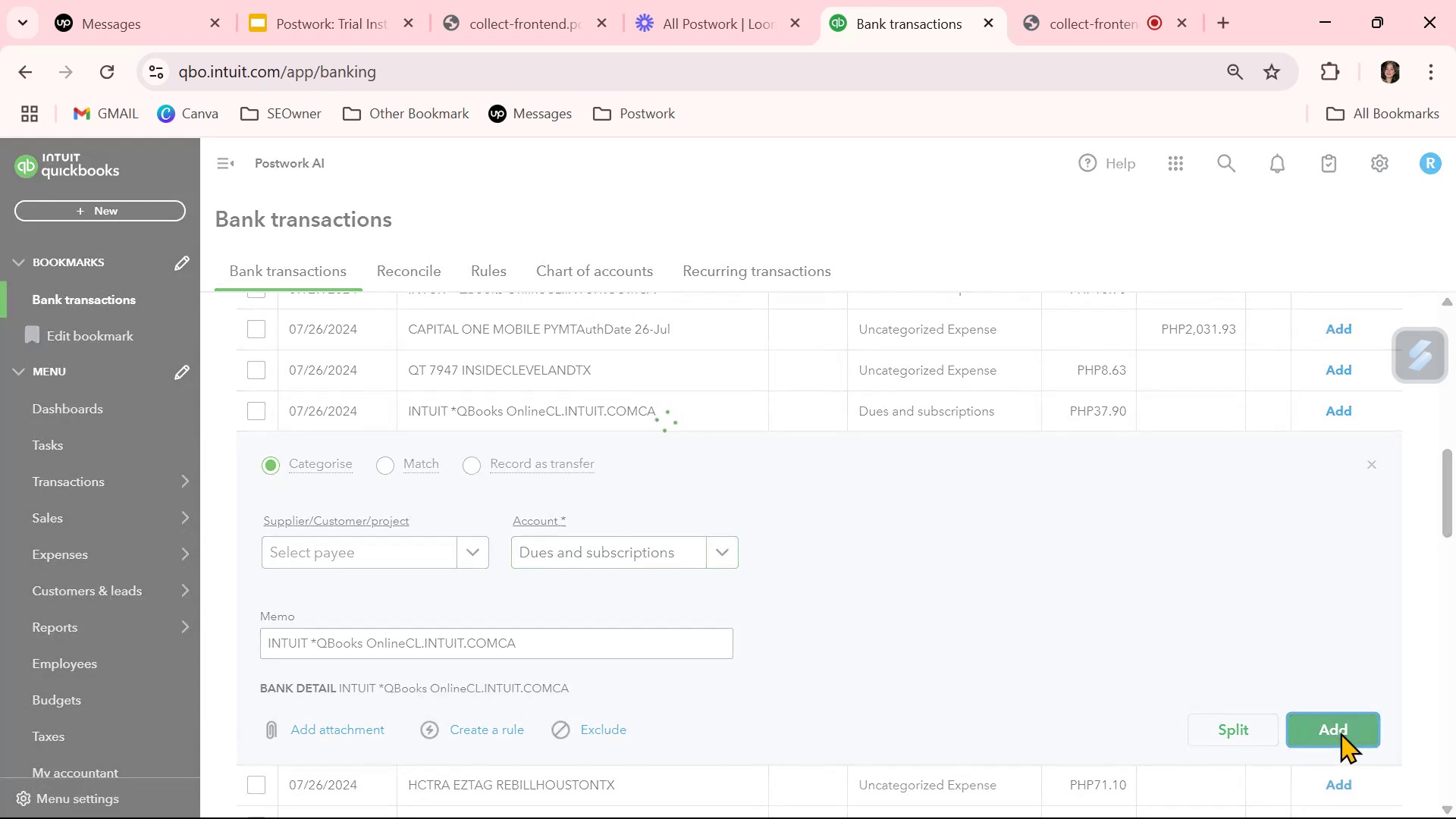 
mouse_move([996, 615])
 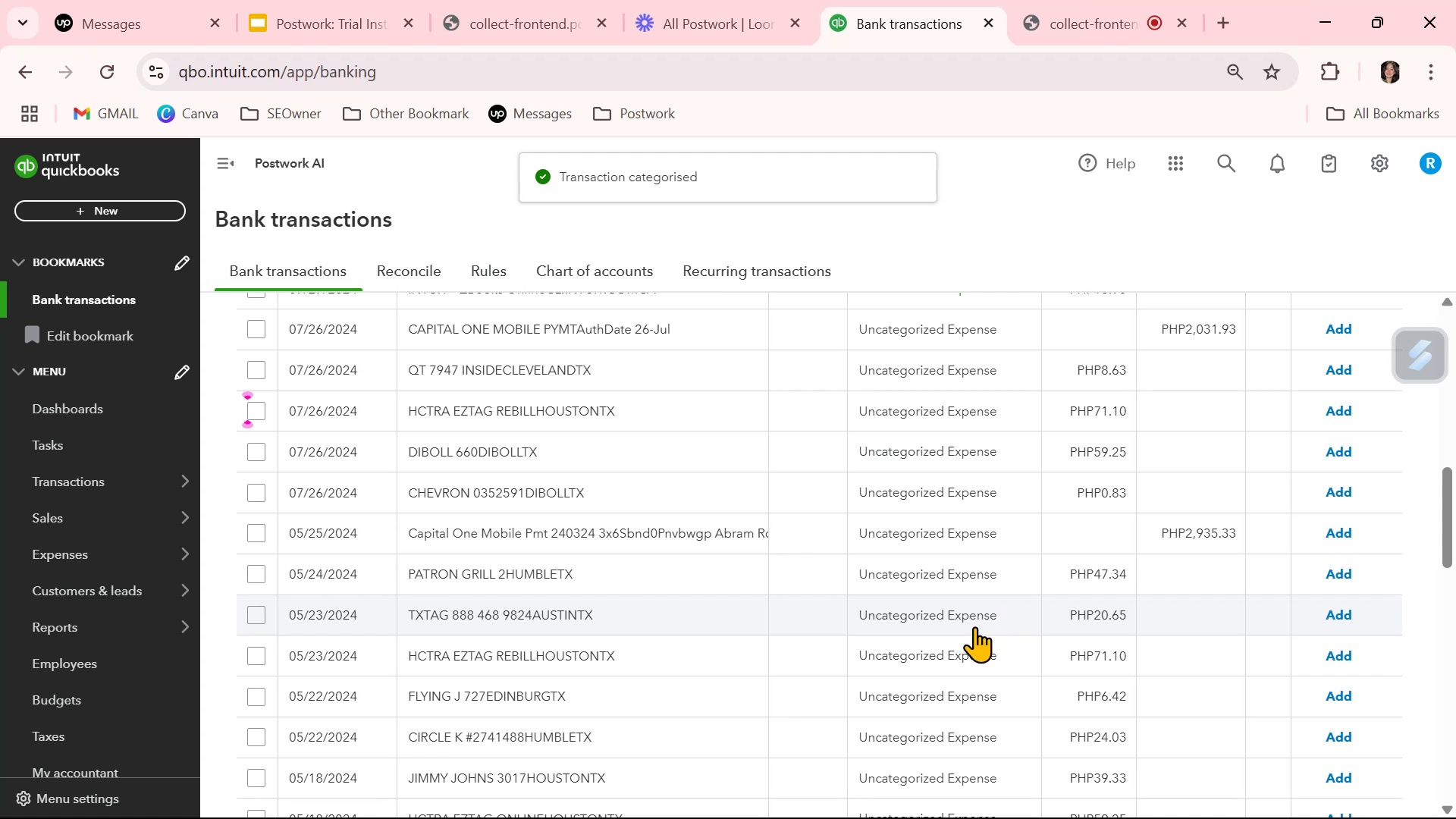 
scroll: coordinate [974, 626], scroll_direction: up, amount: 1.0
 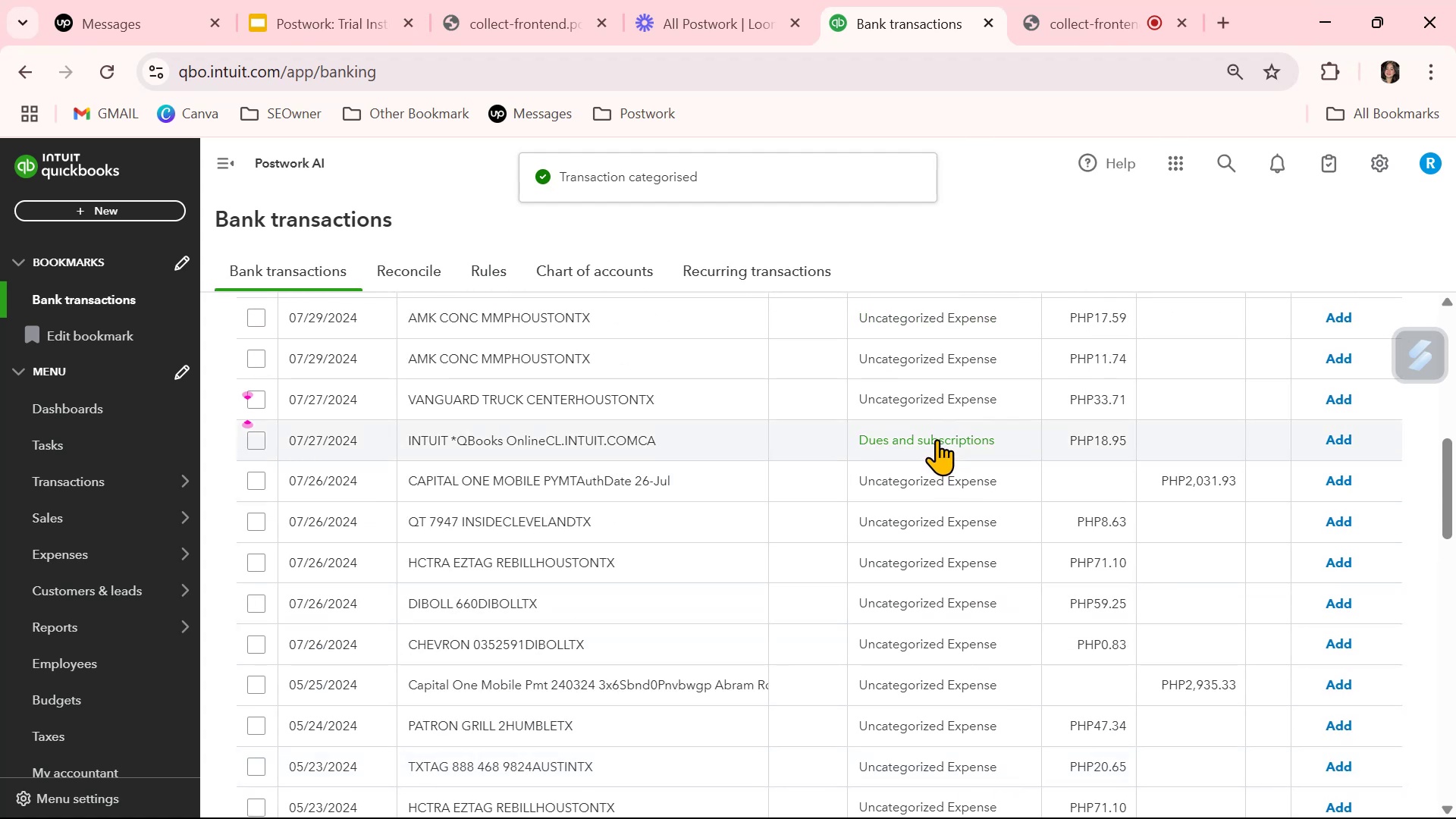 
left_click([937, 439])
 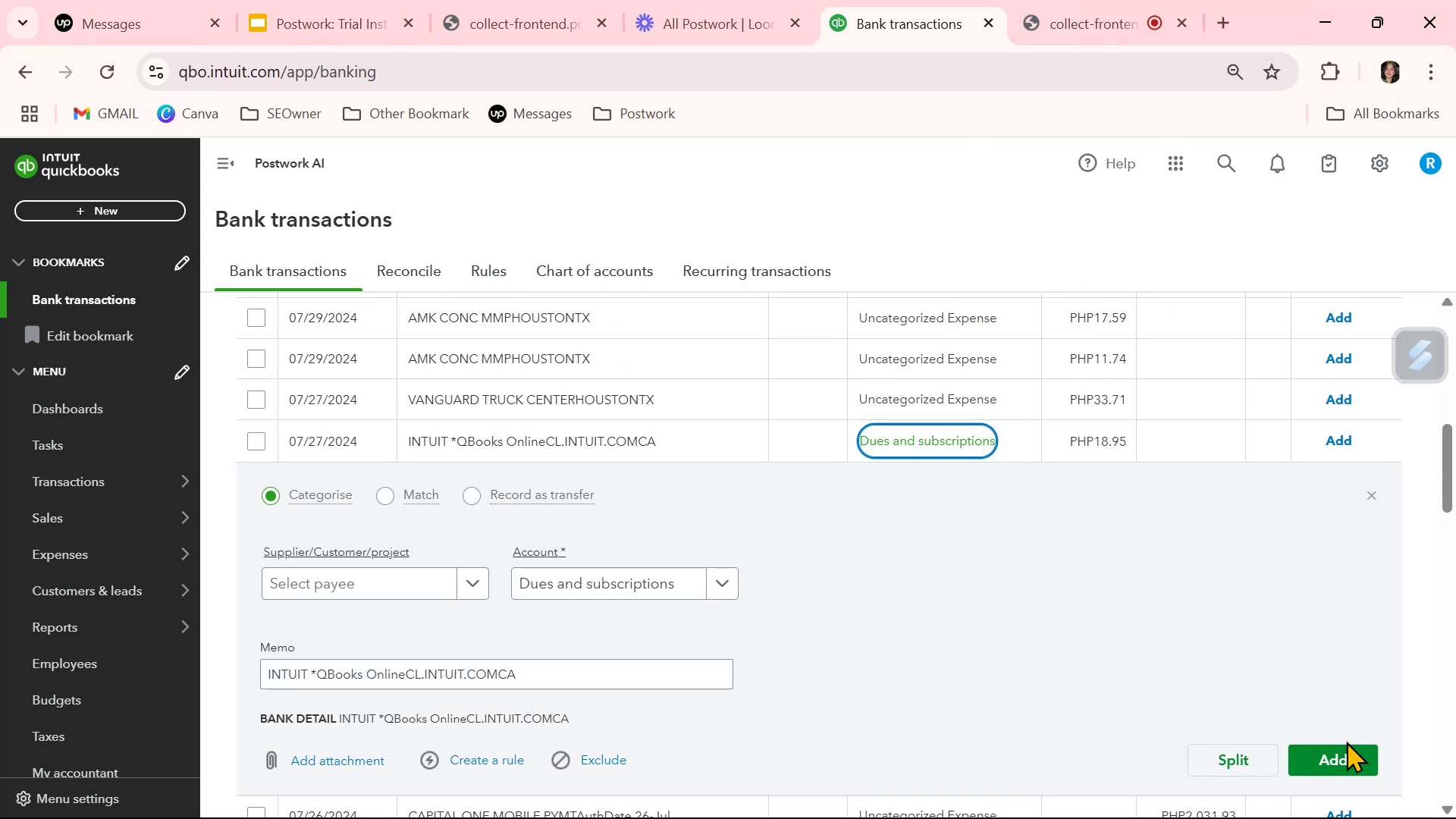 
left_click([1345, 754])
 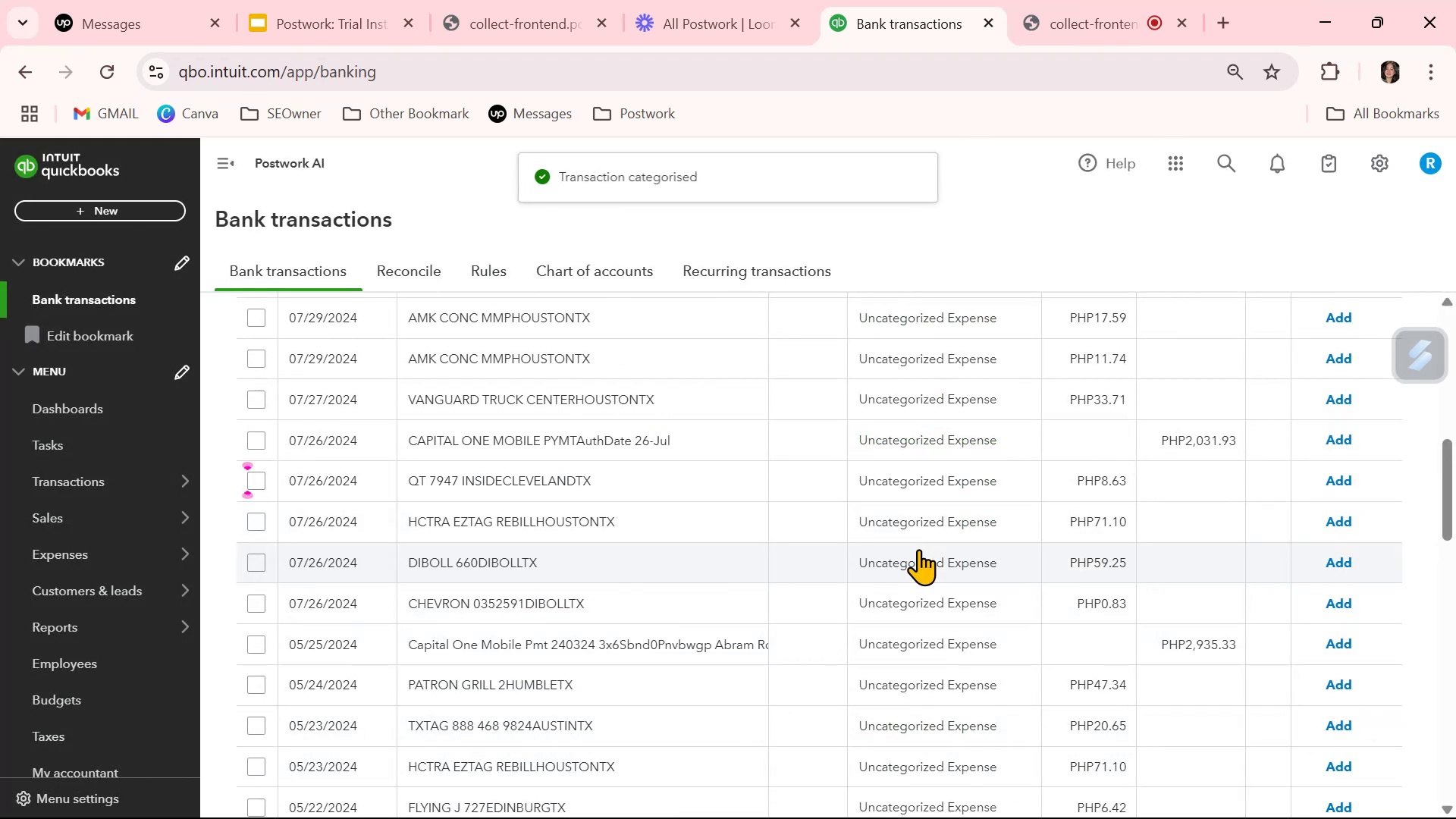 
scroll: coordinate [918, 549], scroll_direction: up, amount: 2.0
 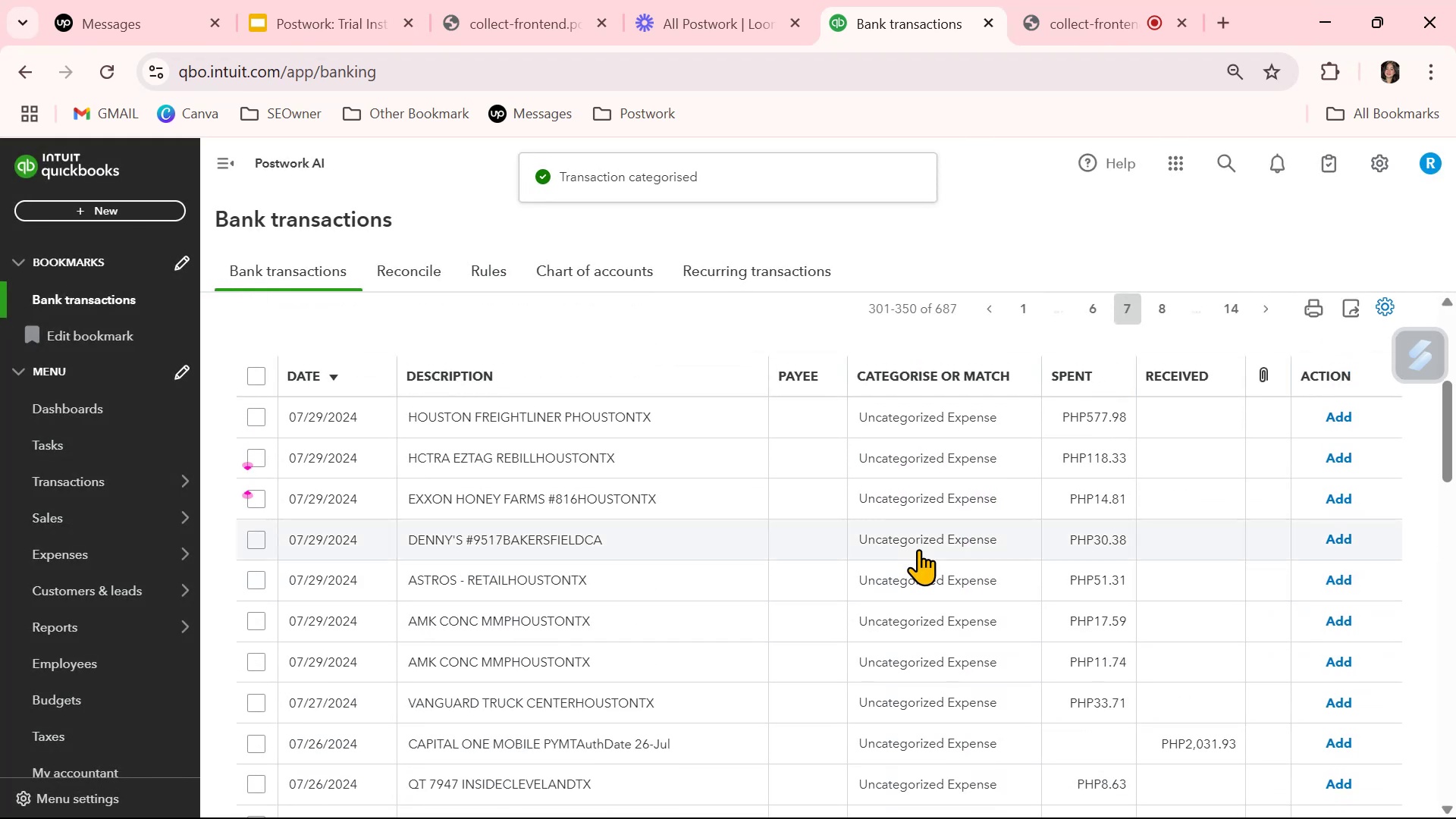 
scroll: coordinate [921, 549], scroll_direction: down, amount: 11.0
 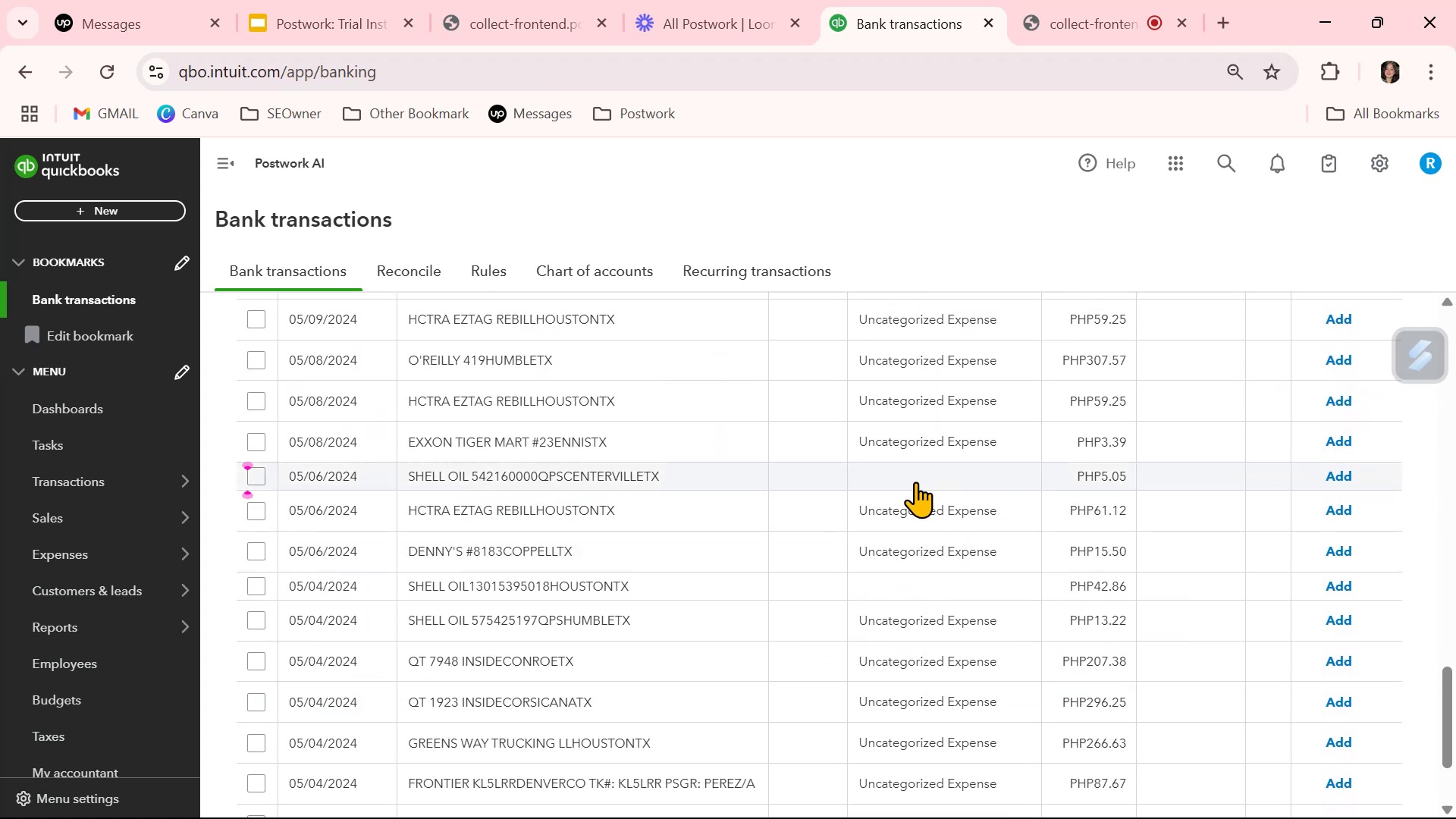 
left_click([915, 482])
 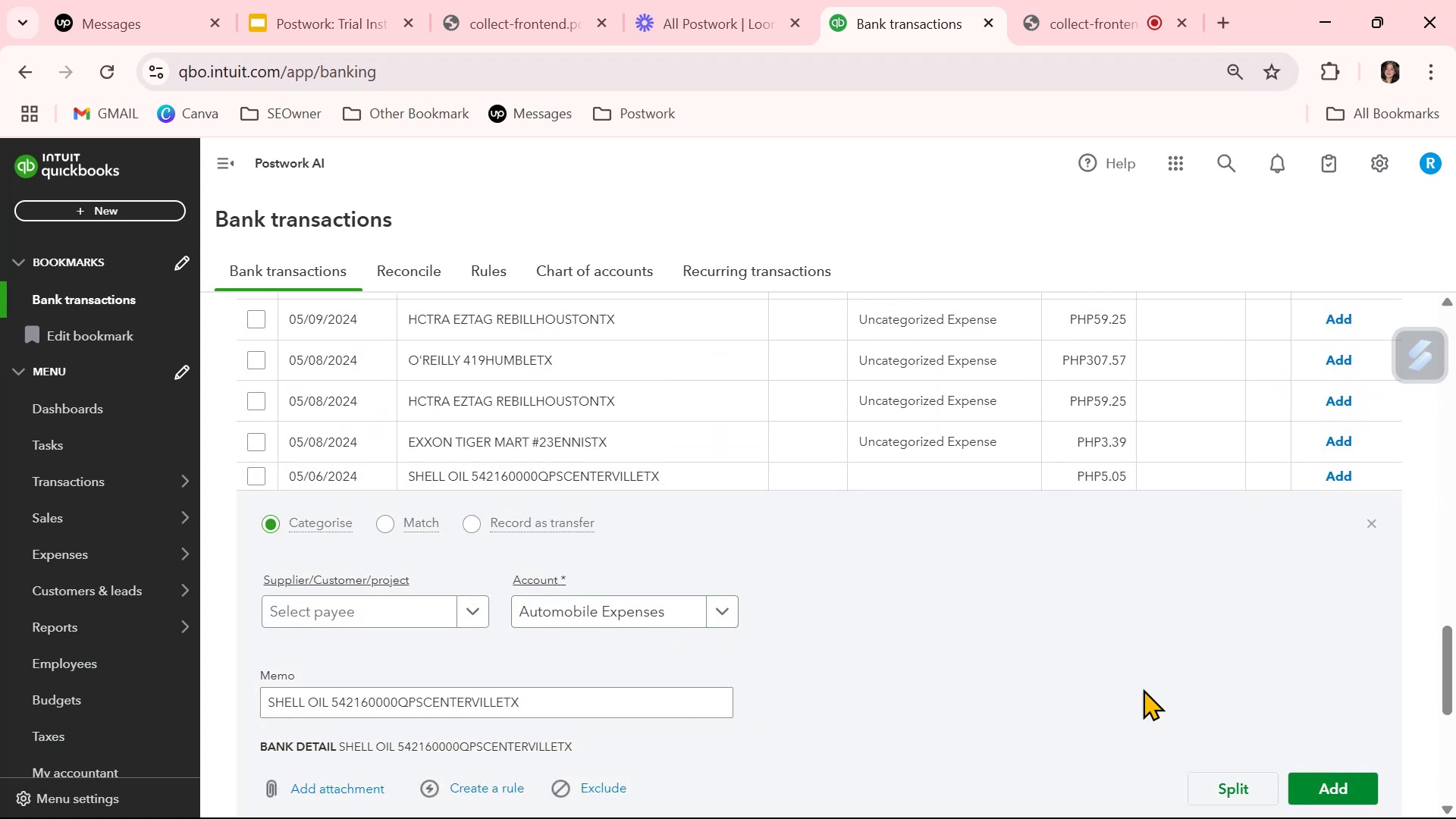 
left_click([632, 601])
 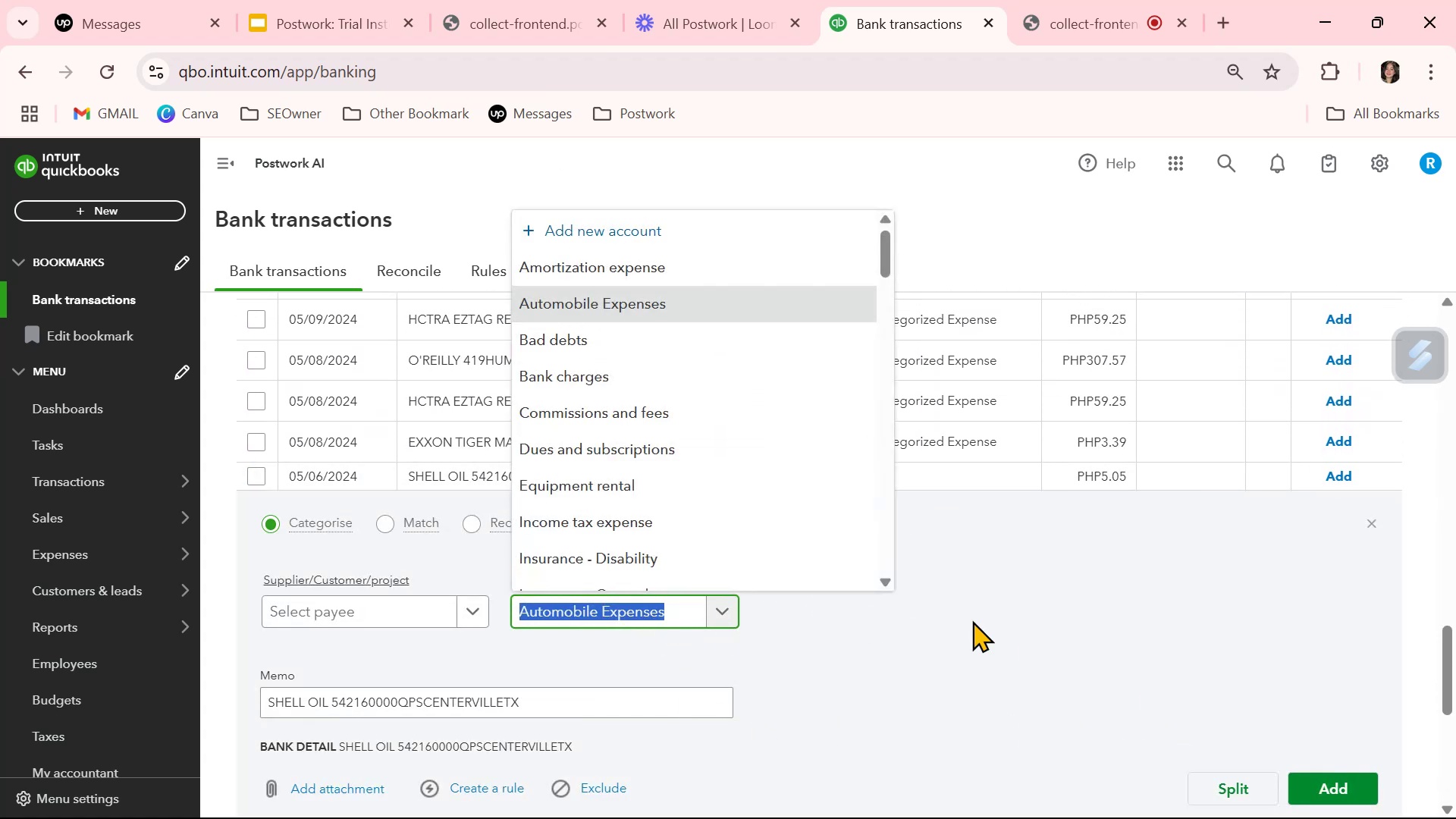 
left_click([1036, 627])
 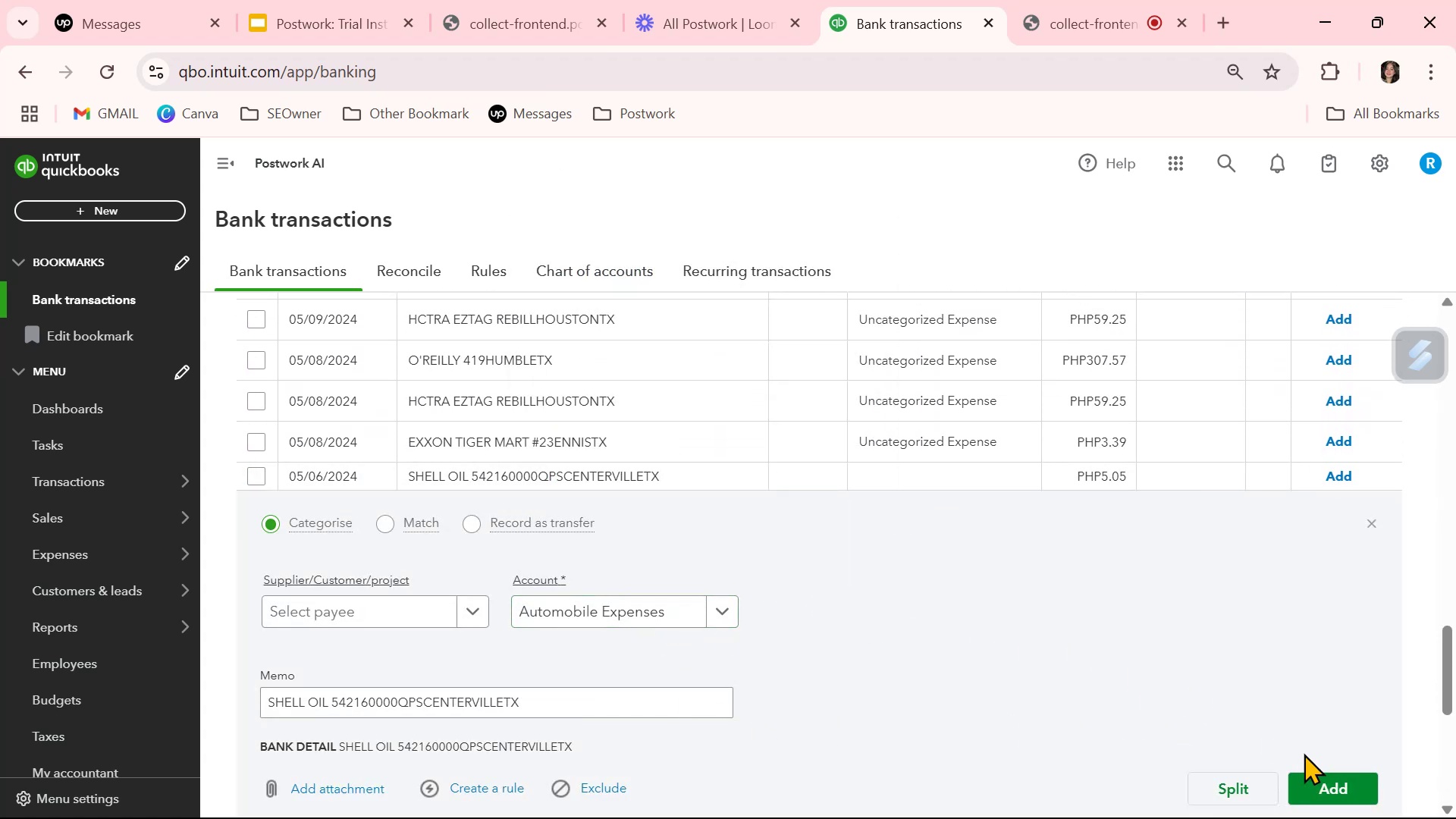 
left_click([1340, 786])
 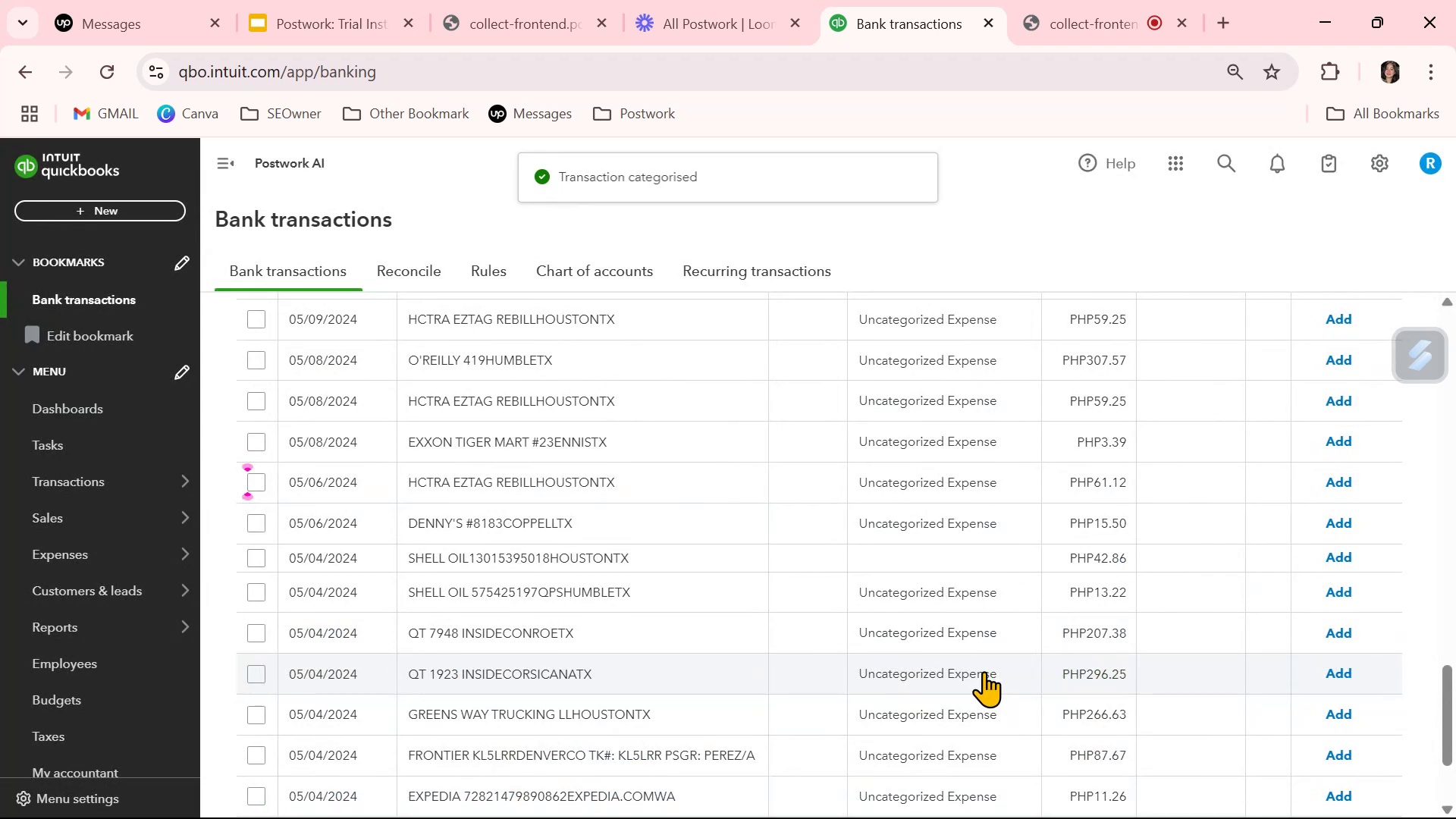 
left_click([956, 562])
 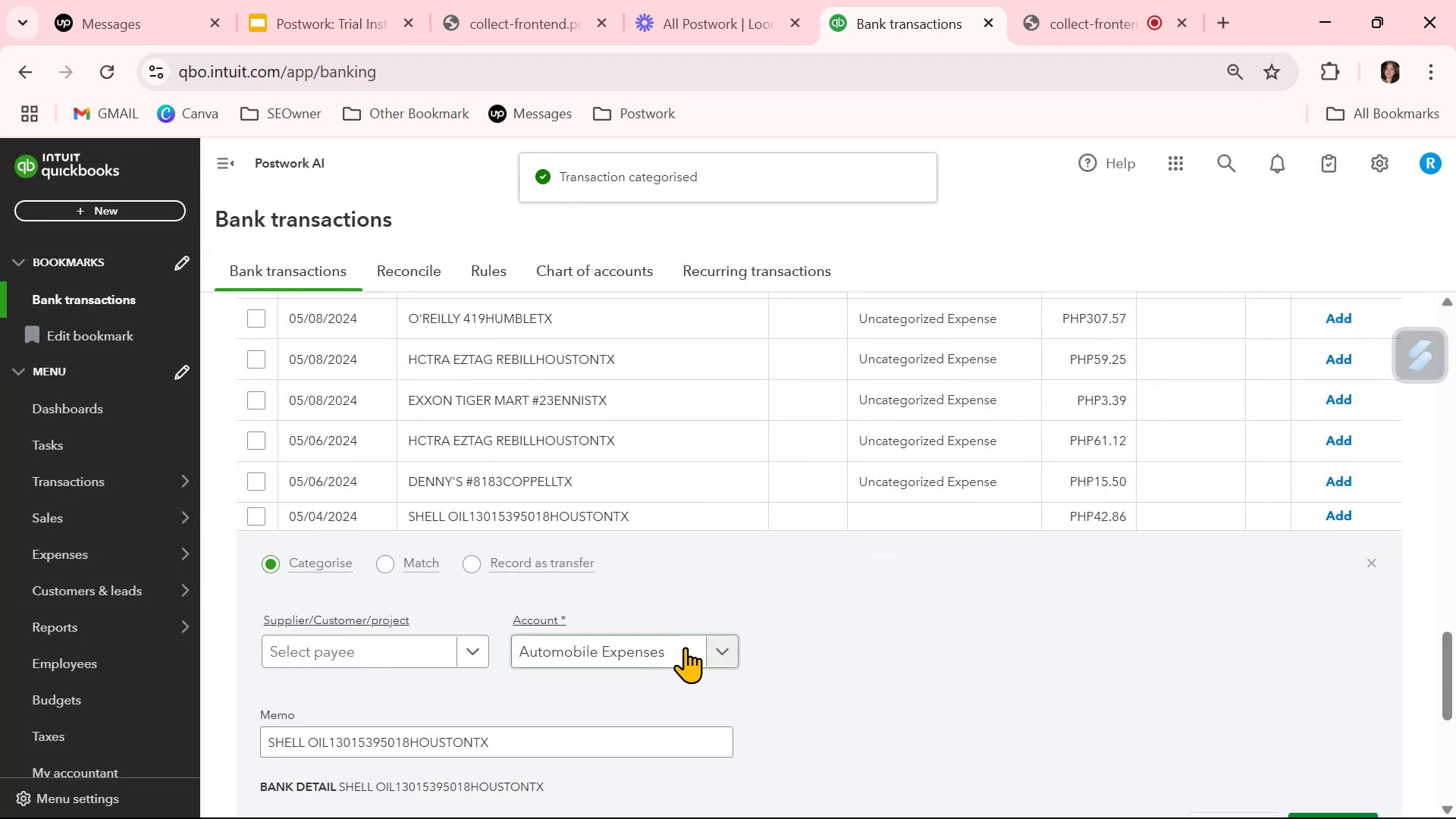 
left_click([683, 648])
 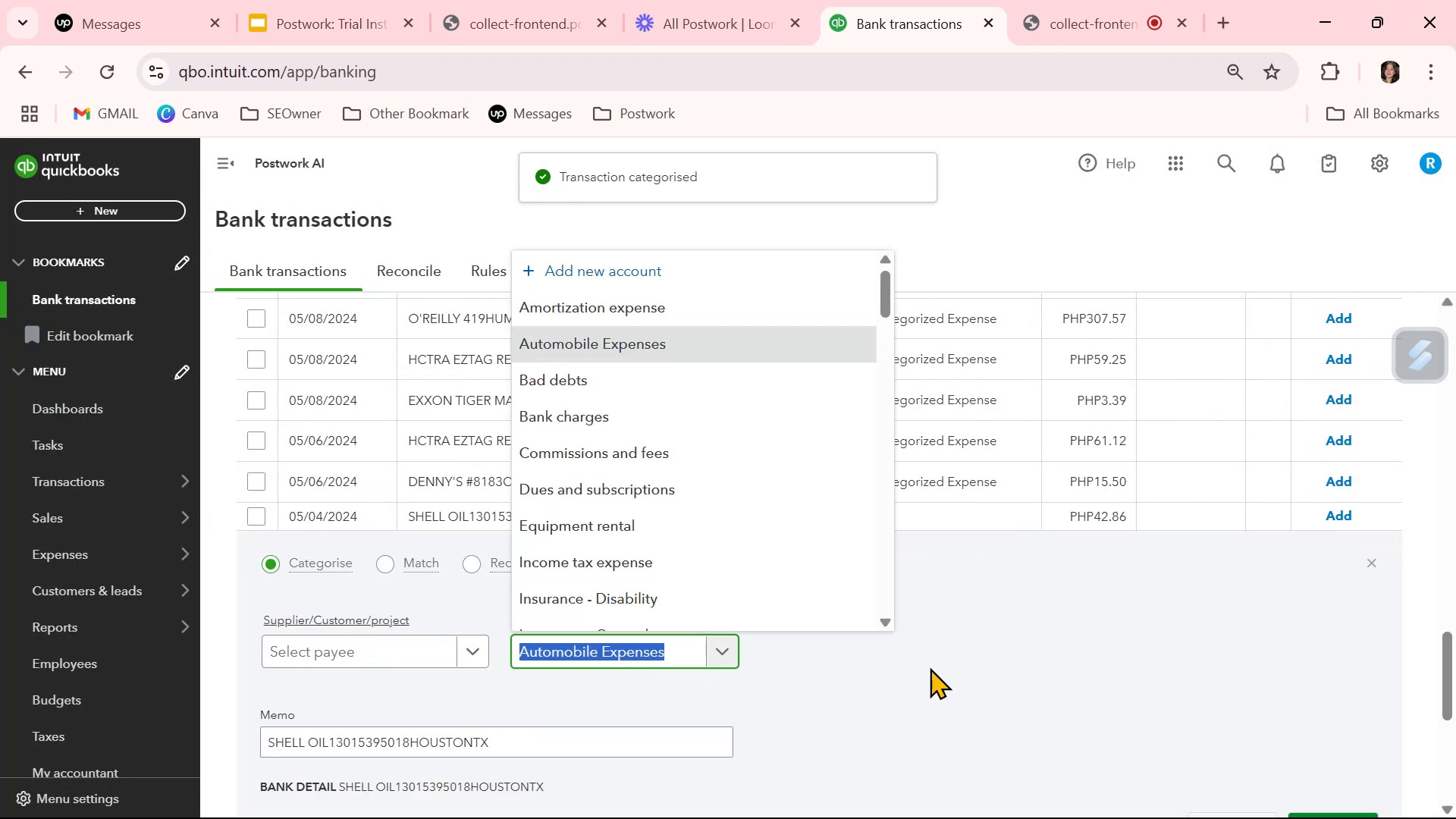 
left_click([995, 678])
 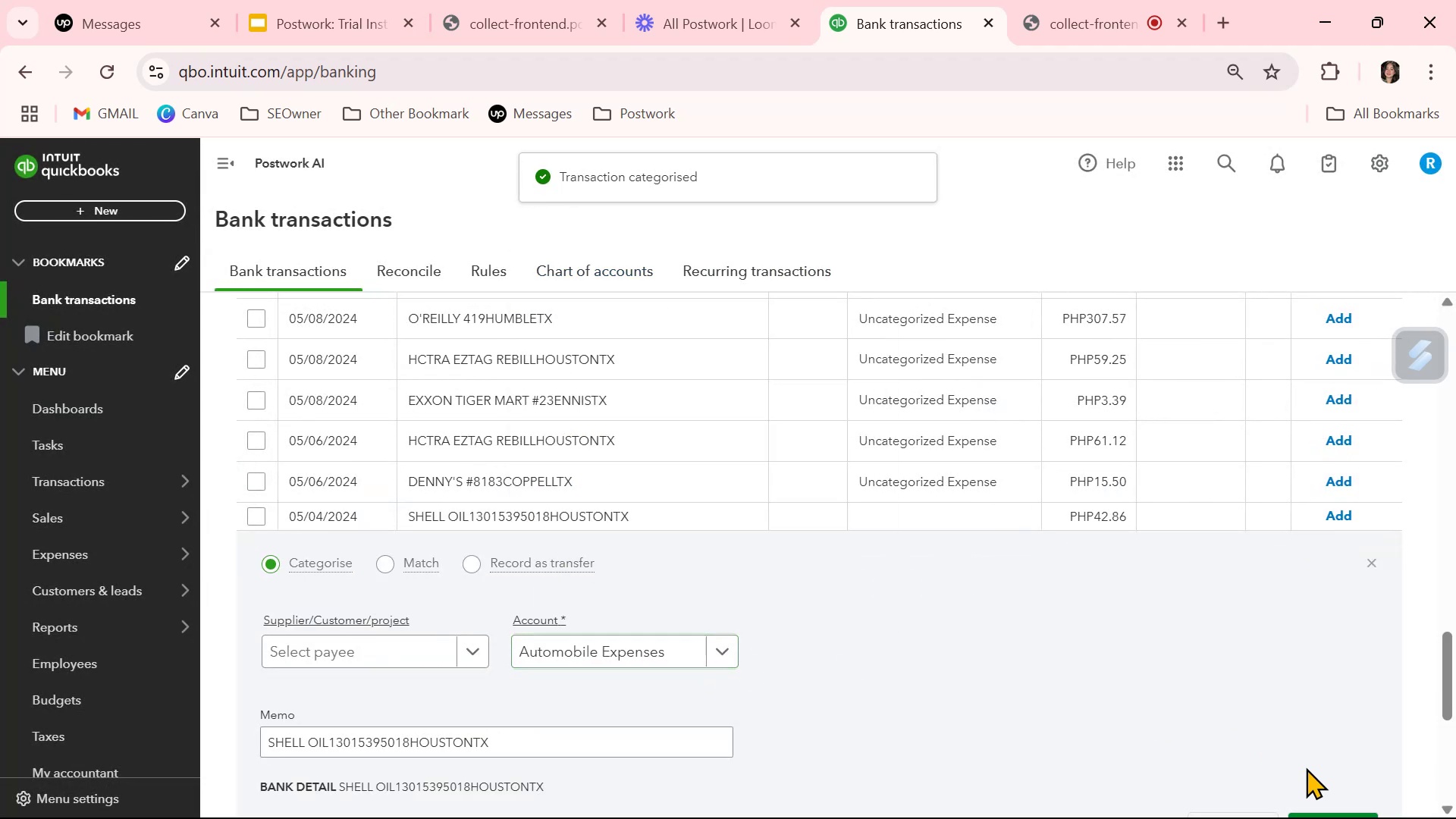 
scroll: coordinate [1313, 770], scroll_direction: down, amount: 1.0
 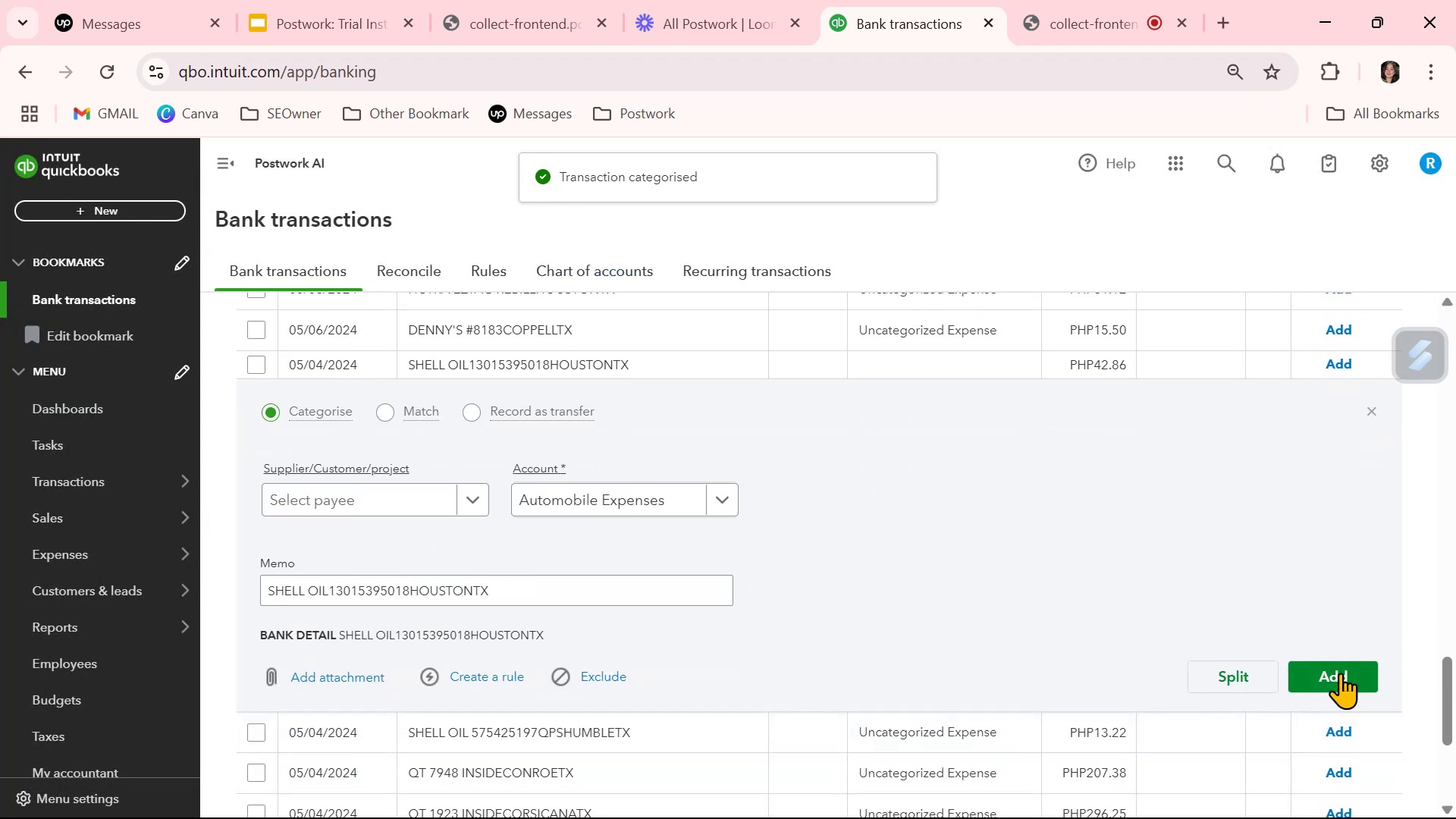 
left_click([1343, 667])
 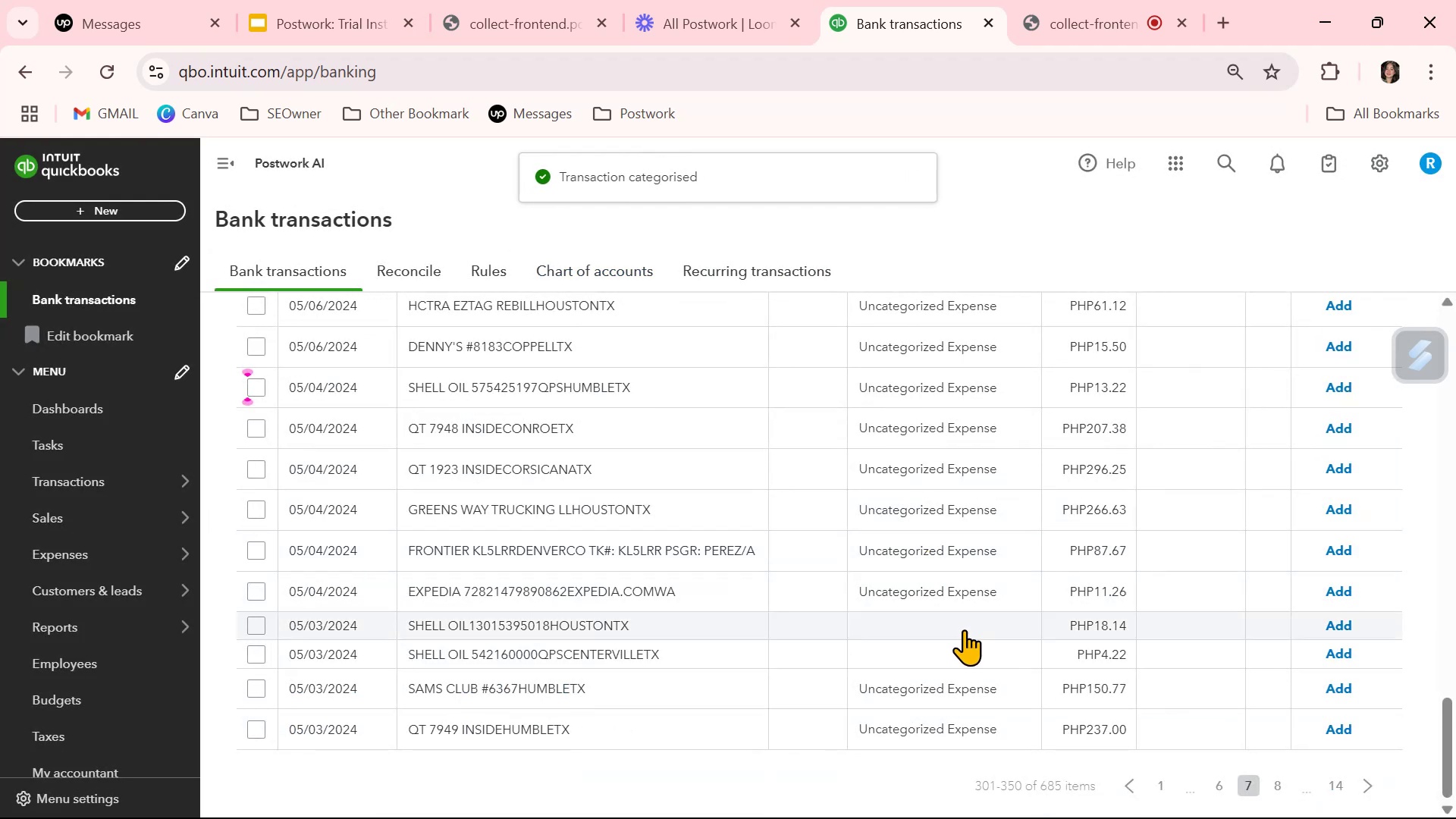 
left_click([956, 627])
 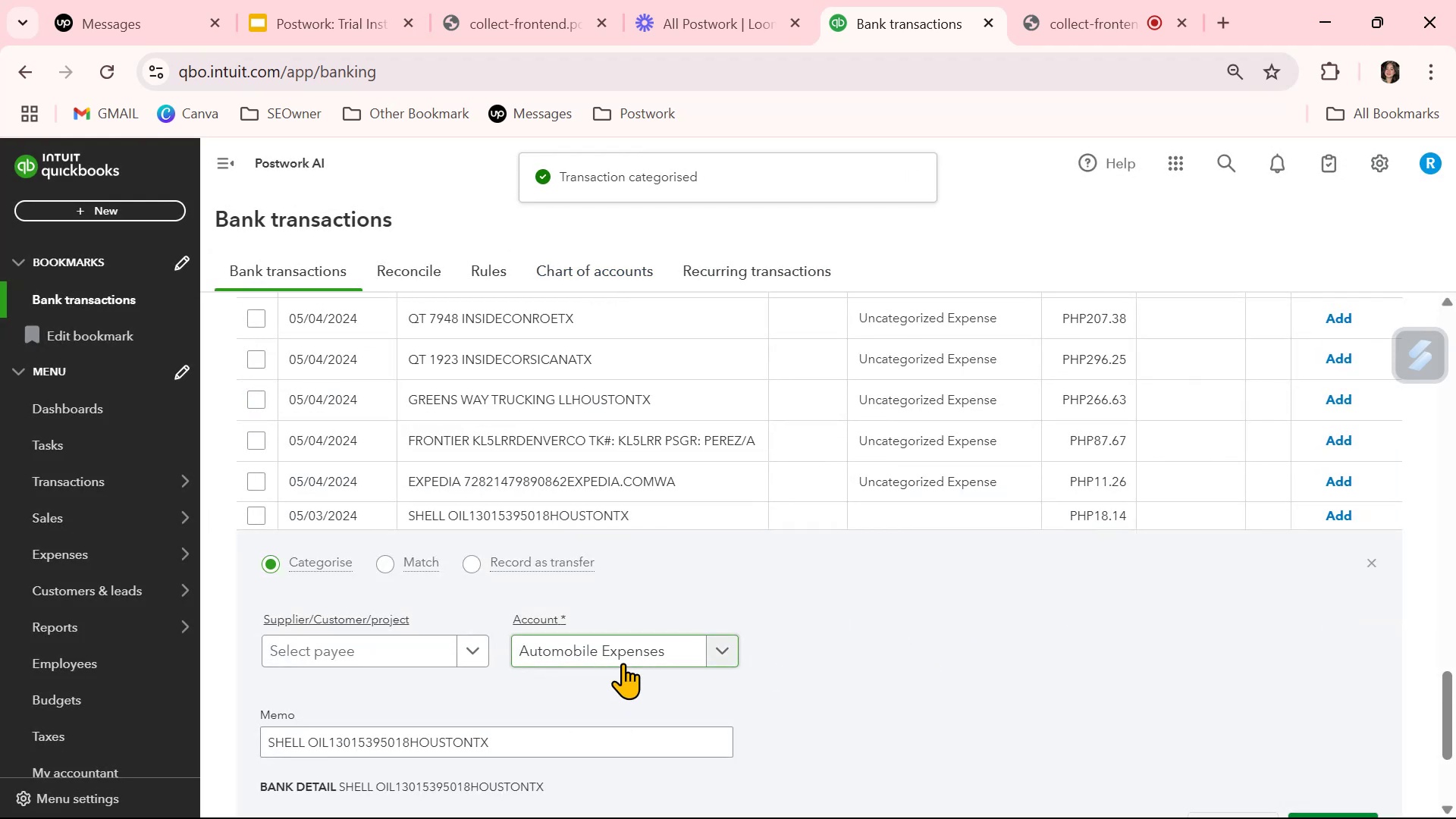 
double_click([864, 688])
 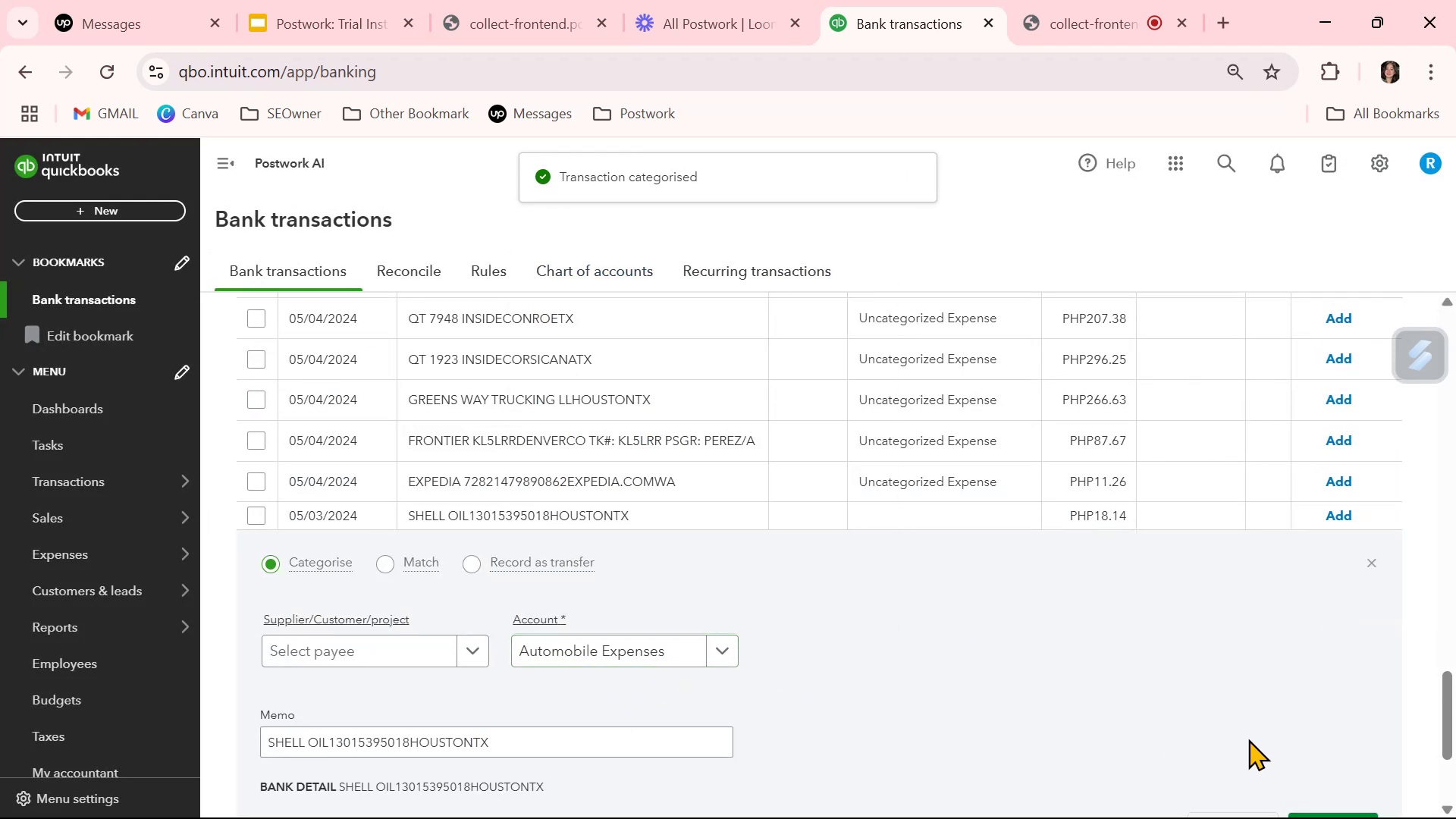 
scroll: coordinate [1265, 747], scroll_direction: down, amount: 1.0
 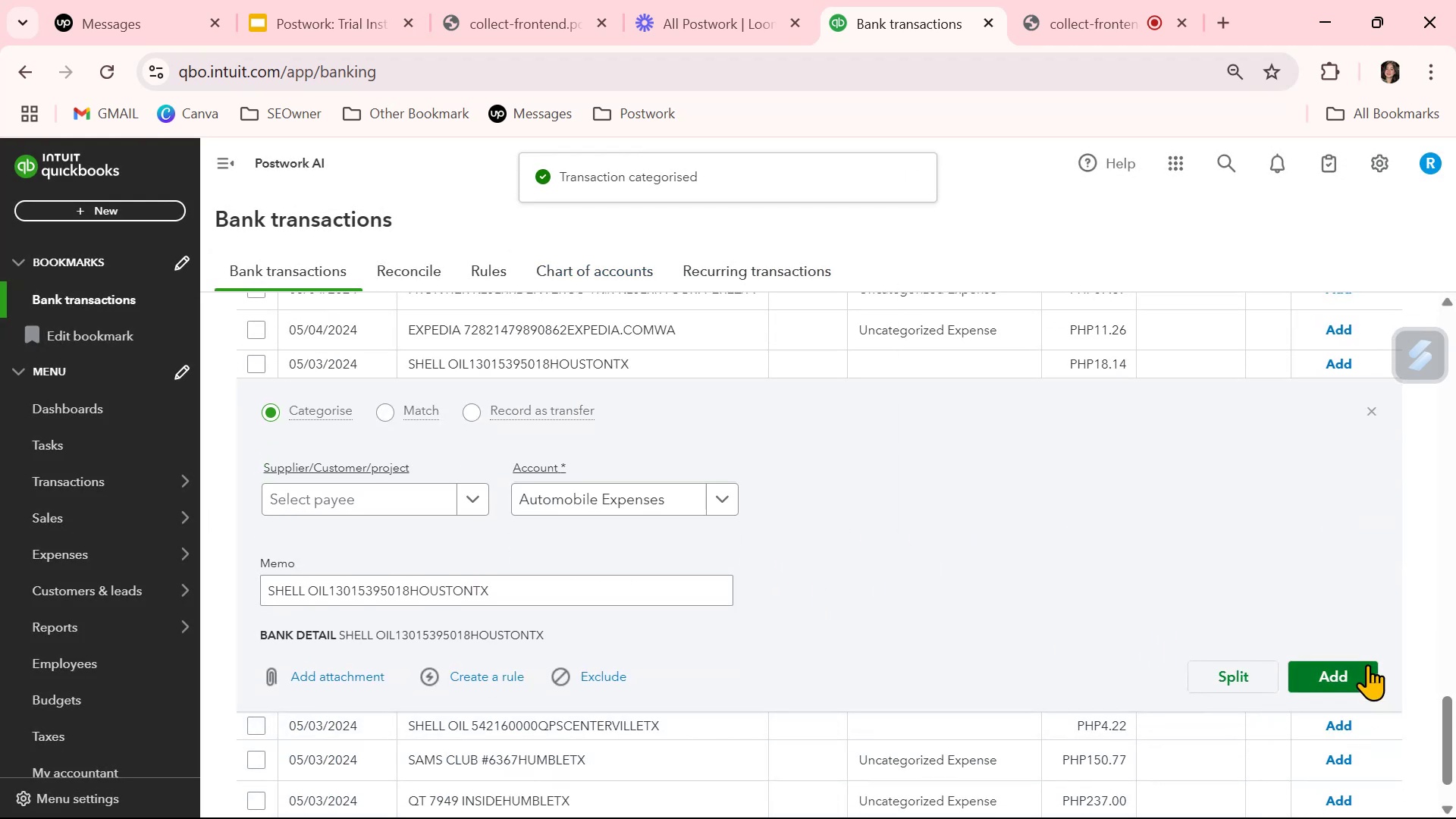 
left_click([1359, 669])
 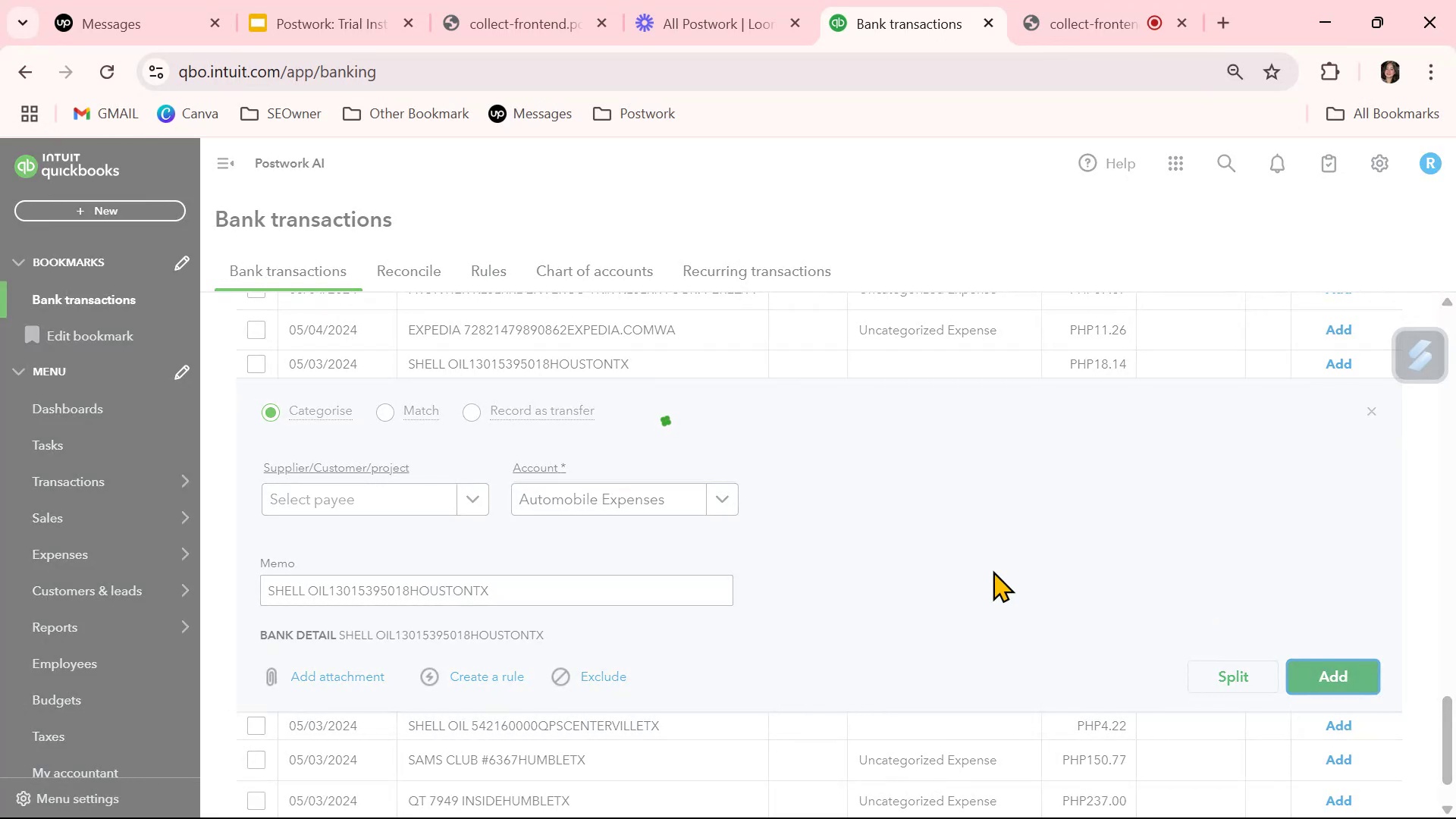 
left_click([993, 570])
 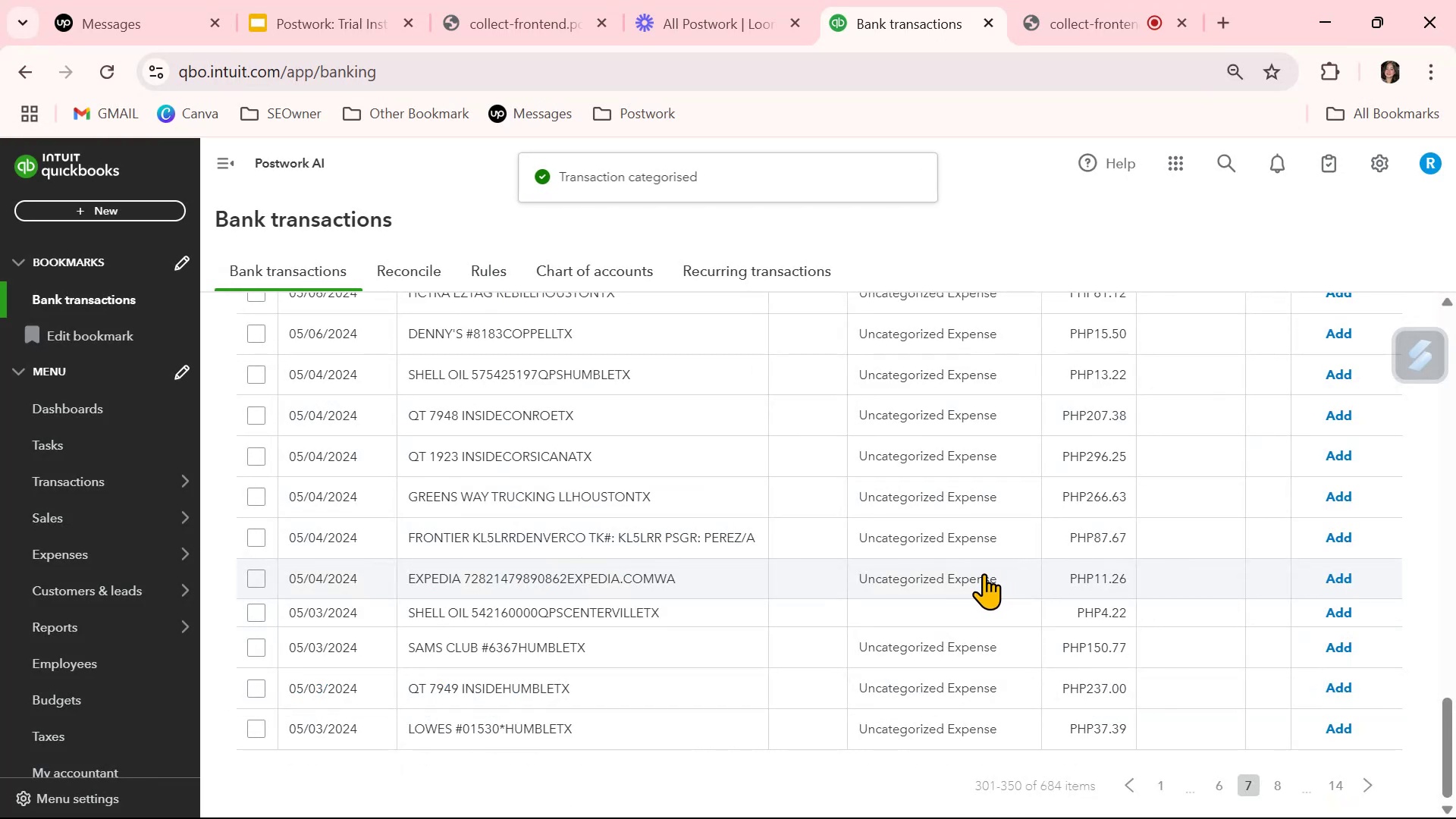 
left_click([954, 611])
 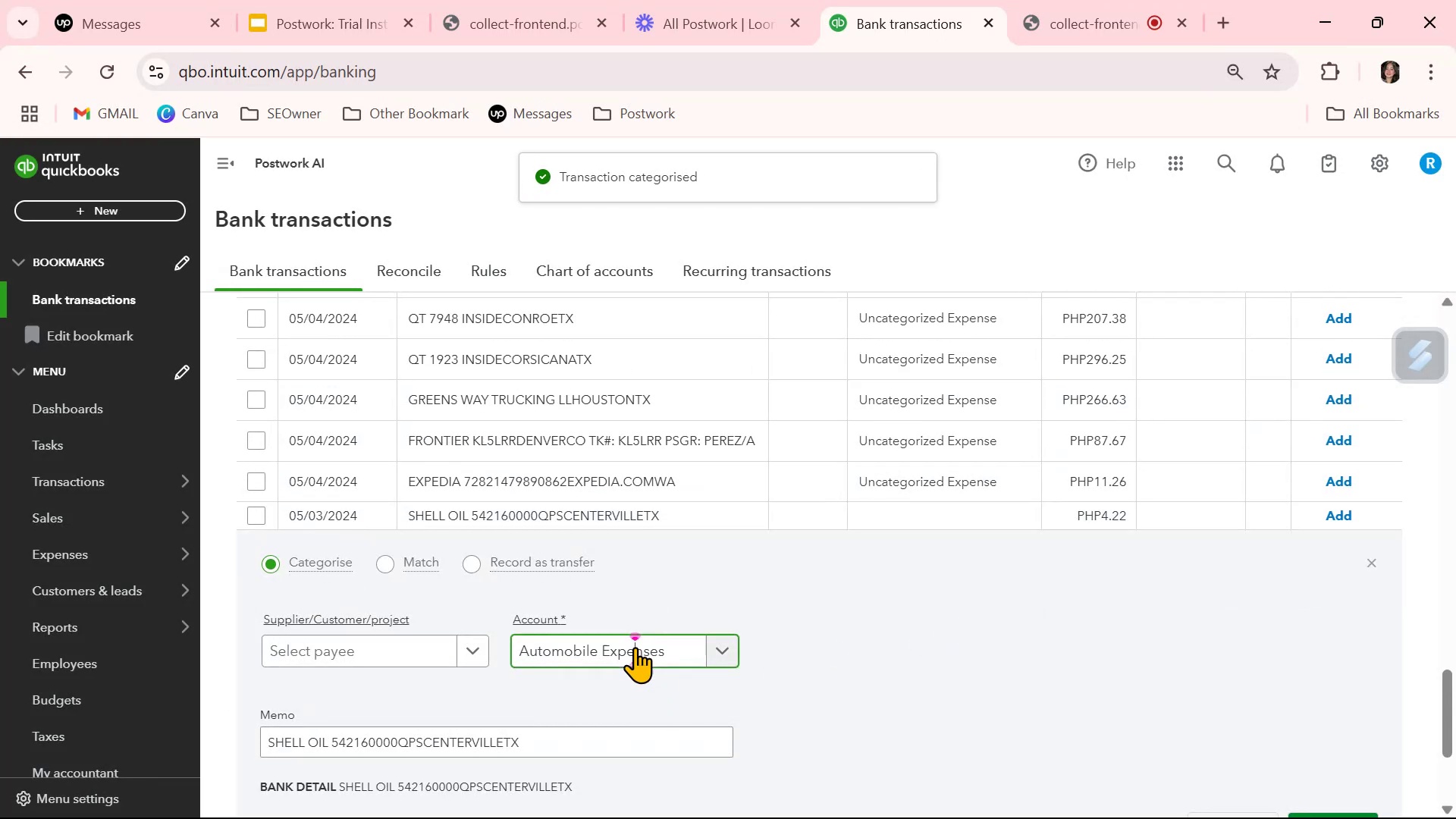 
double_click([879, 671])
 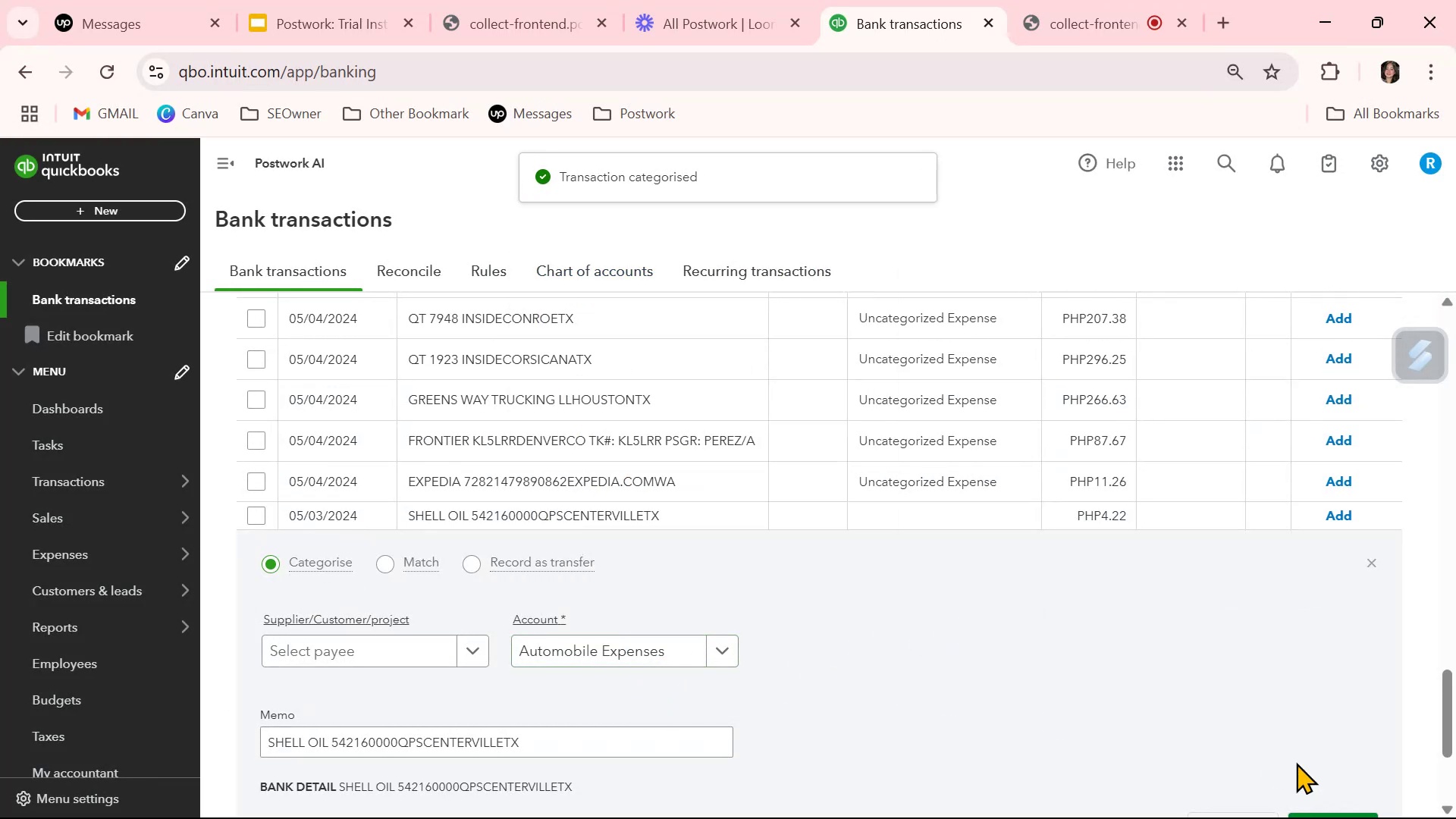 
scroll: coordinate [1301, 758], scroll_direction: down, amount: 1.0
 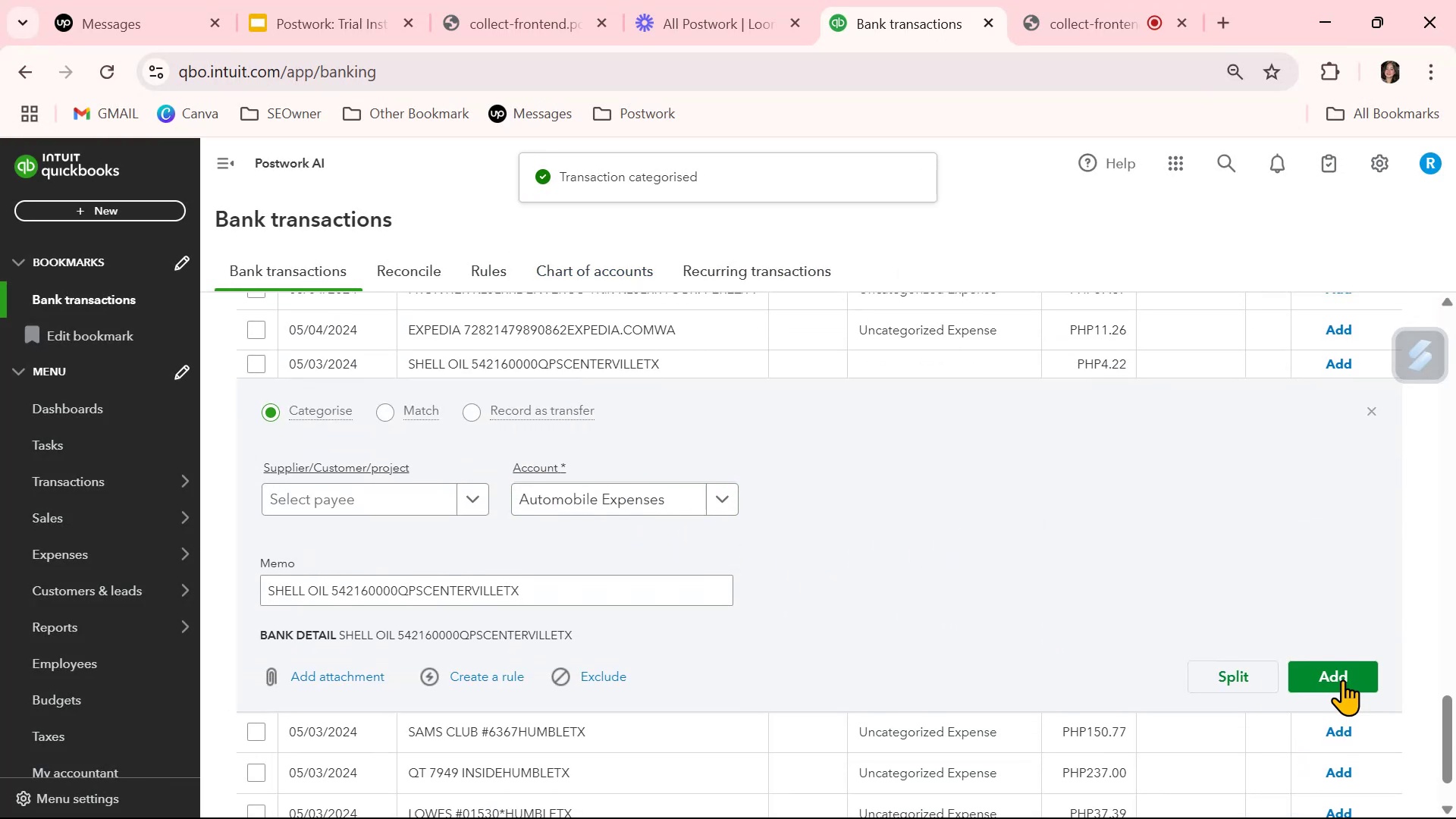 
left_click([1346, 668])
 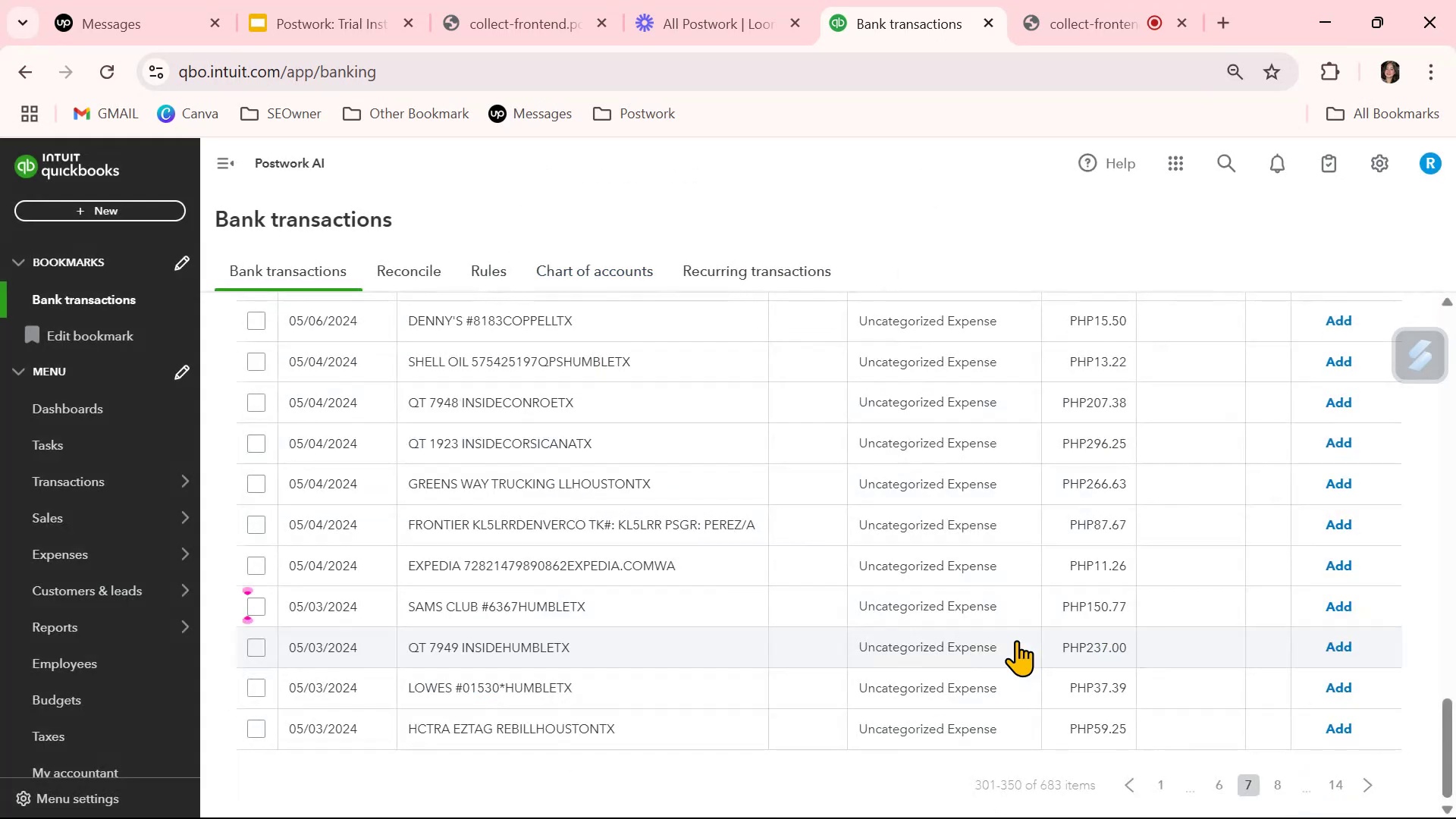 
scroll: coordinate [1018, 640], scroll_direction: up, amount: 12.0
 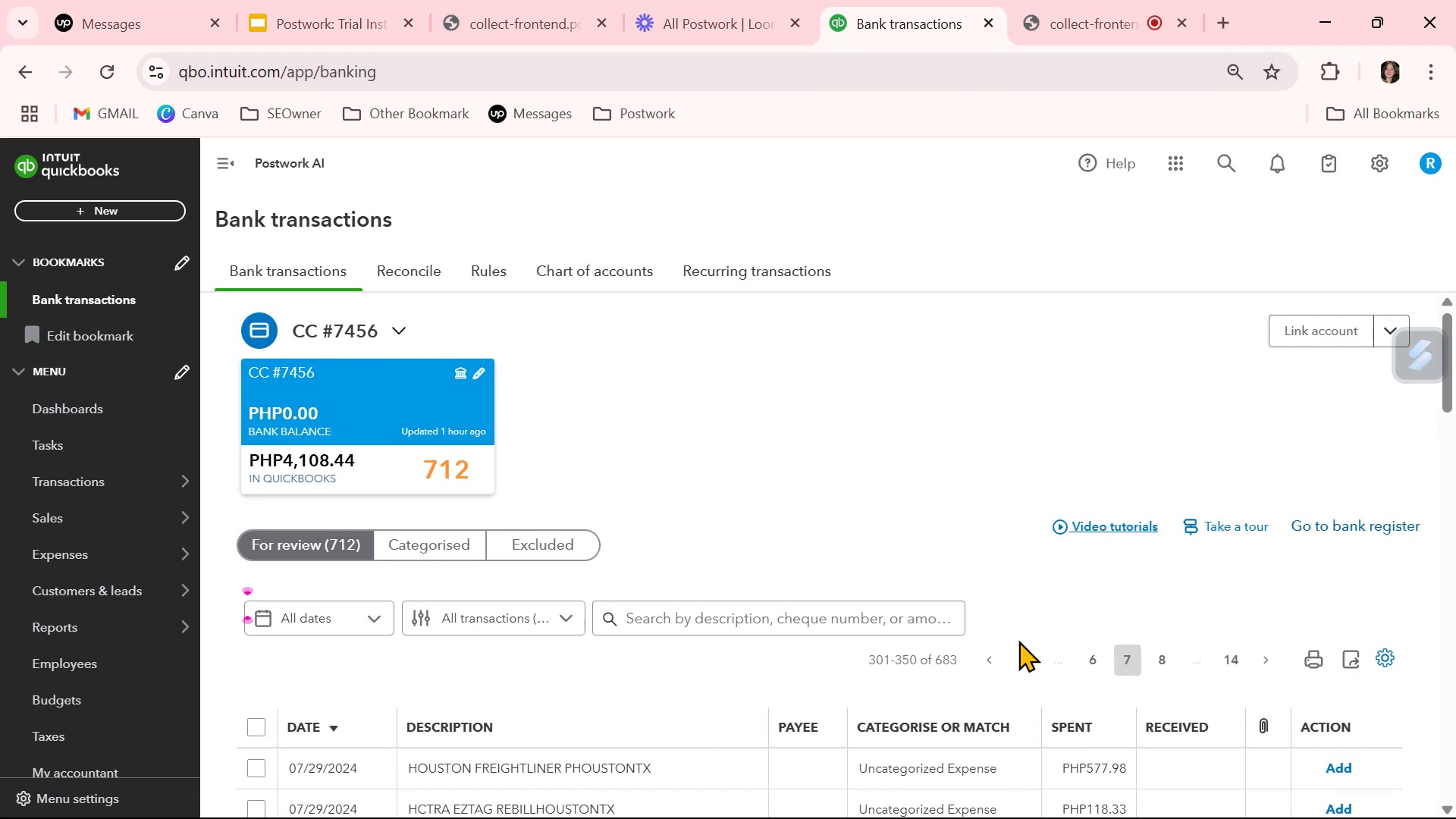 
scroll: coordinate [1018, 642], scroll_direction: down, amount: 19.0
 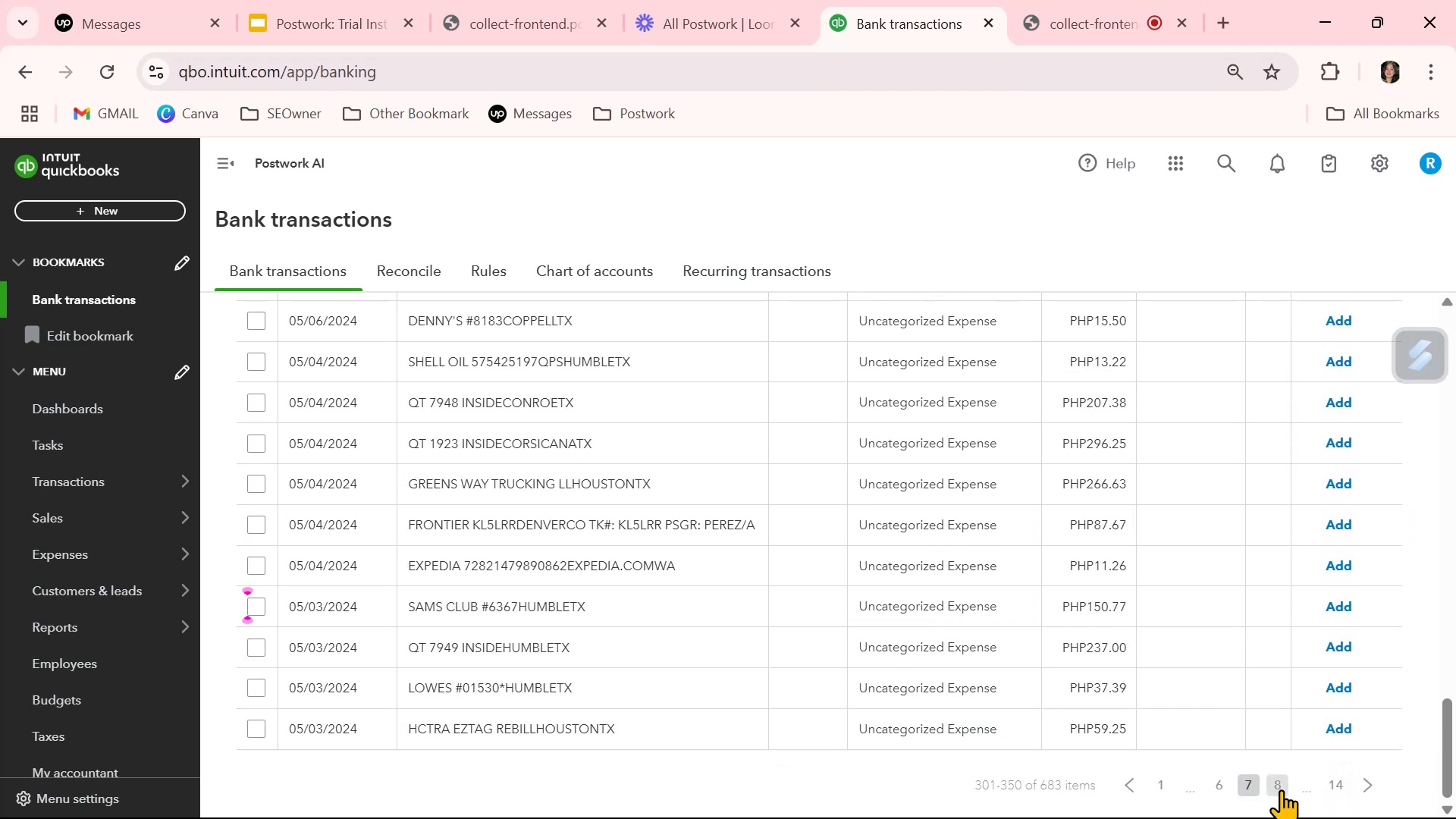 
left_click([1281, 789])
 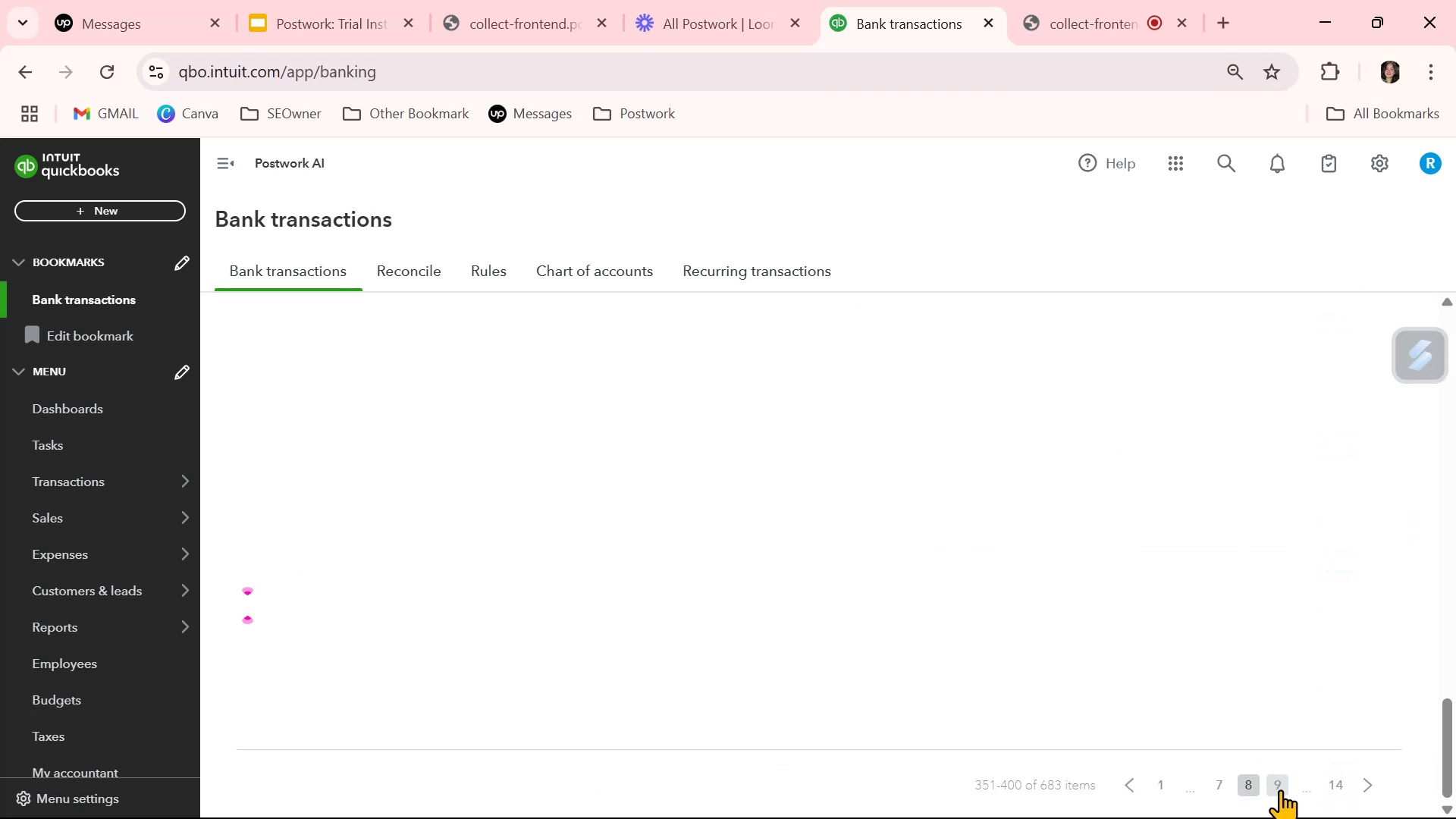 
mouse_move([976, 671])
 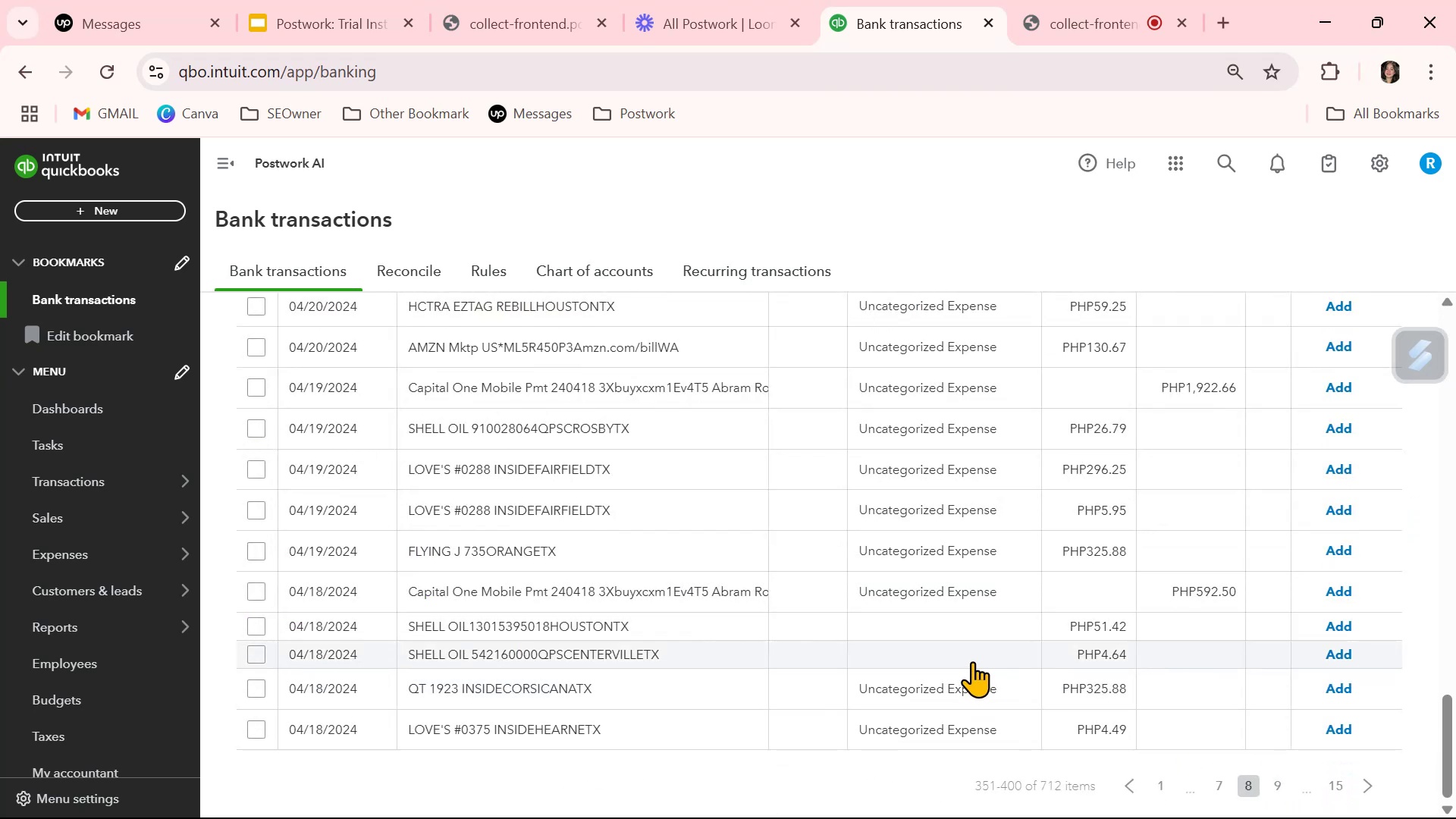 
left_click([972, 661])
 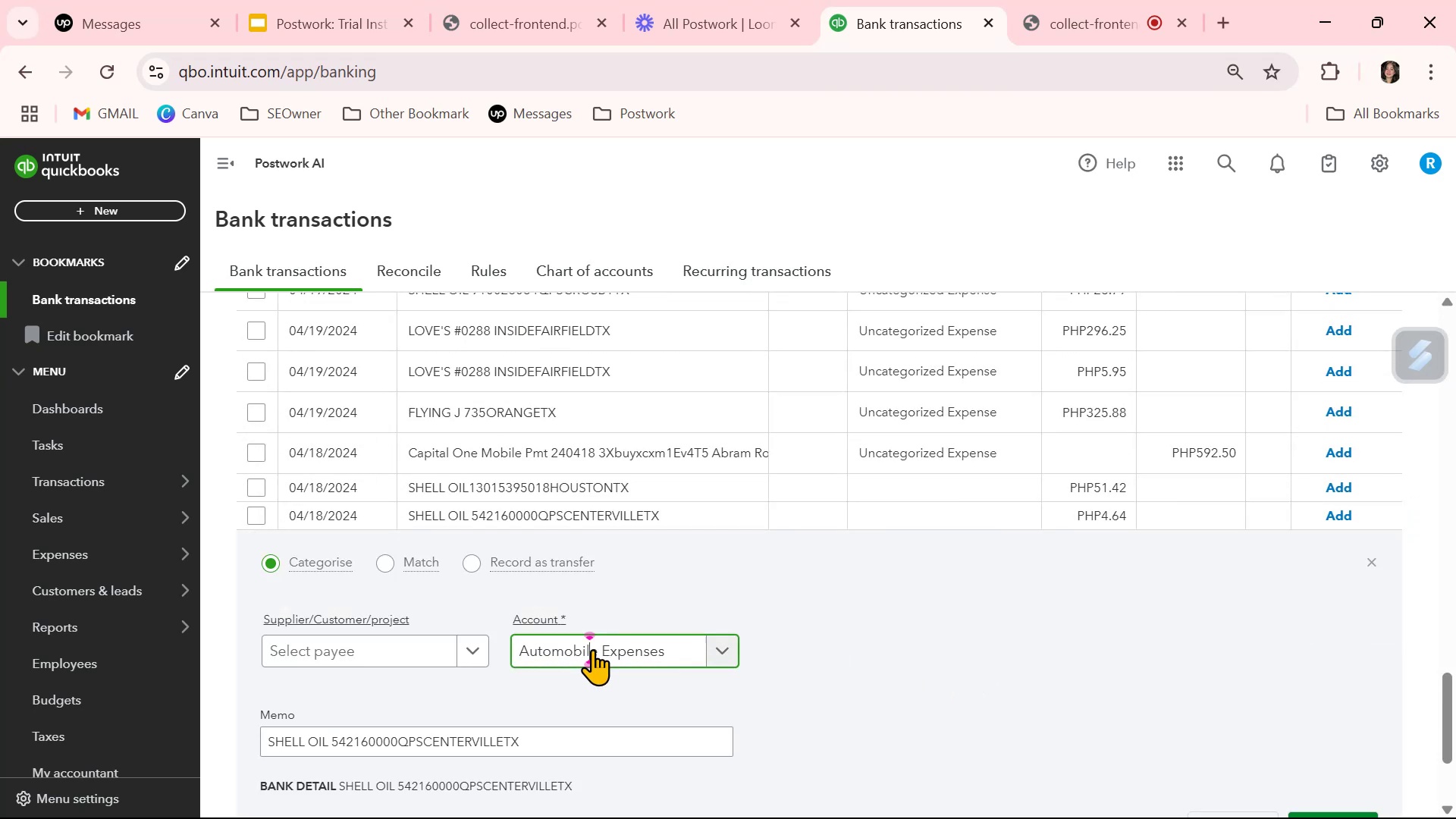 
double_click([978, 716])
 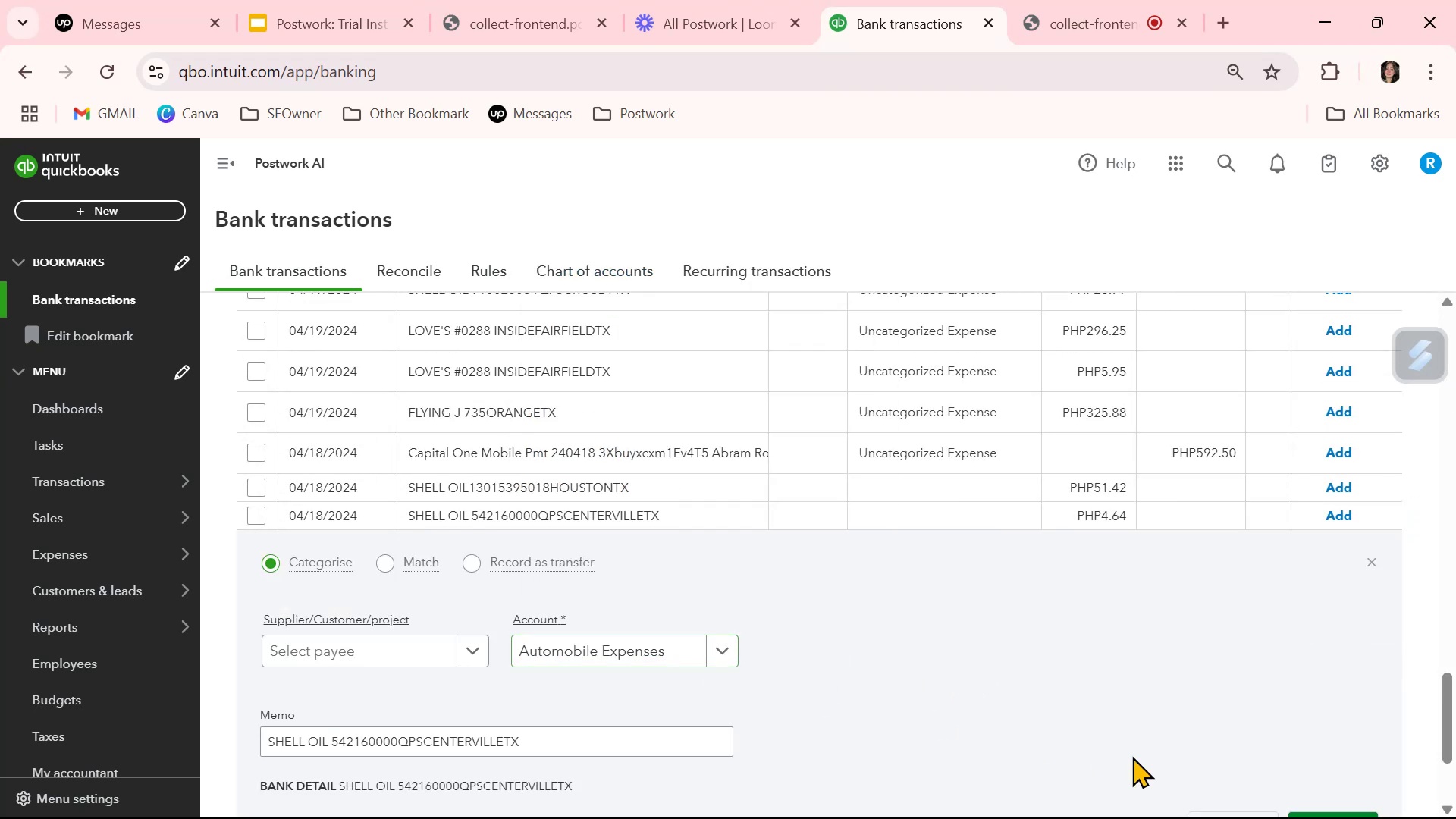 
scroll: coordinate [1162, 759], scroll_direction: down, amount: 1.0
 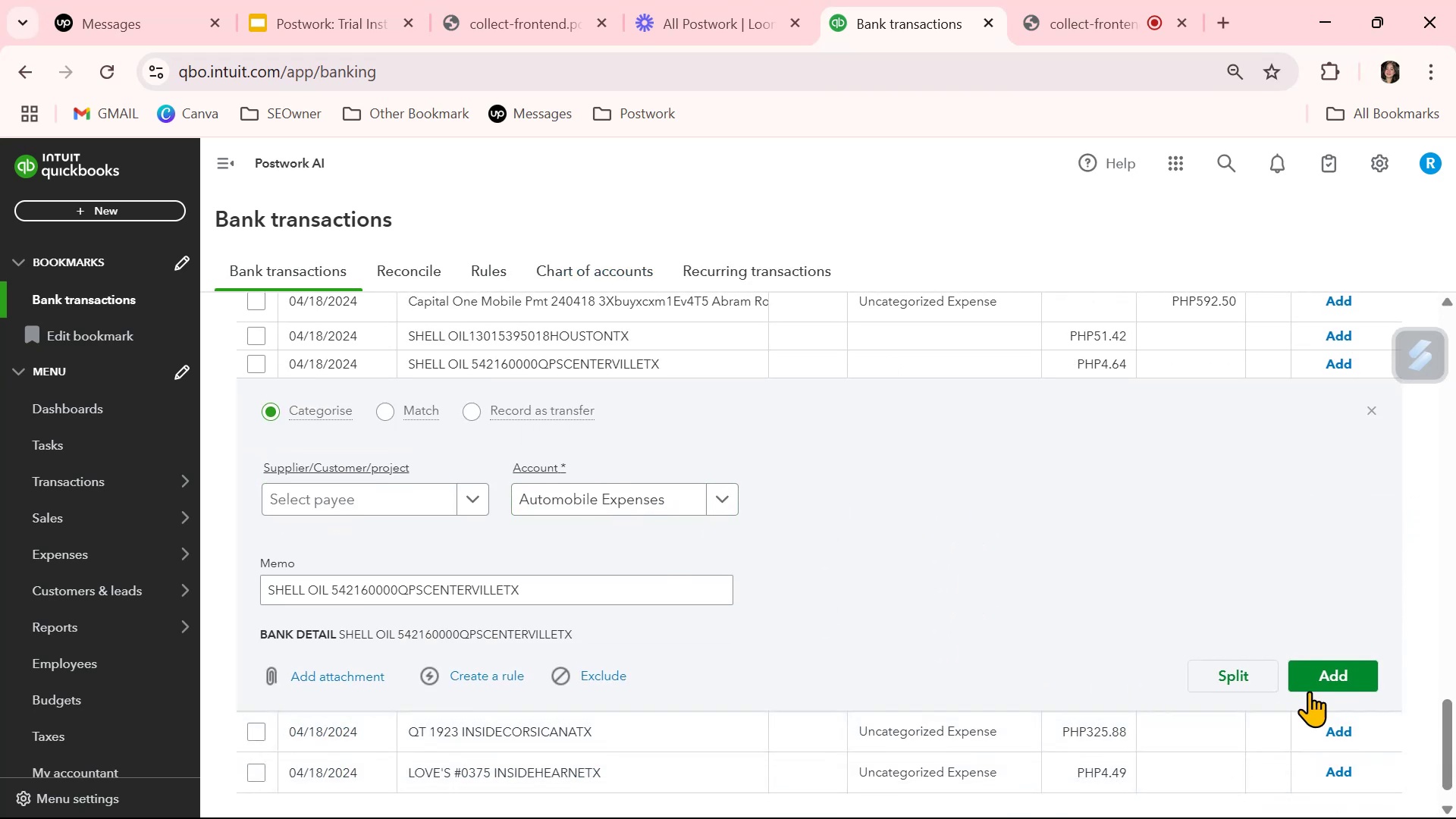 
left_click([1330, 676])
 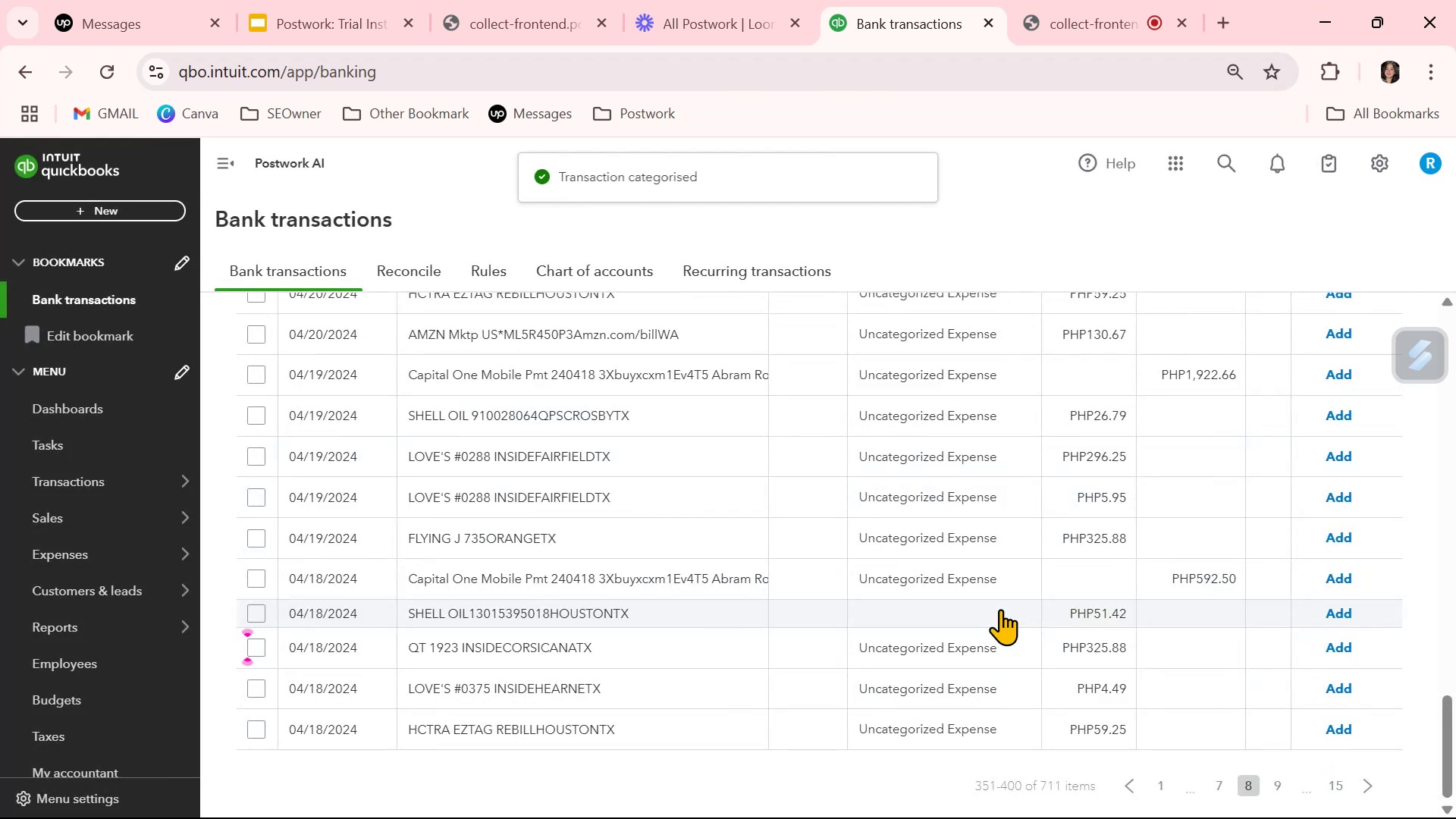 
left_click([950, 613])
 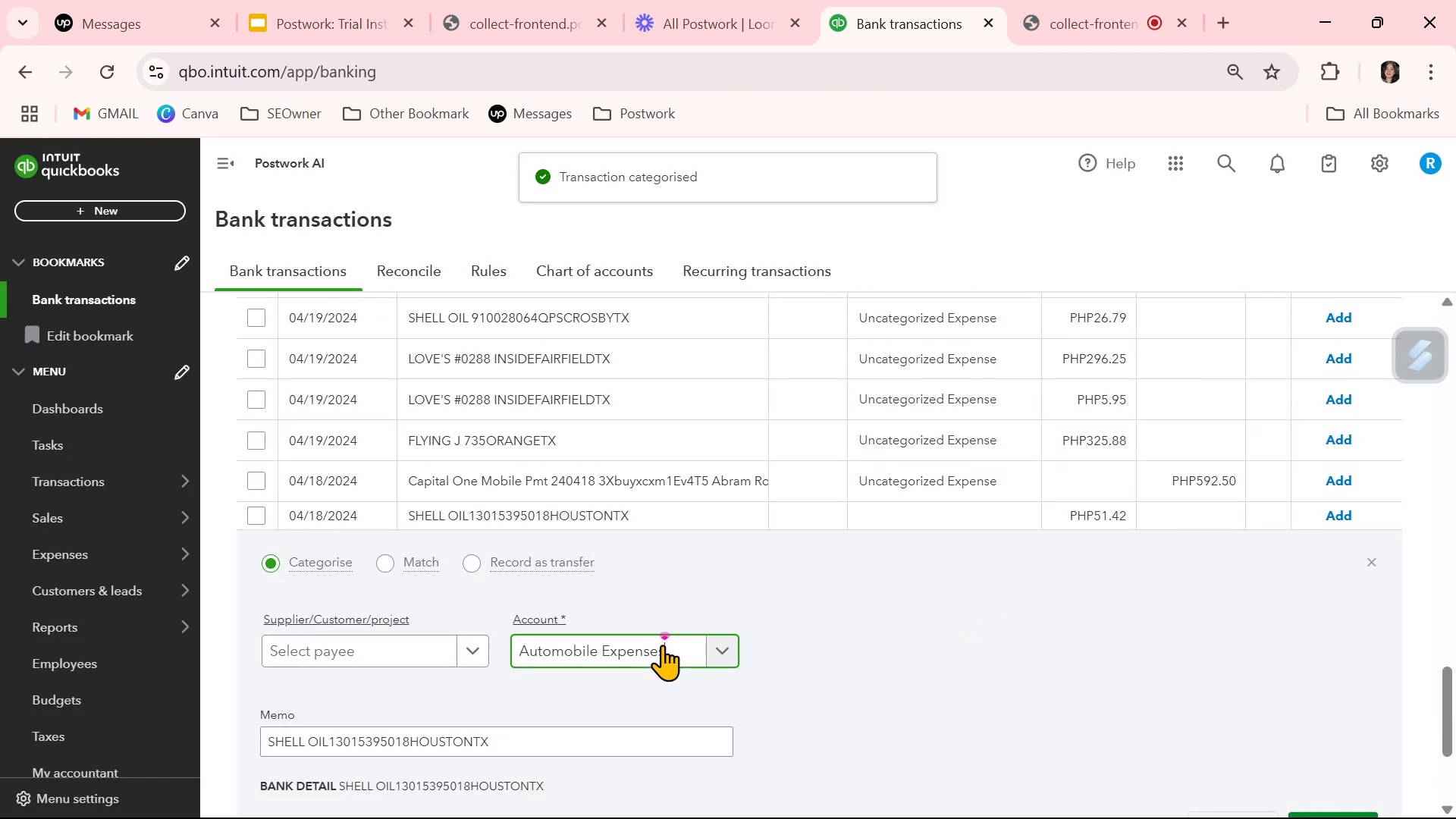 
double_click([987, 667])
 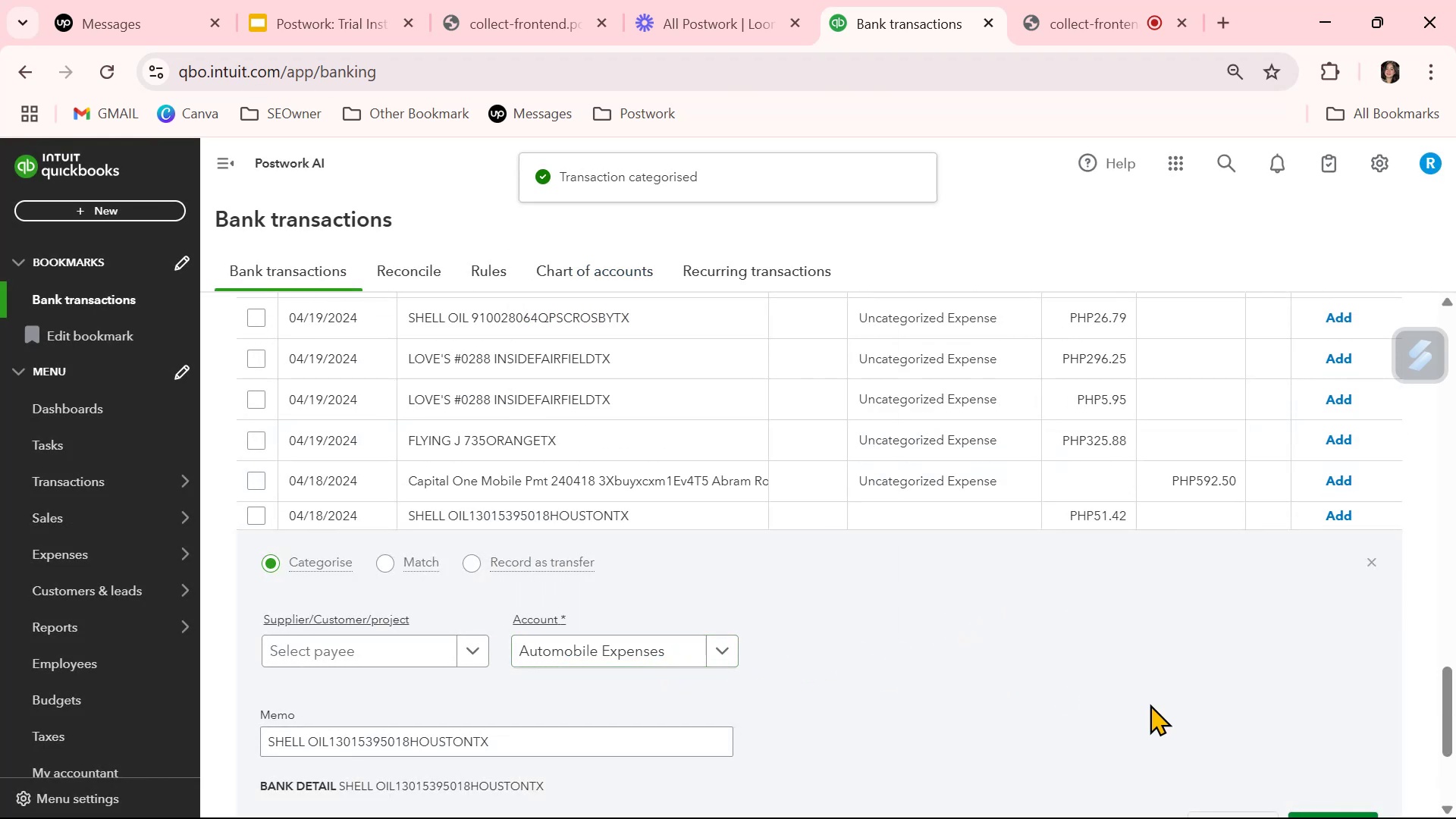 
scroll: coordinate [1159, 706], scroll_direction: down, amount: 1.0
 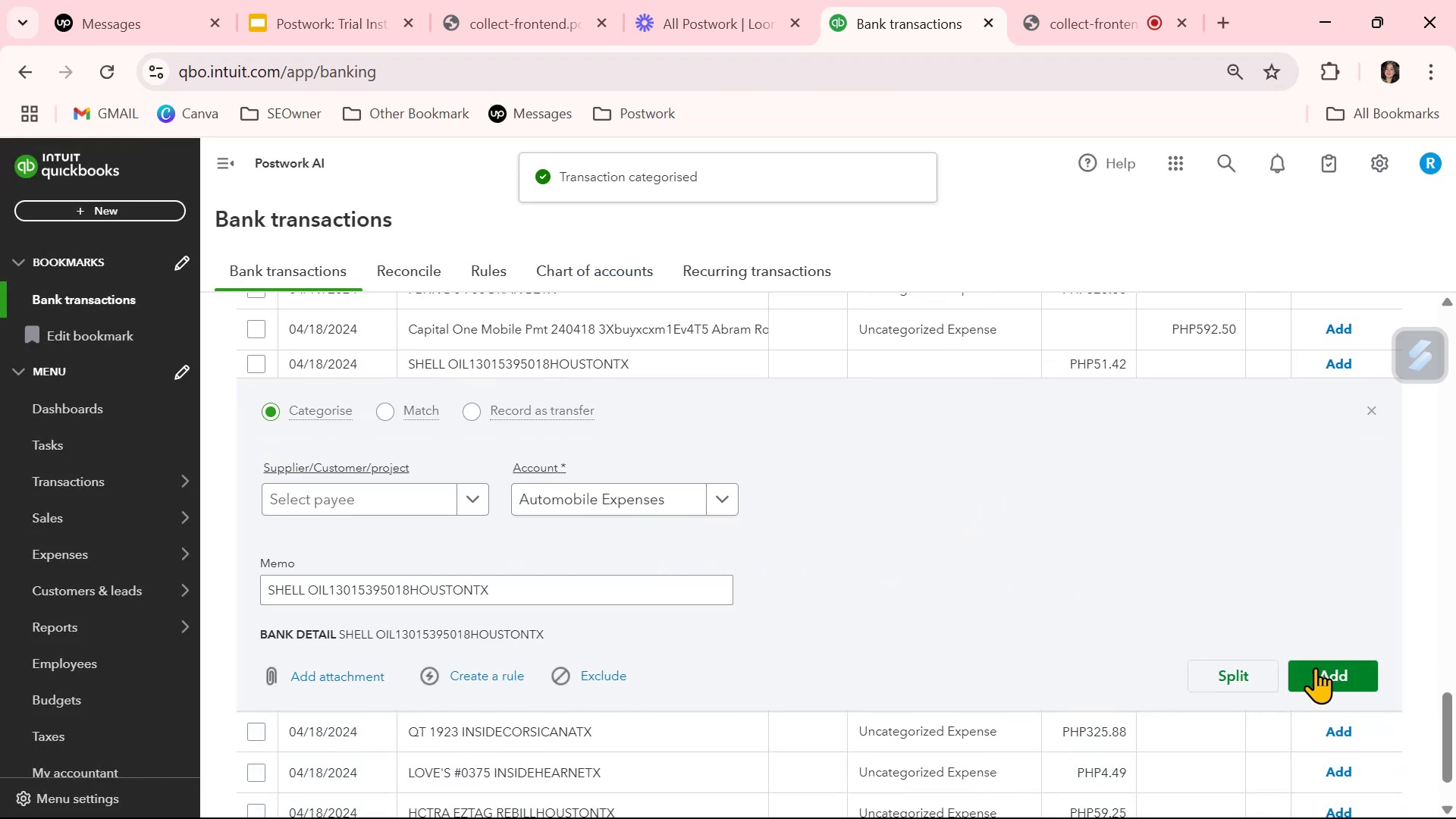 
left_click([1318, 674])
 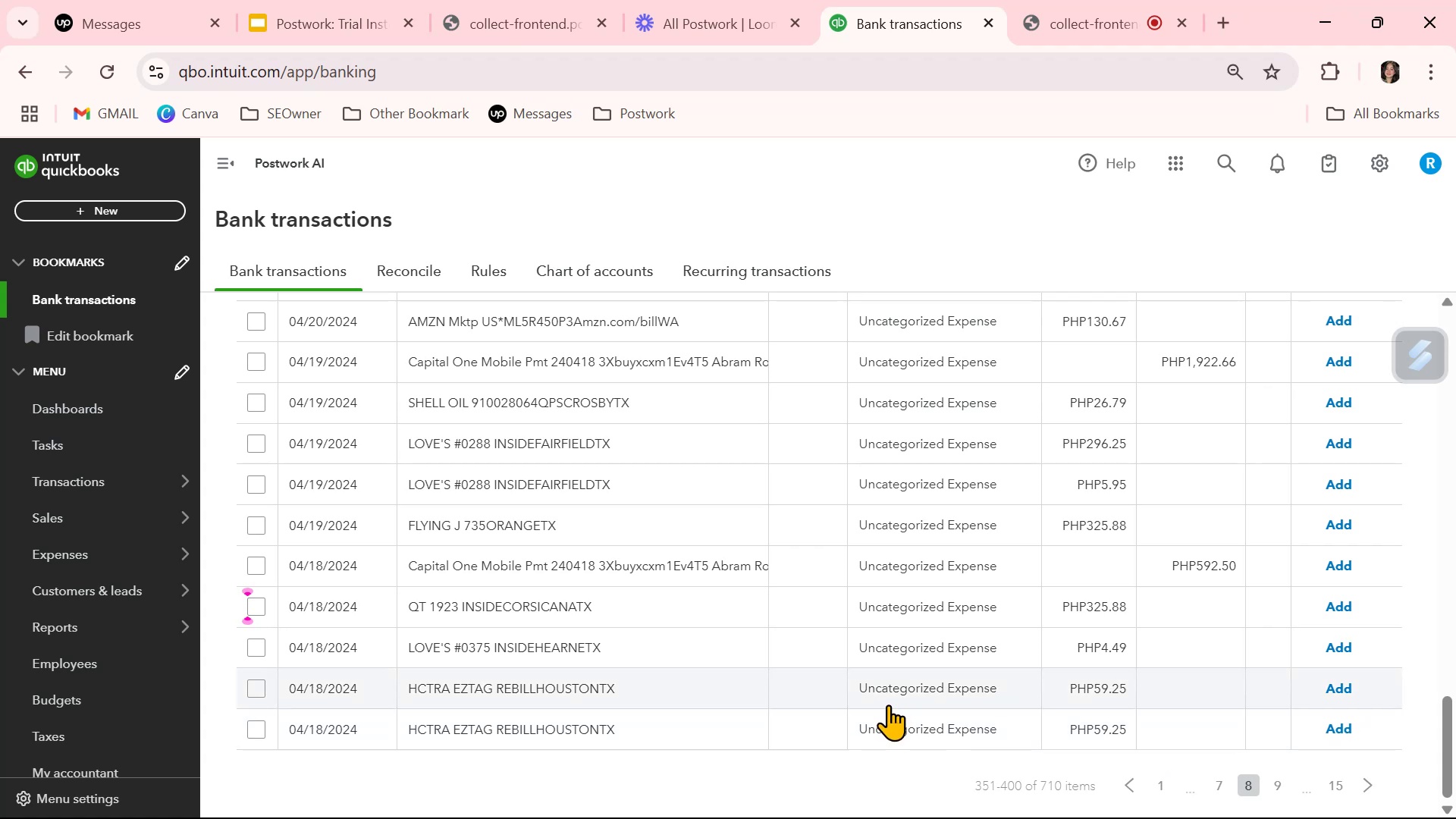 
wait(13.14)
 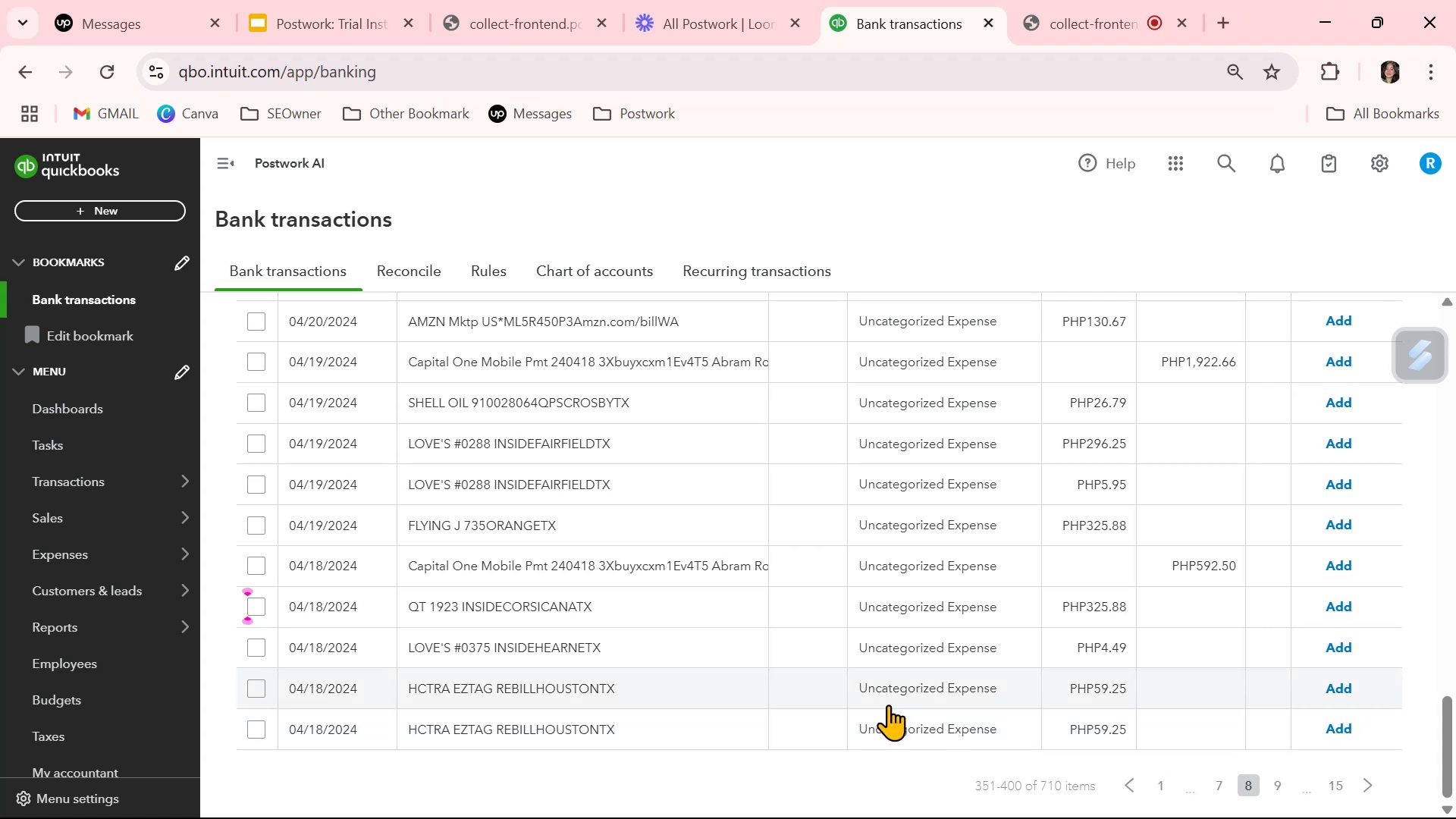 
left_click([933, 407])
 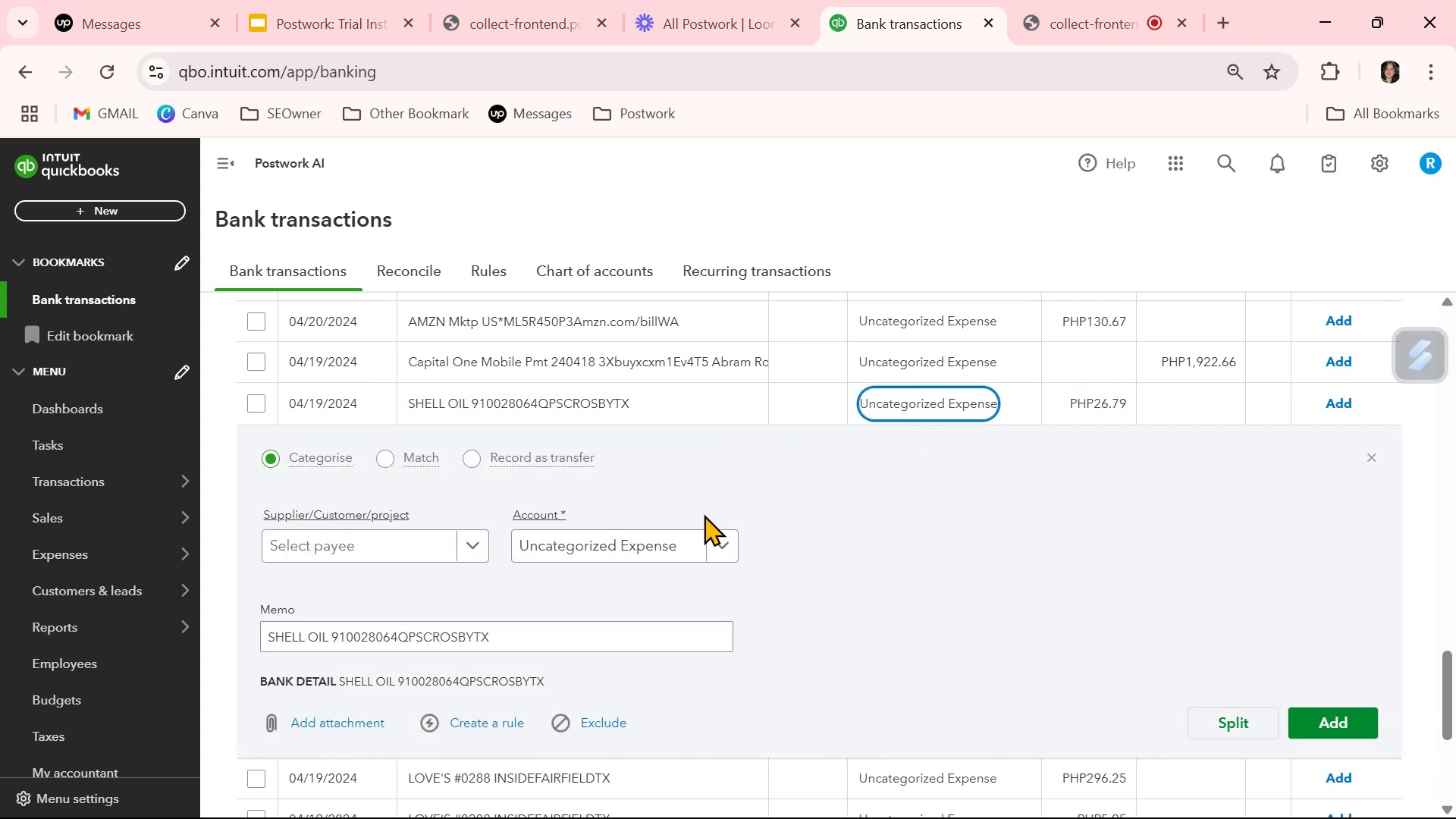 
left_click([670, 538])
 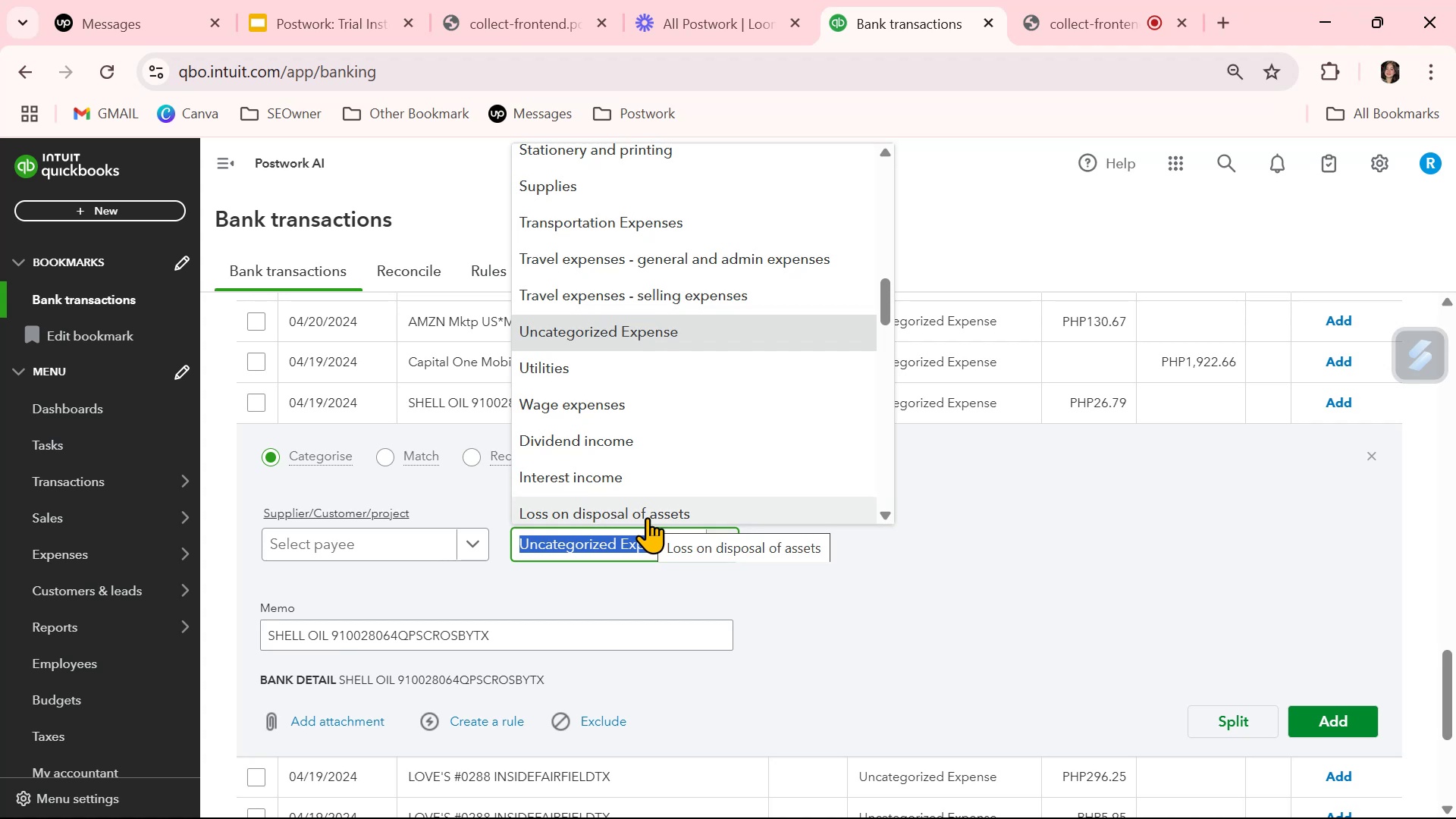 
type(au)
 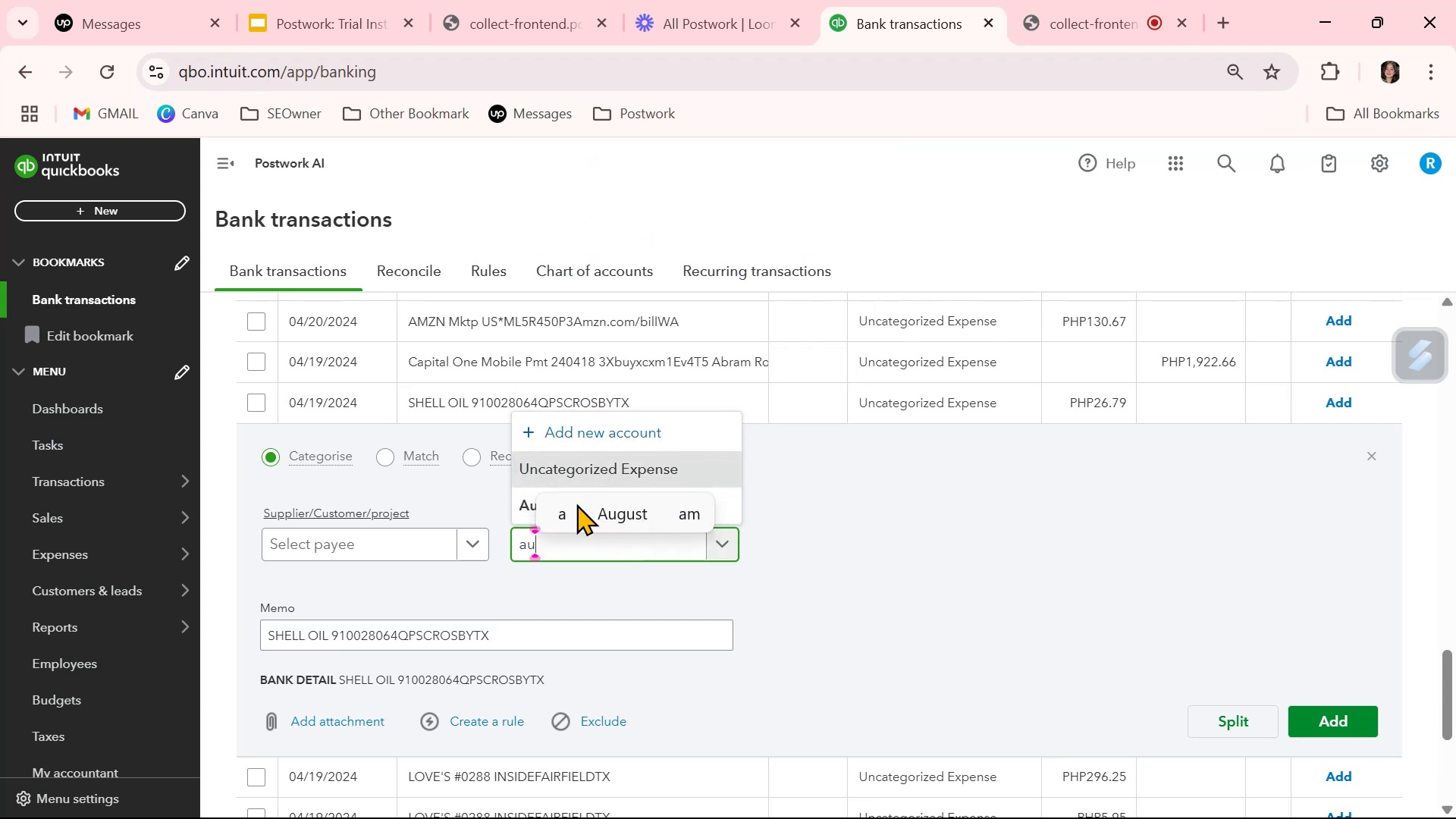 
left_click([523, 504])
 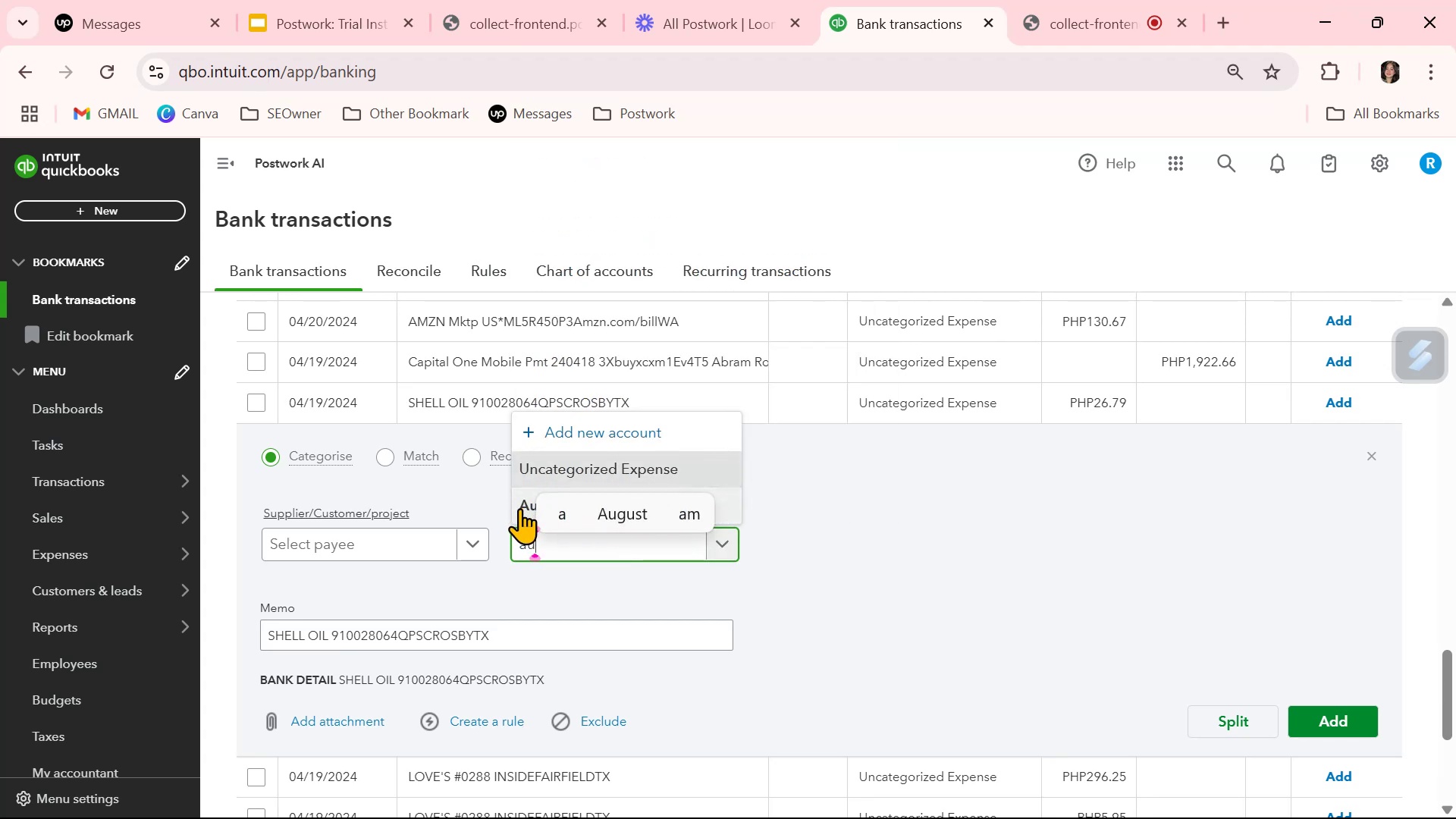 
double_click([519, 509])
 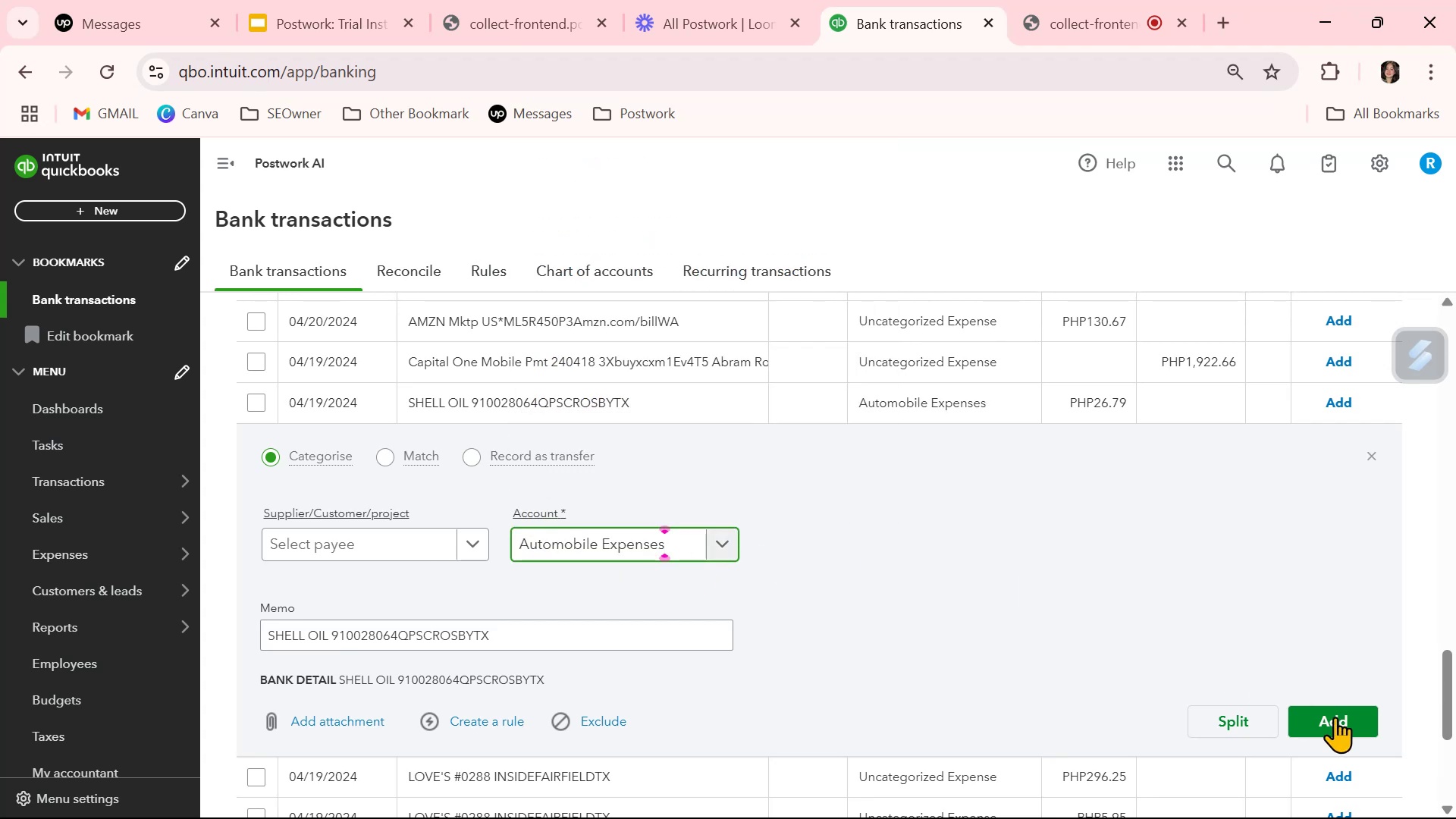 
left_click([1333, 711])
 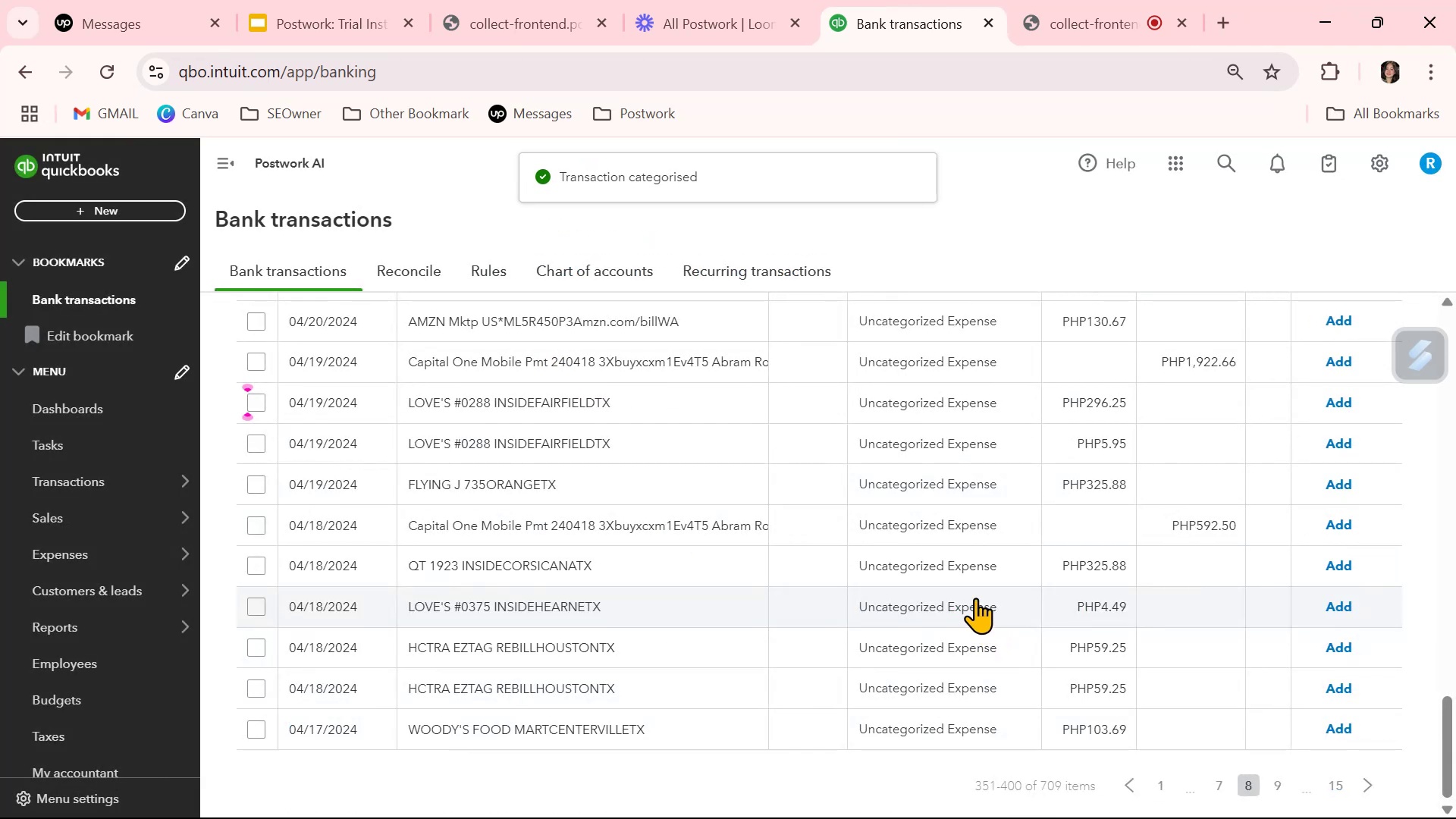 
scroll: coordinate [975, 598], scroll_direction: up, amount: 1.0
 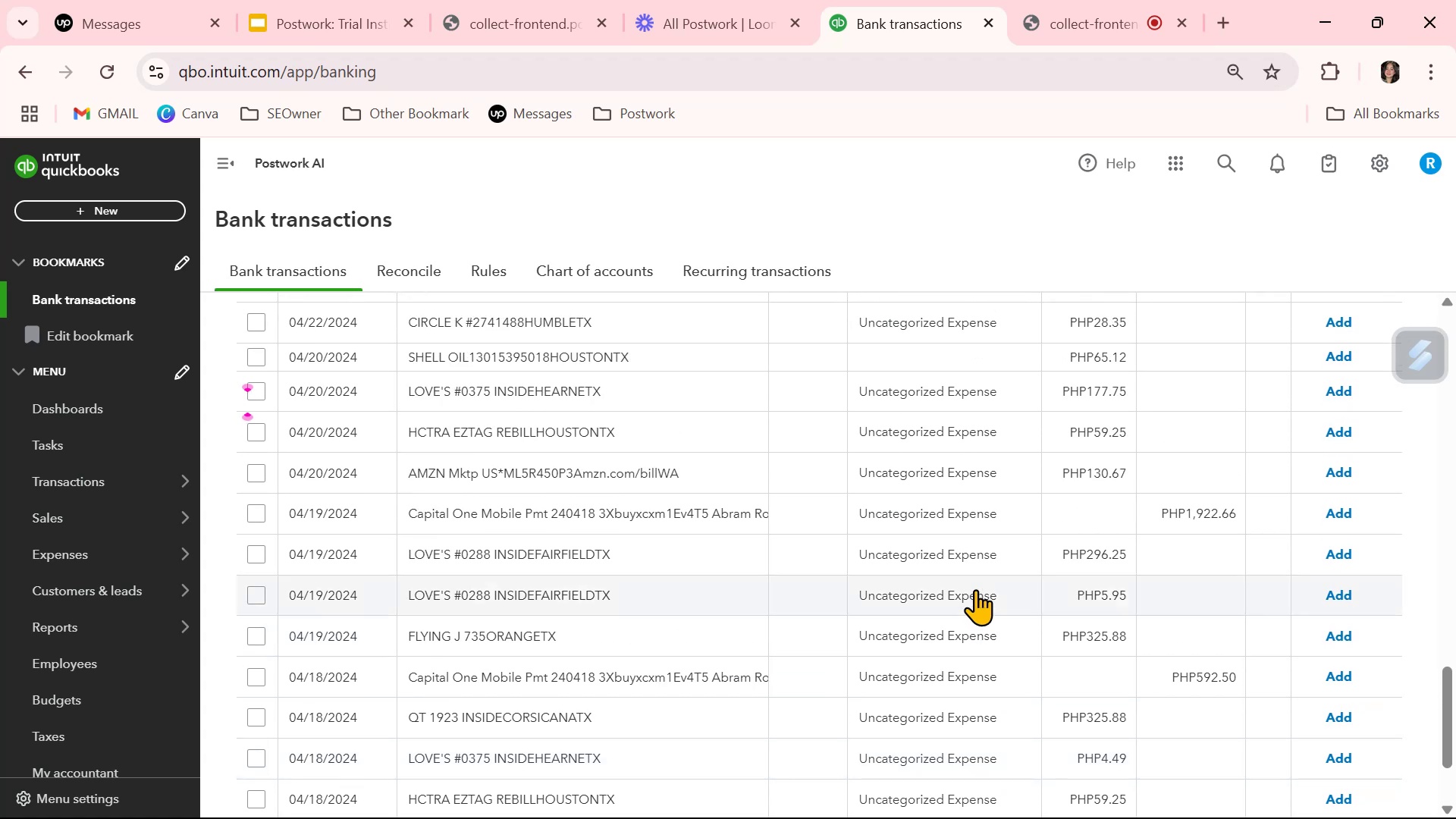 
left_click([956, 354])
 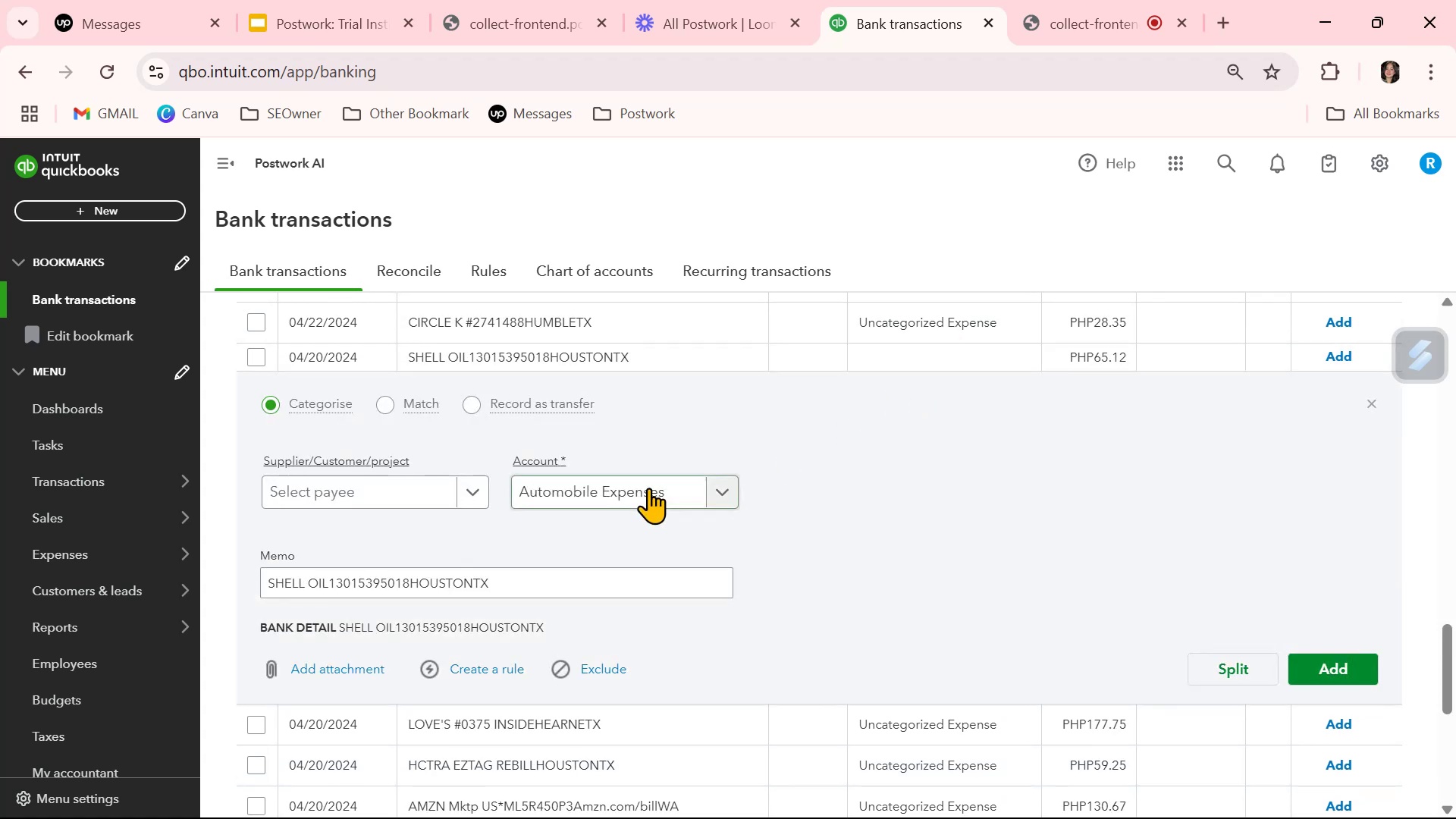 
left_click([627, 488])
 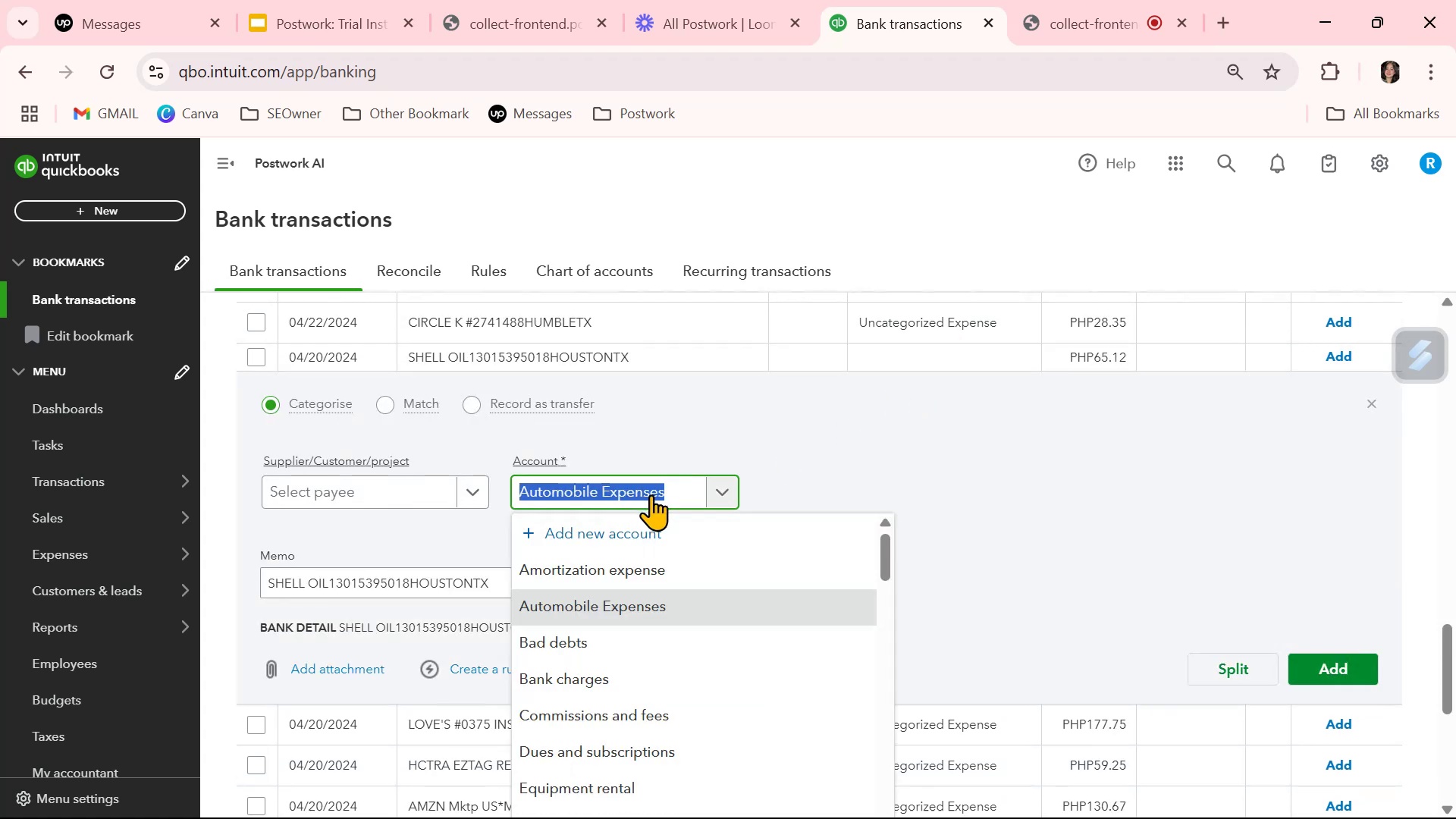 
left_click([916, 487])
 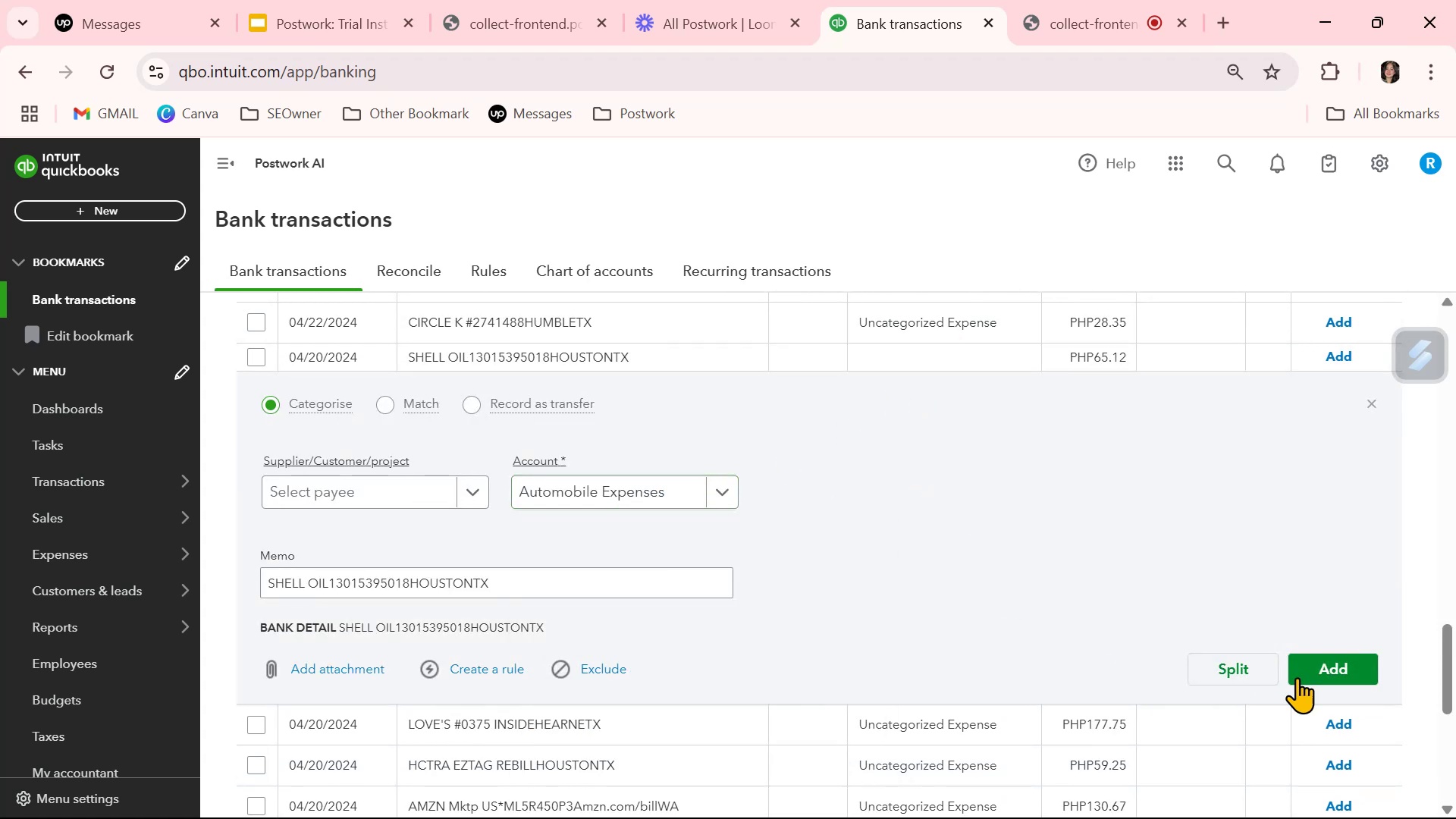 
left_click([1329, 676])
 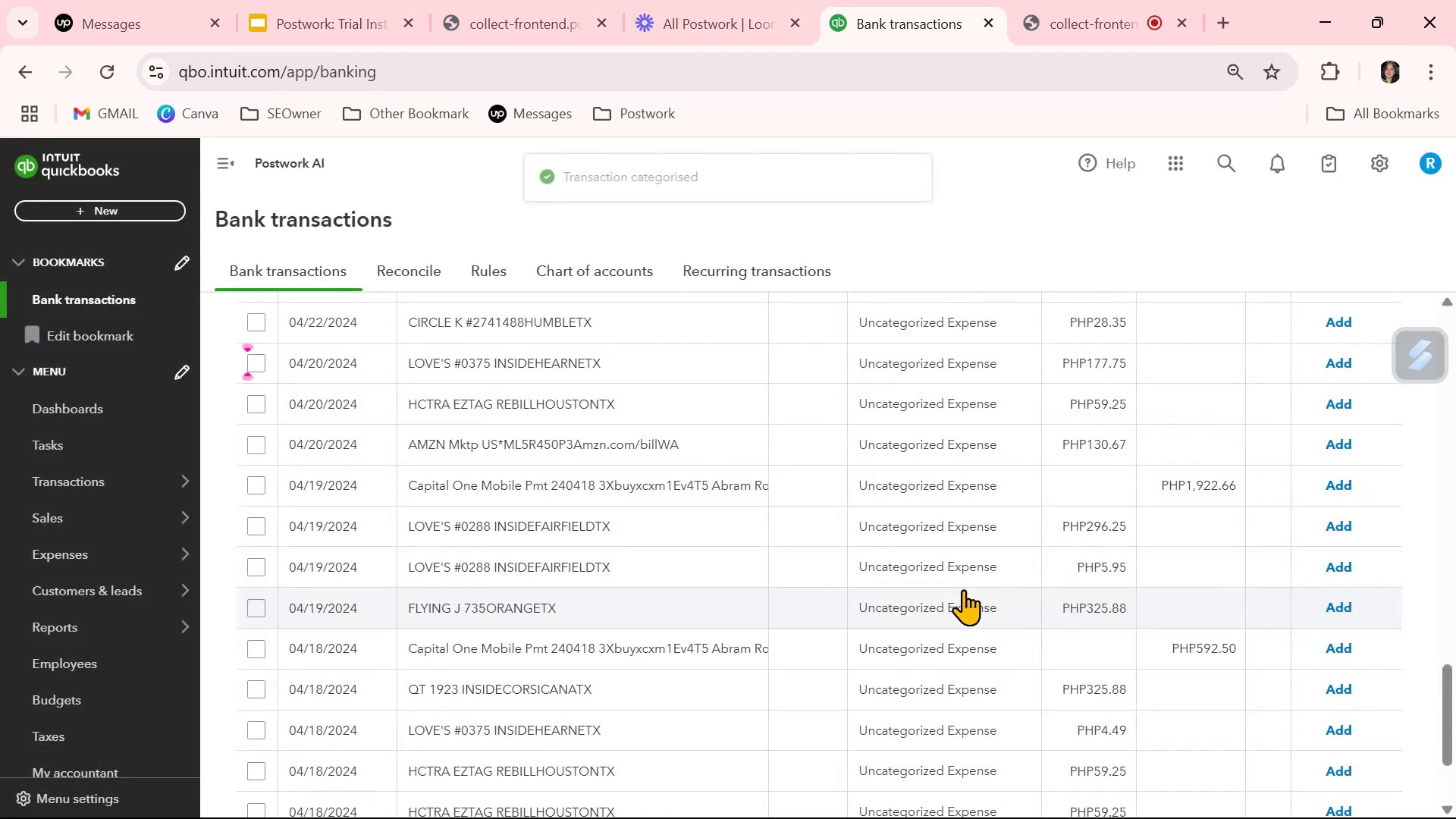 
scroll: coordinate [963, 589], scroll_direction: up, amount: 3.0
 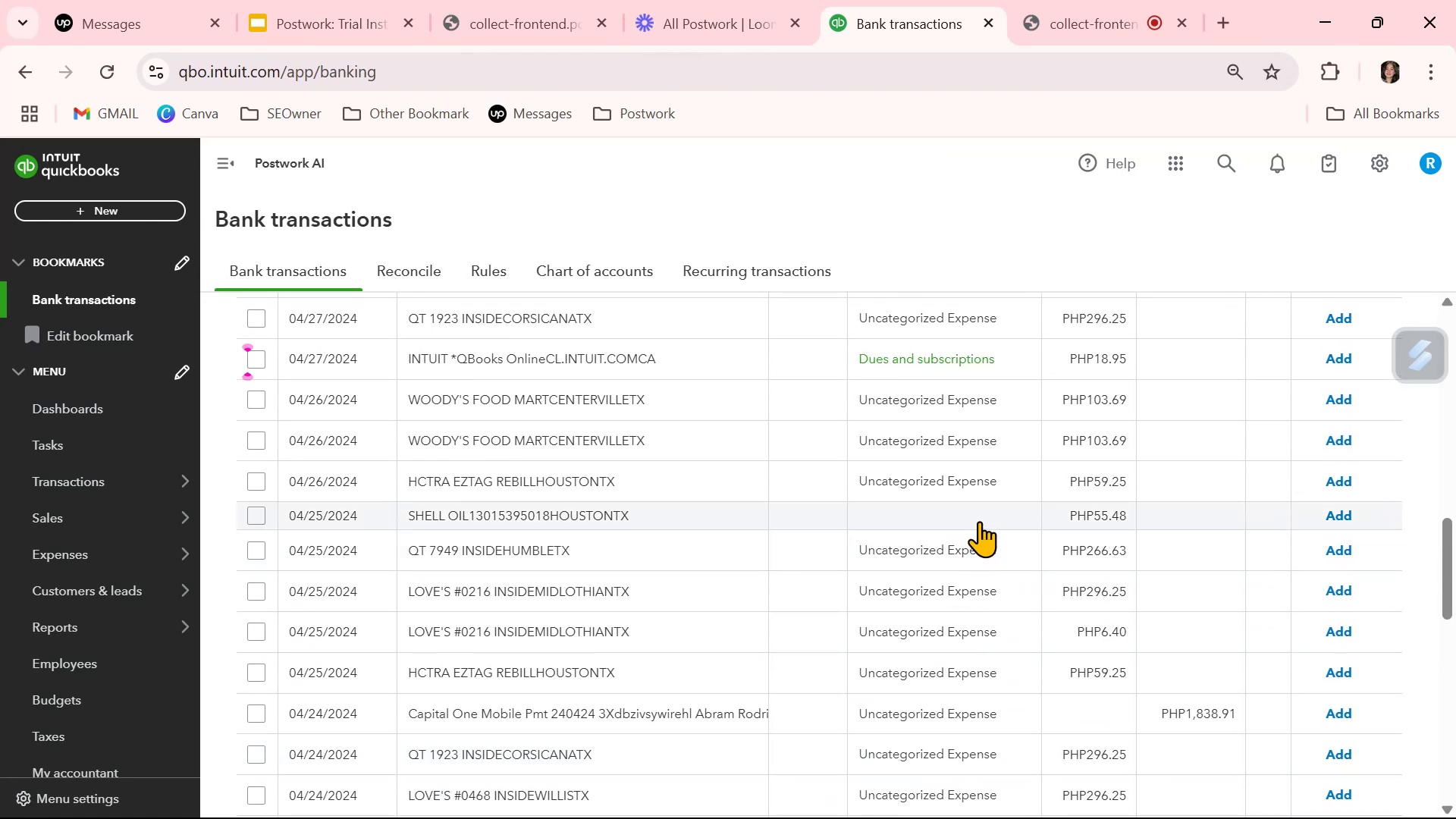 
left_click([984, 511])
 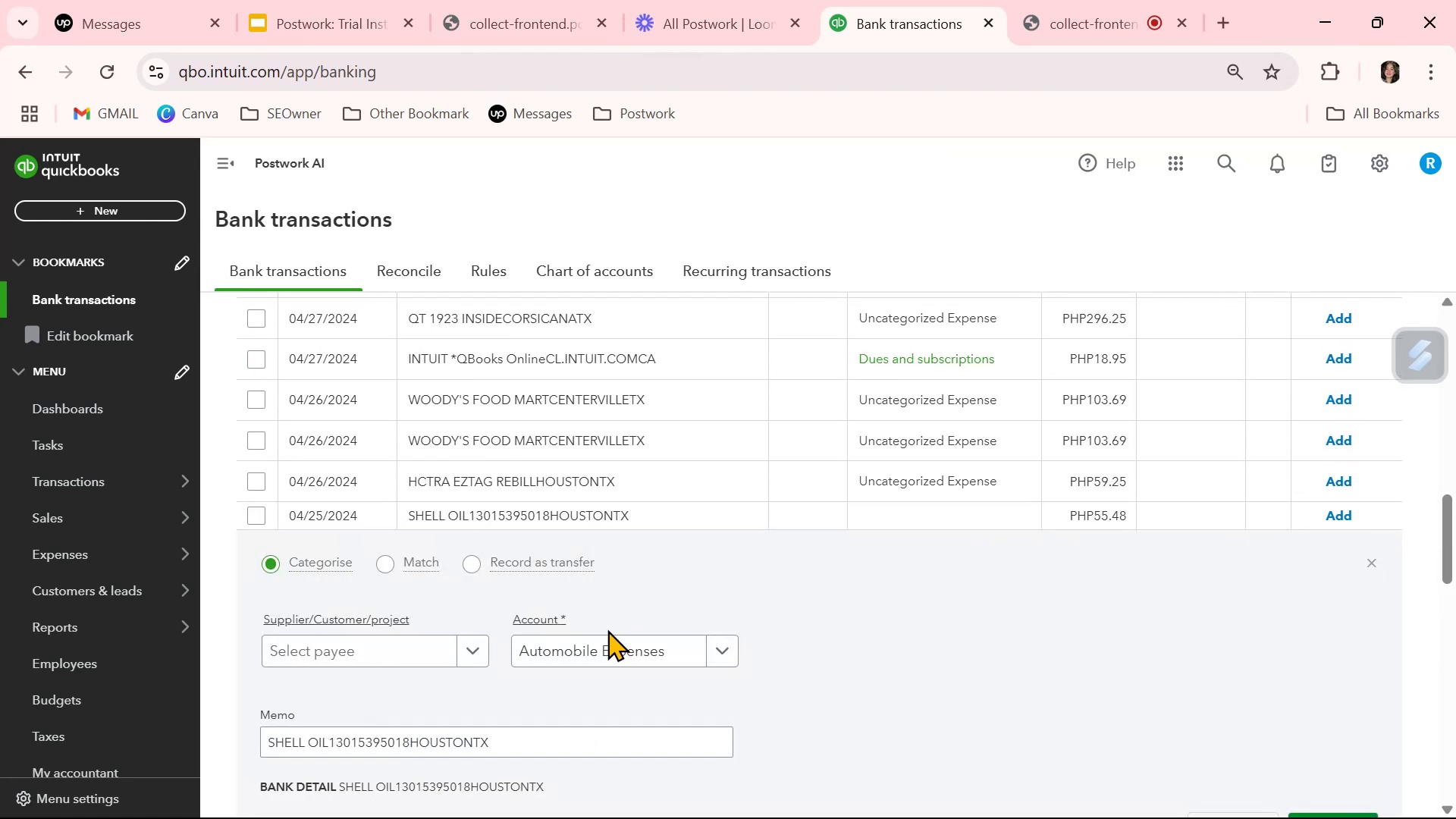 
left_click([612, 653])
 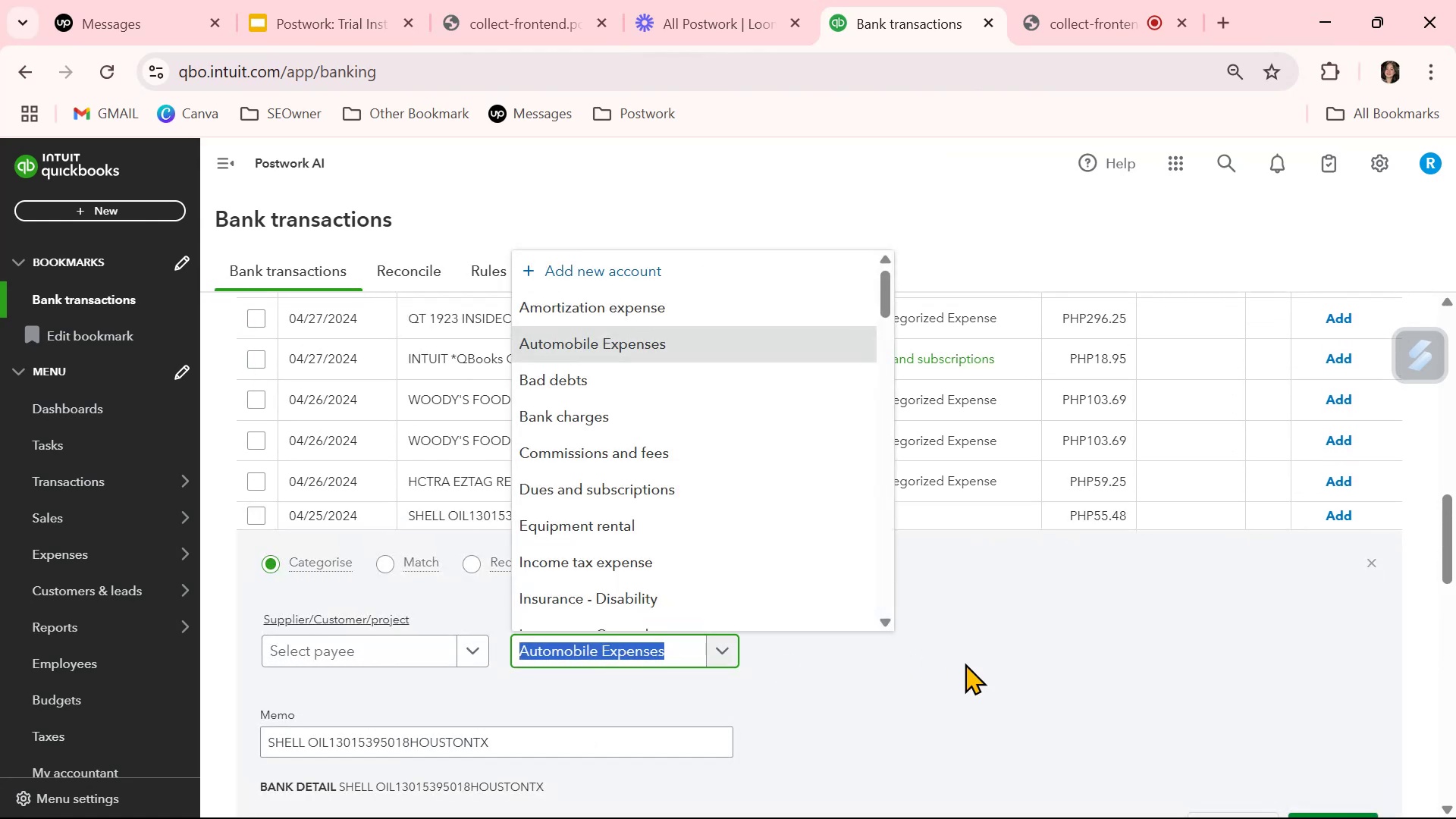 
left_click([1018, 679])
 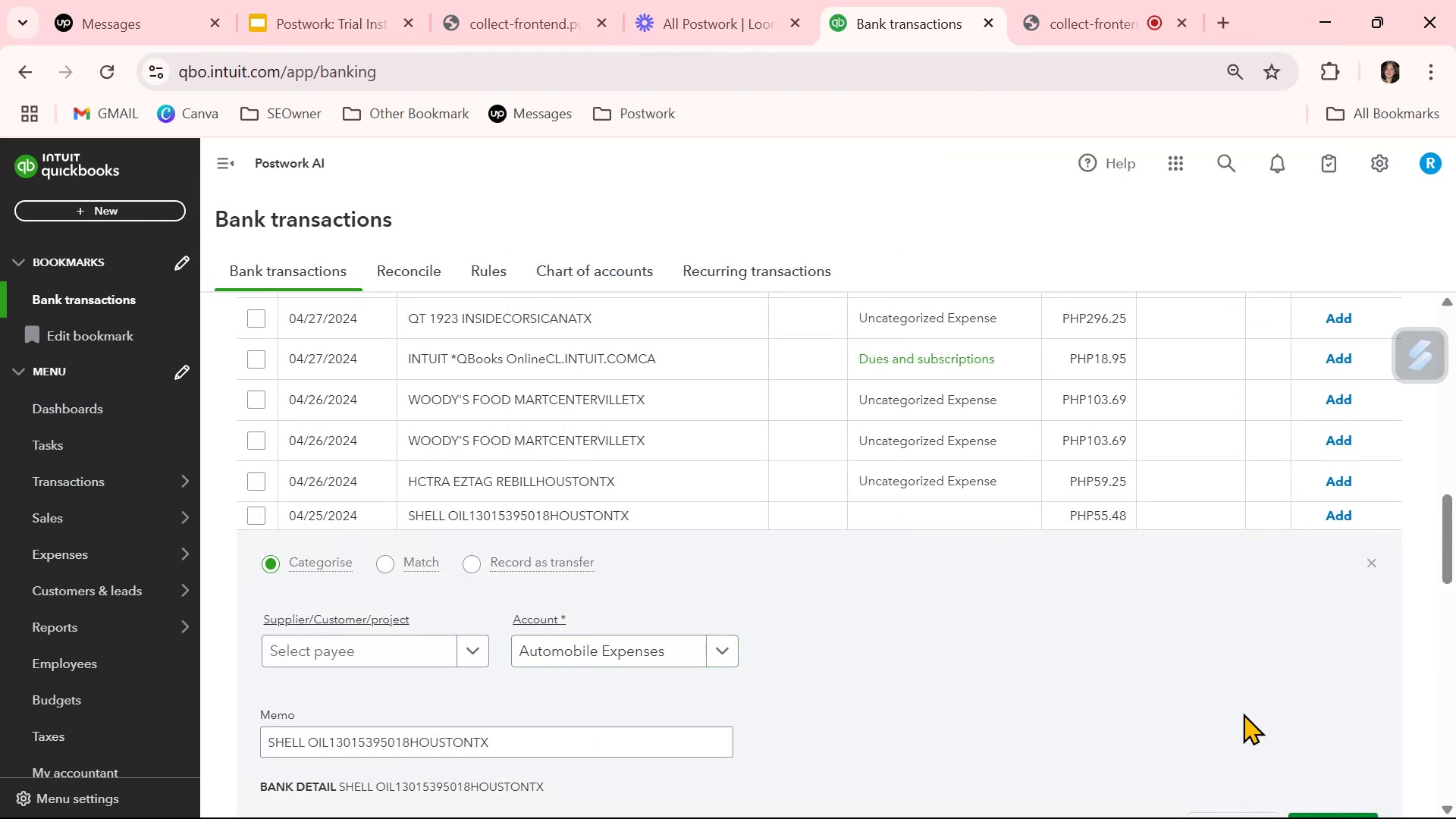 
scroll: coordinate [1282, 720], scroll_direction: down, amount: 1.0
 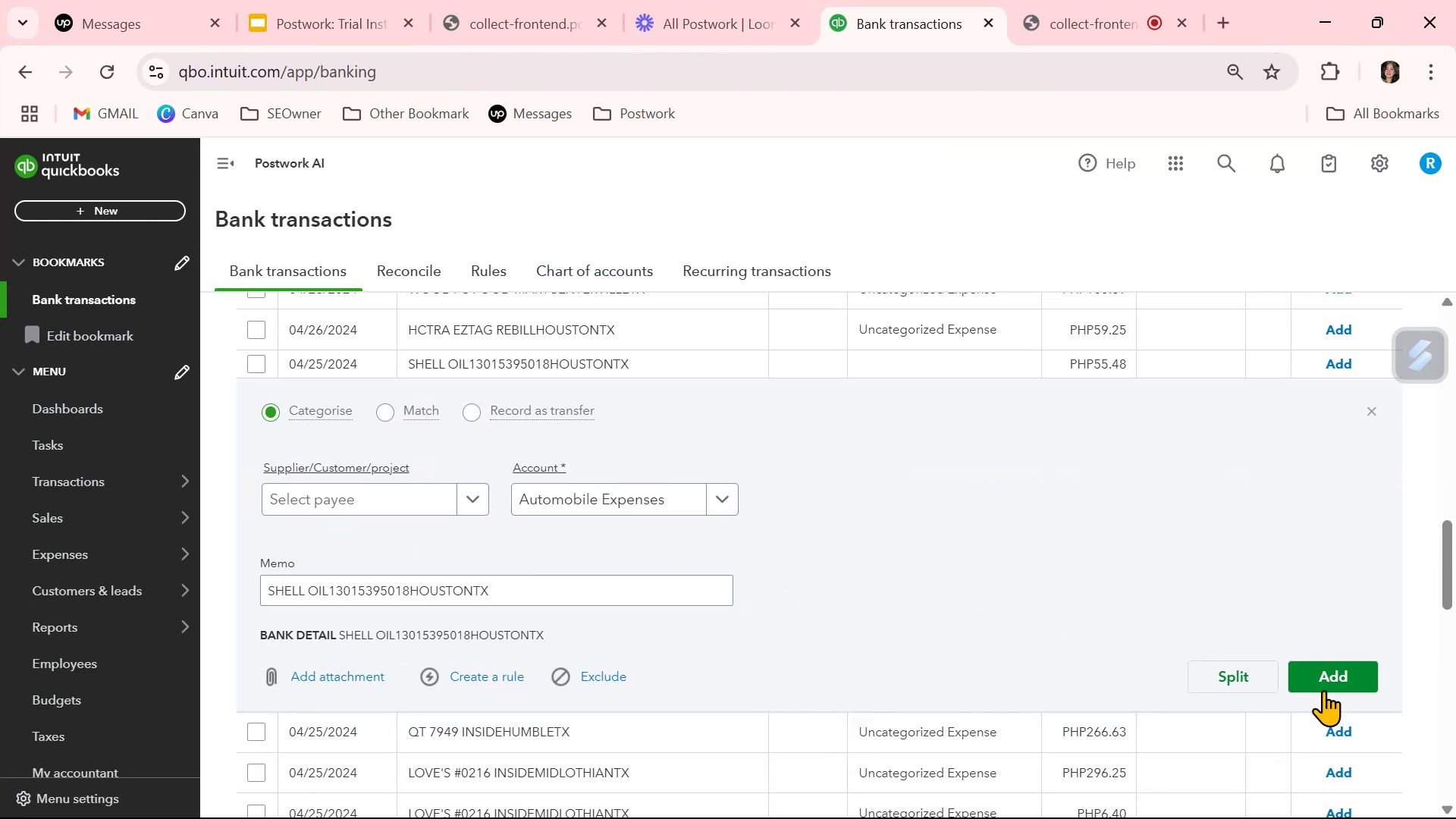 
left_click([1326, 682])
 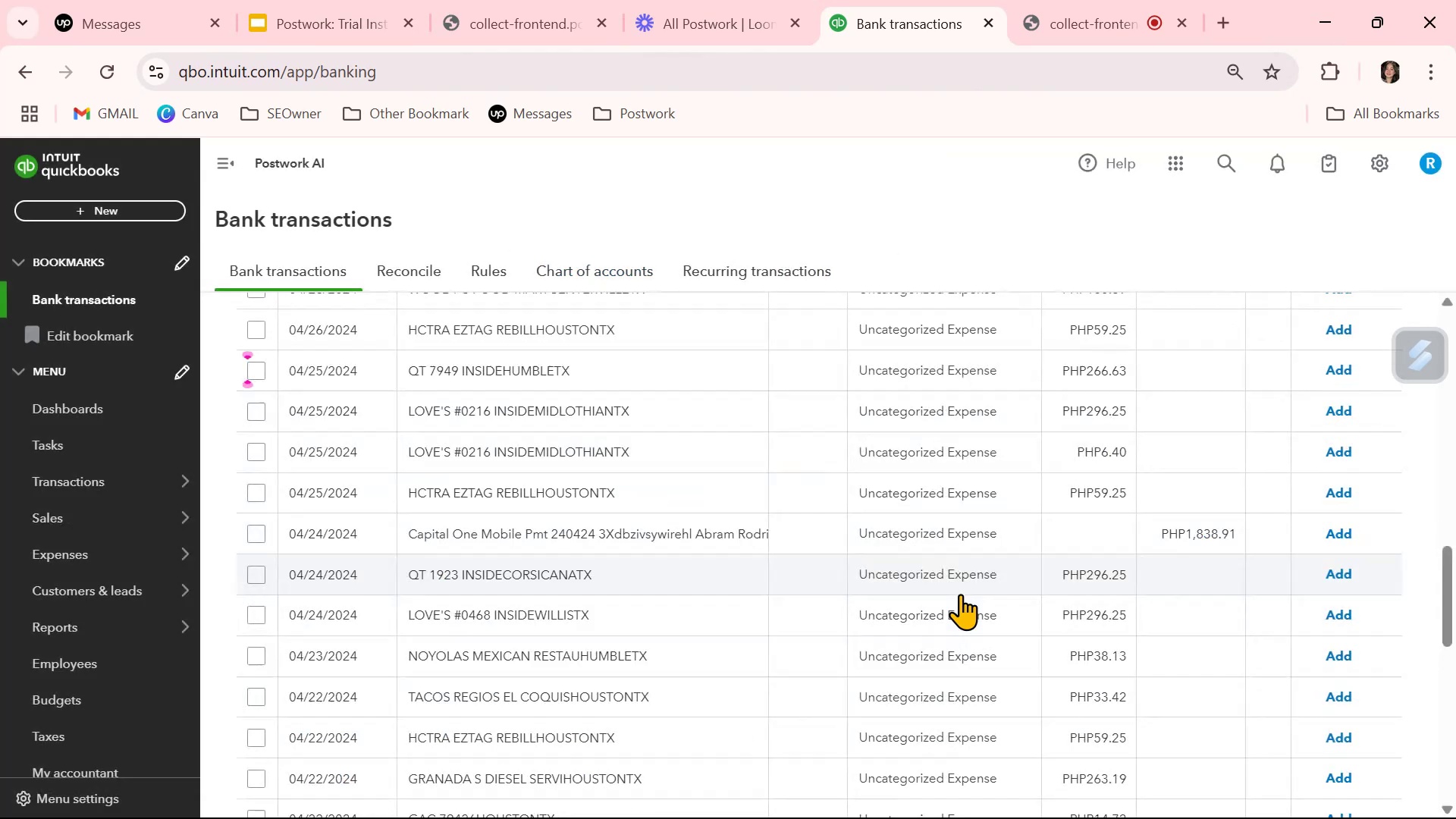 
scroll: coordinate [960, 594], scroll_direction: up, amount: 1.0
 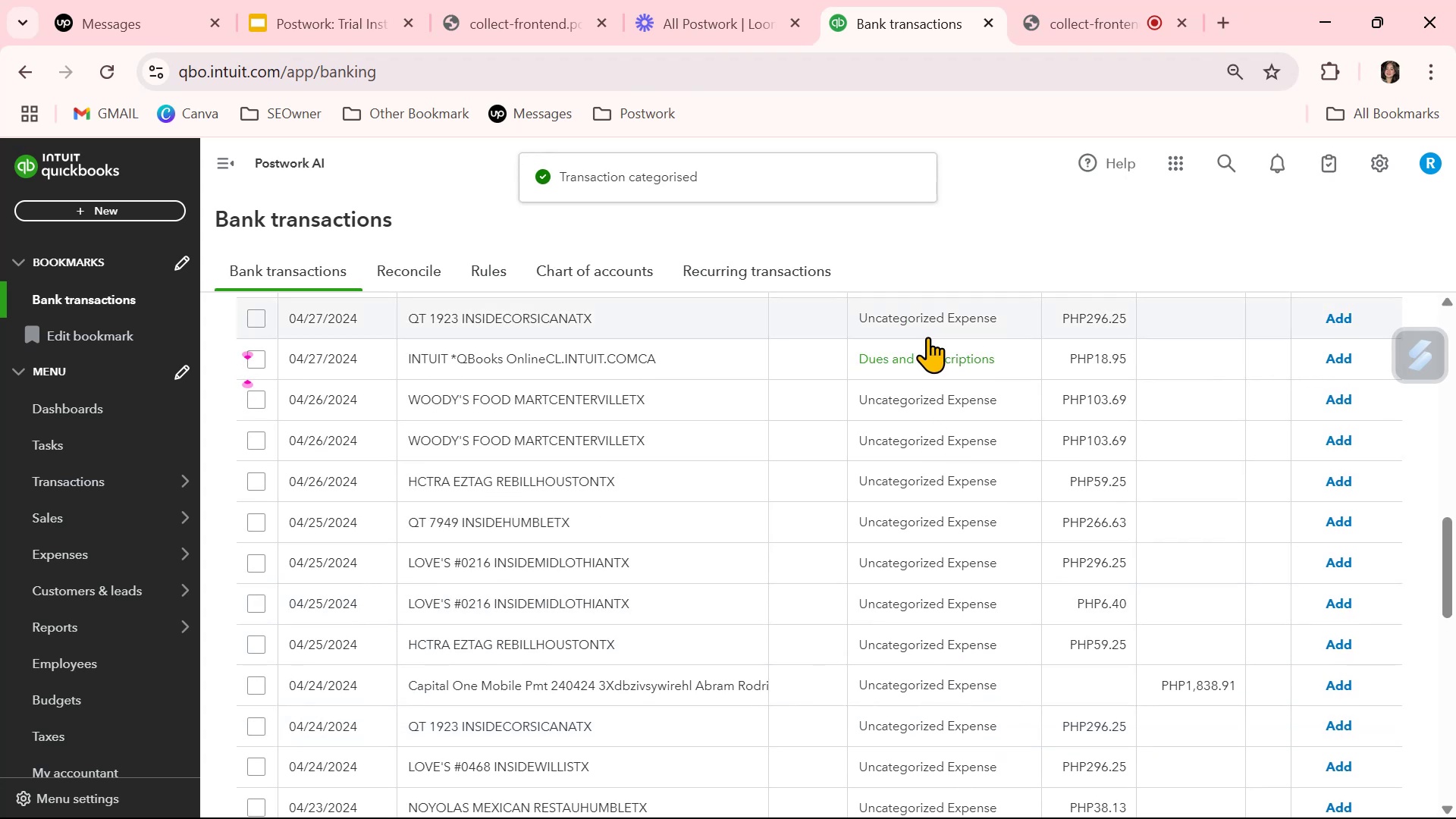 
left_click([927, 350])
 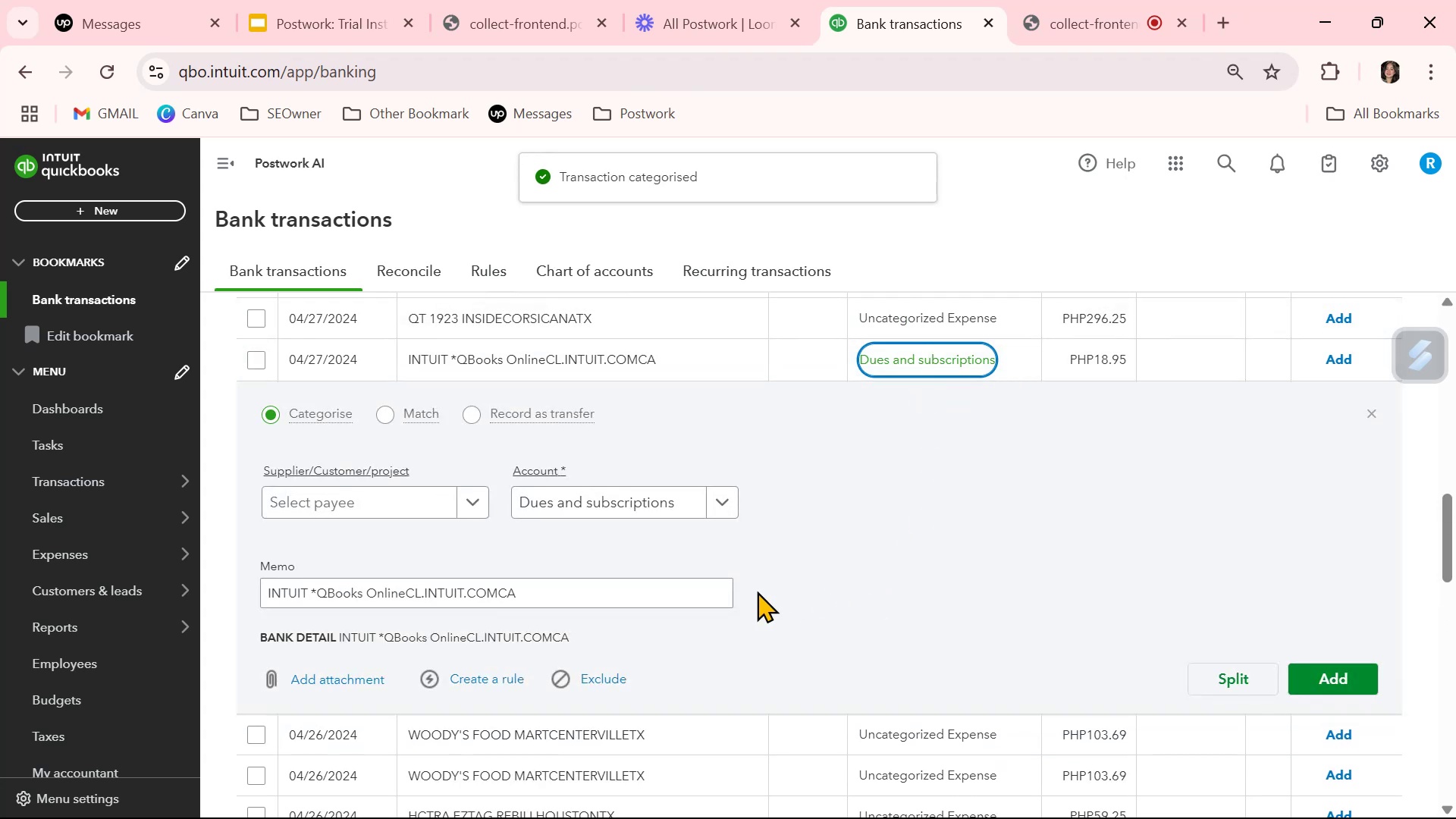 
left_click([847, 563])
 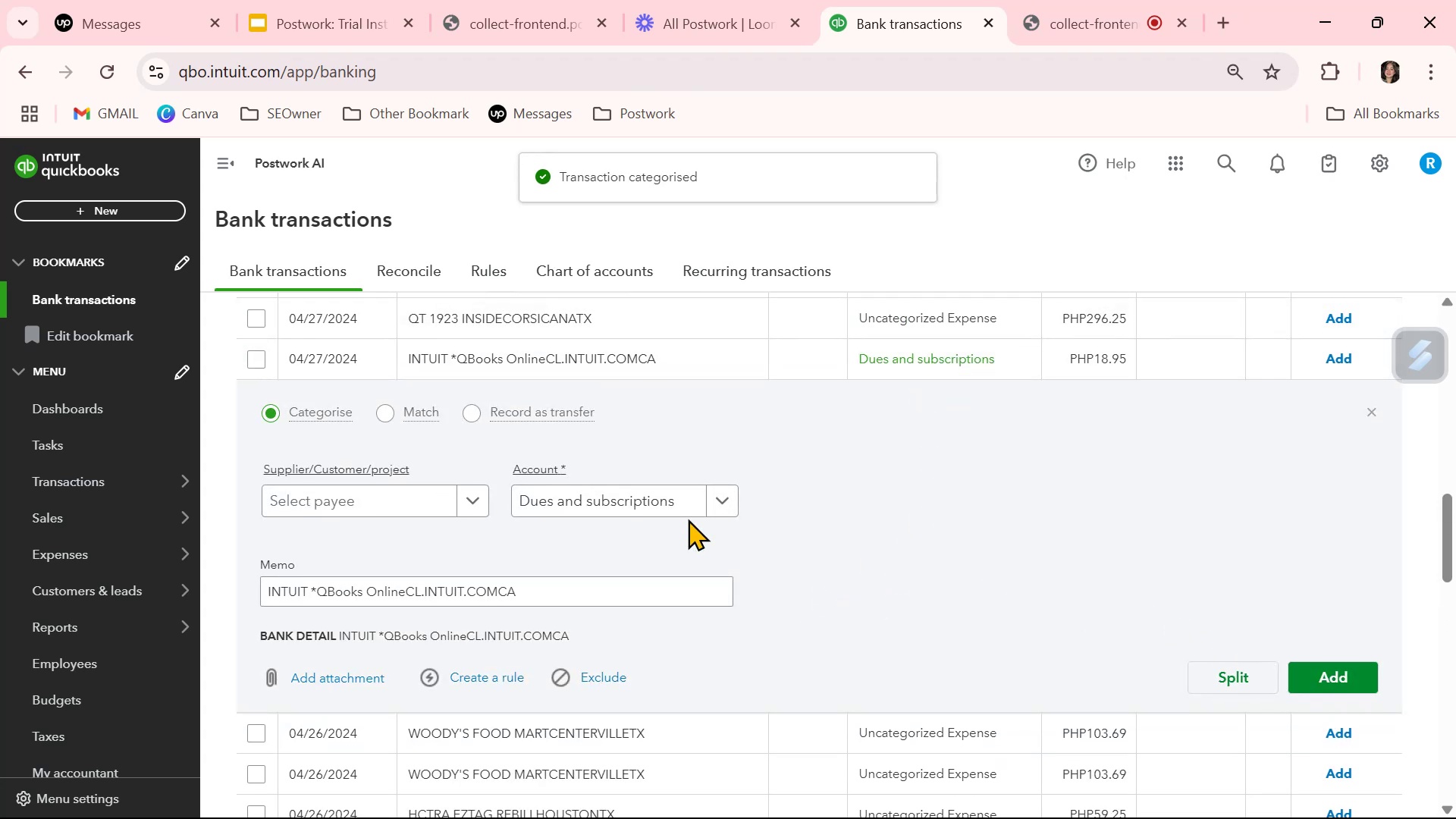 
left_click([605, 507])
 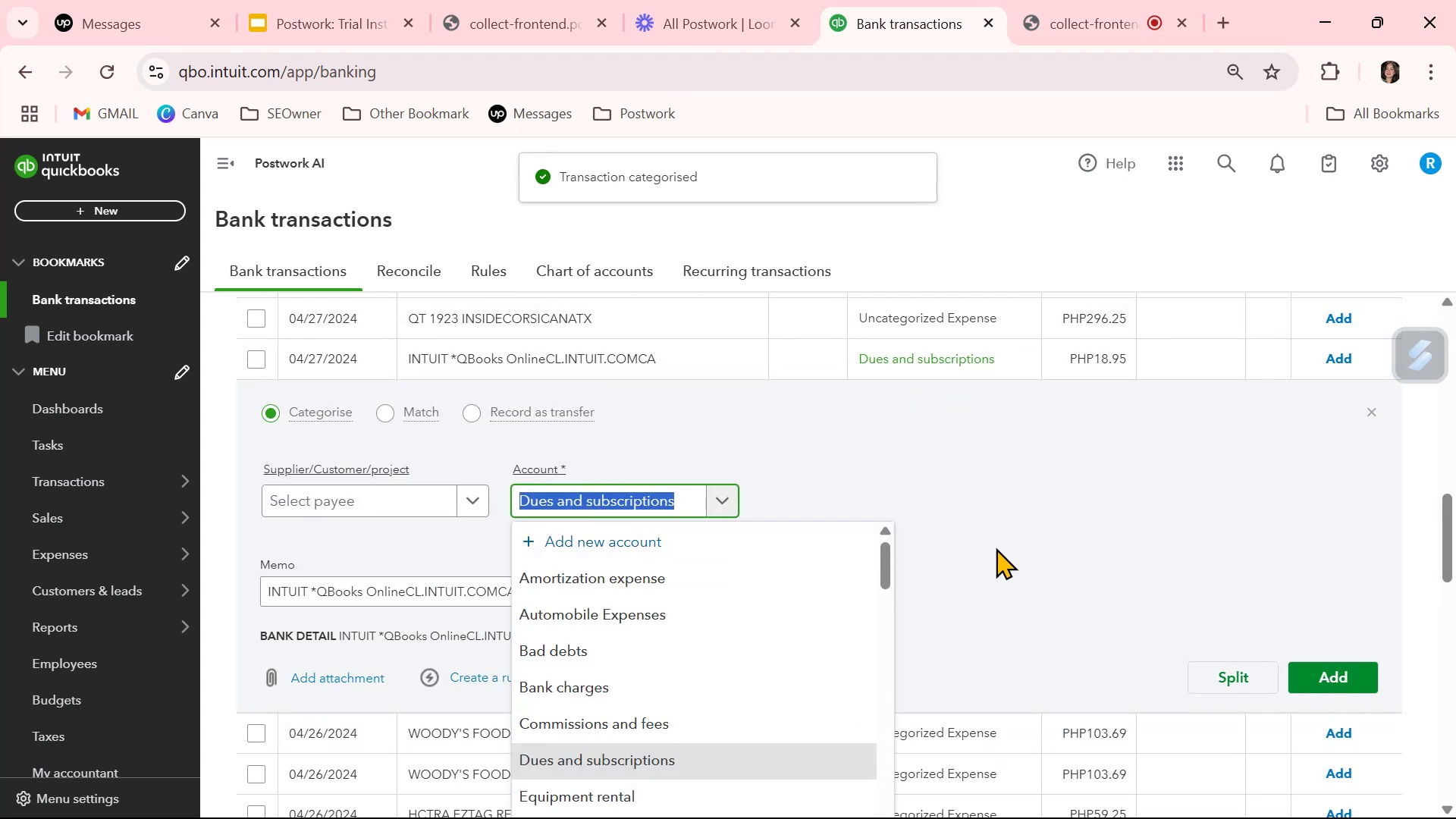 
left_click([1065, 548])
 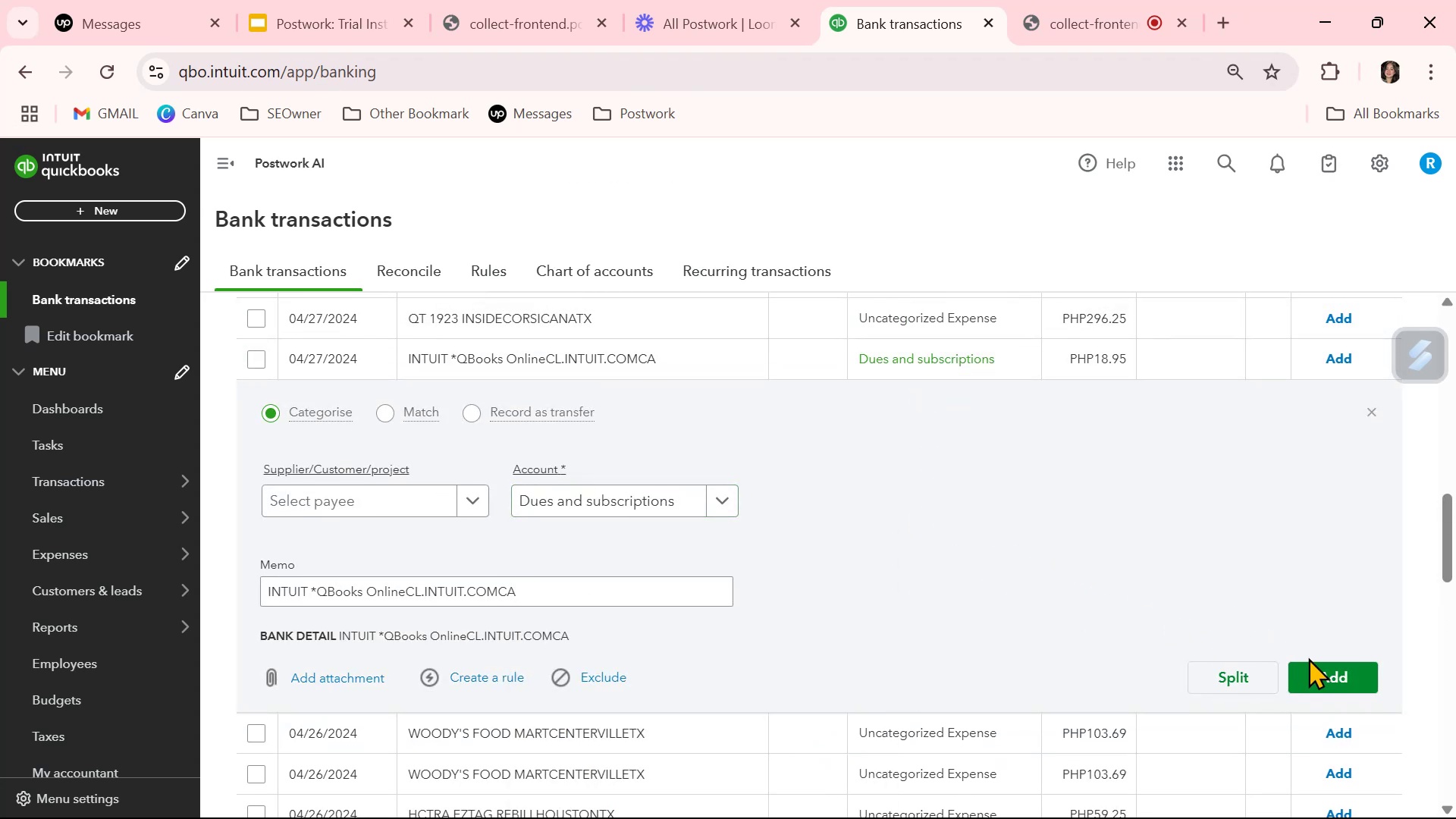 
left_click([1346, 676])
 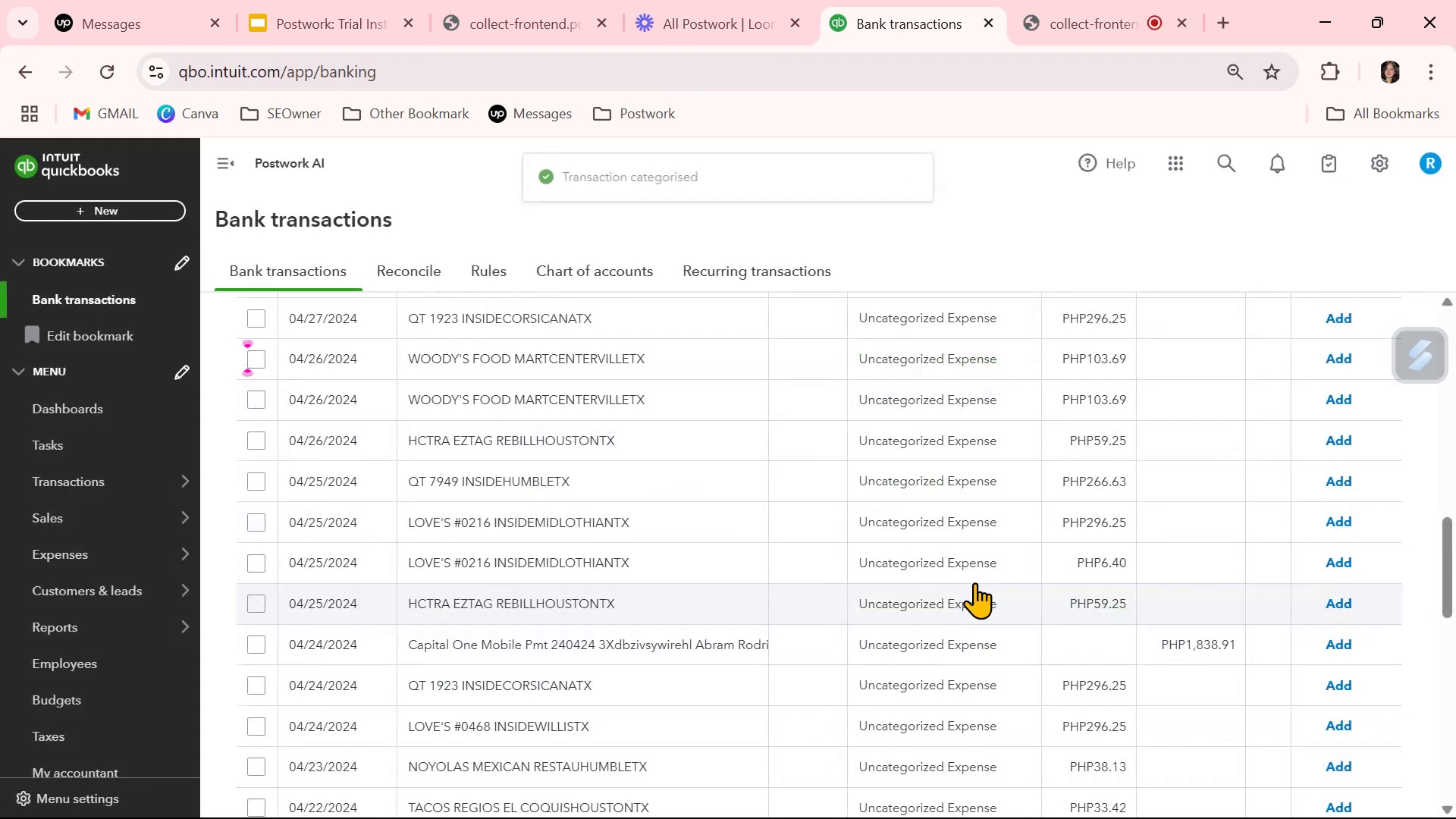 
scroll: coordinate [974, 582], scroll_direction: up, amount: 2.0
 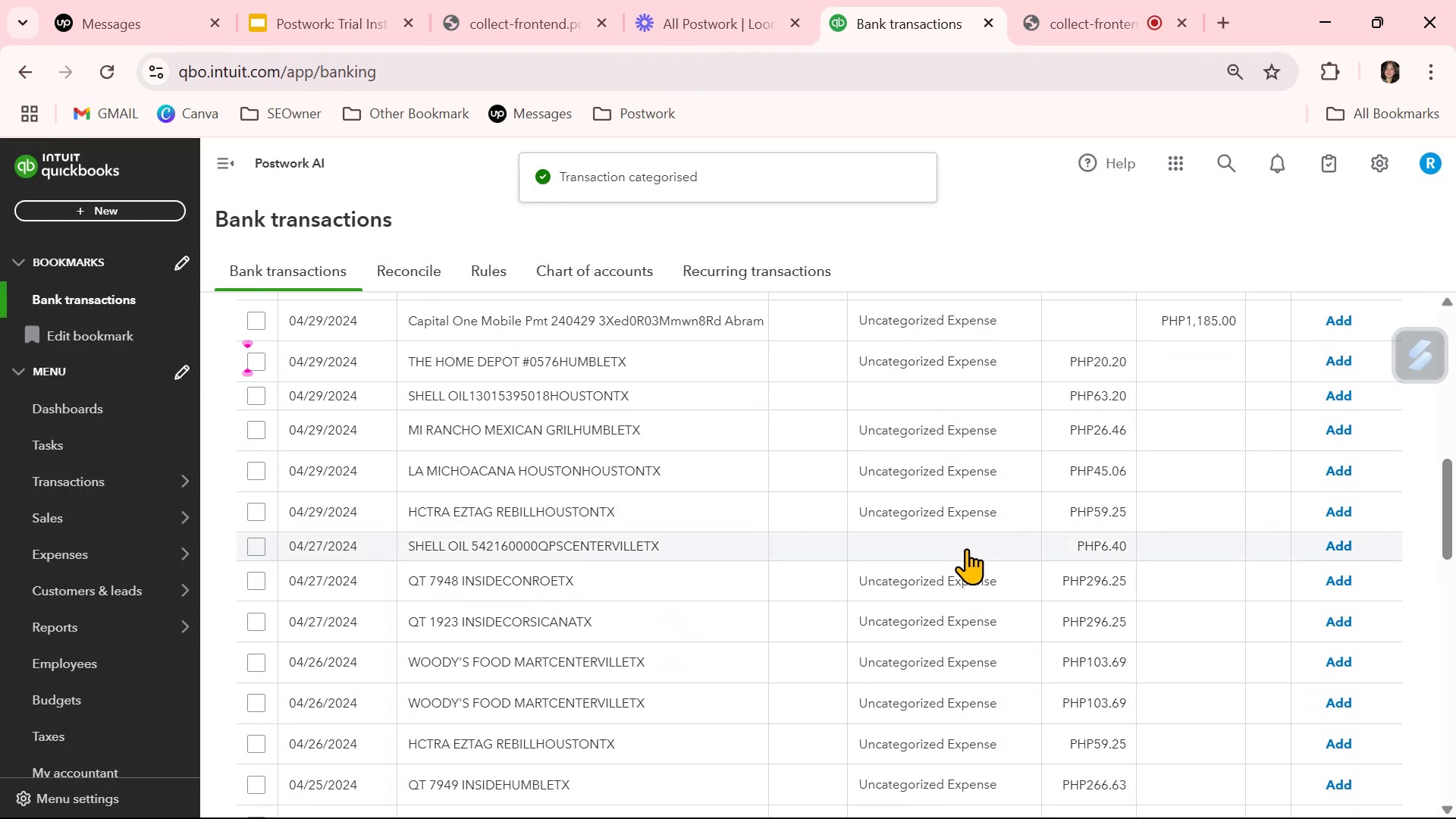 
left_click([966, 548])
 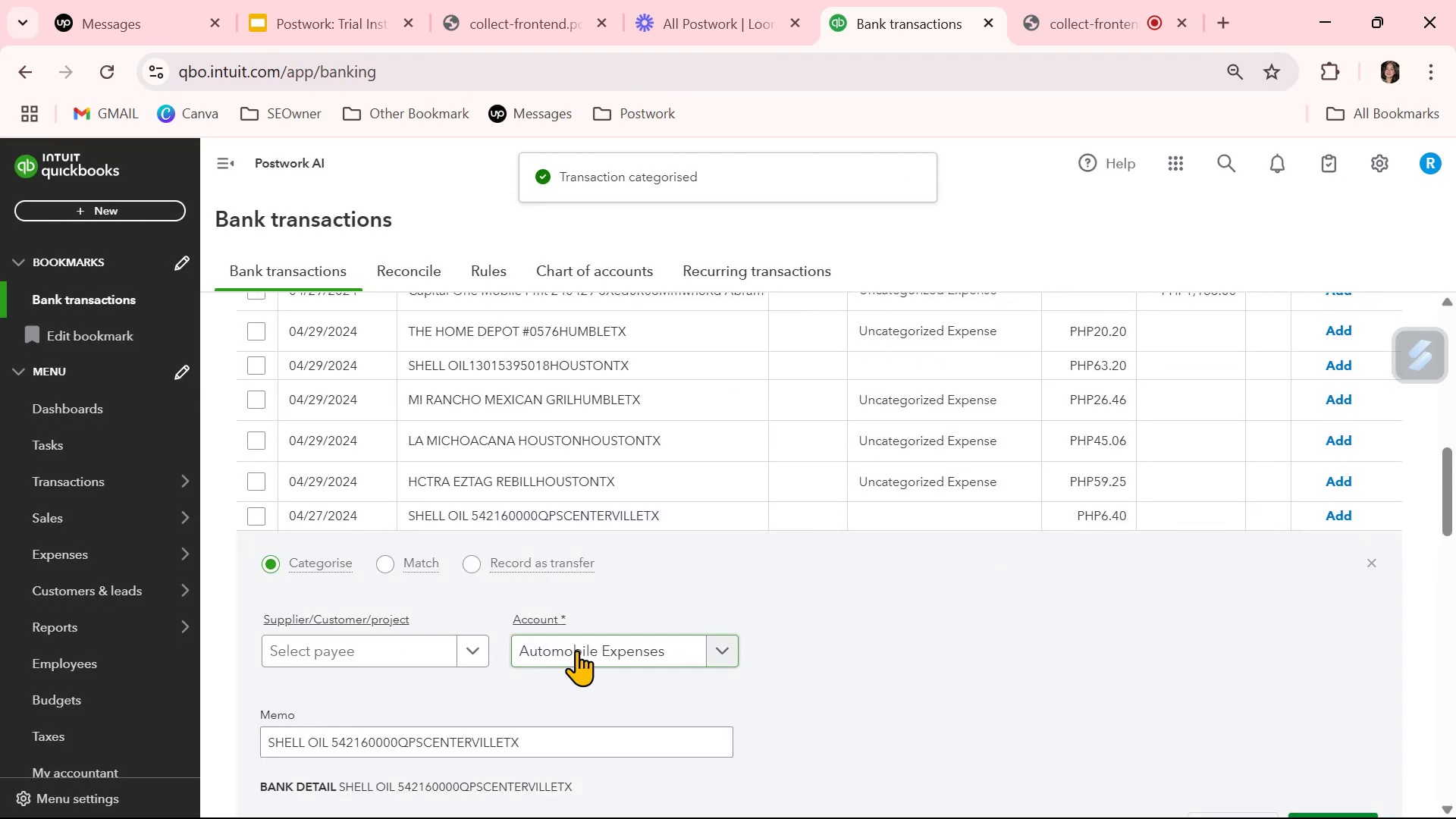 
left_click([590, 647])
 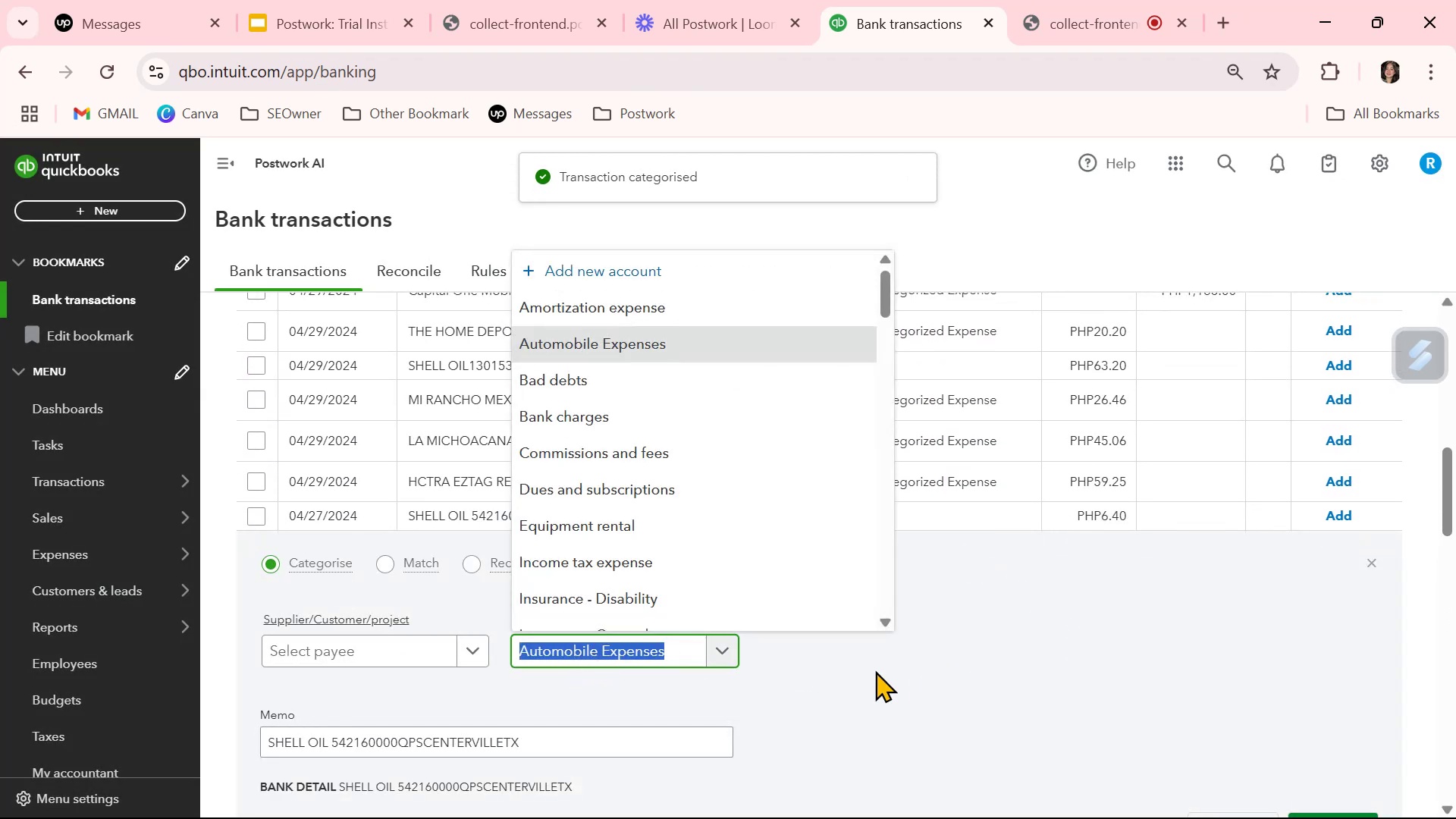 
left_click([918, 673])
 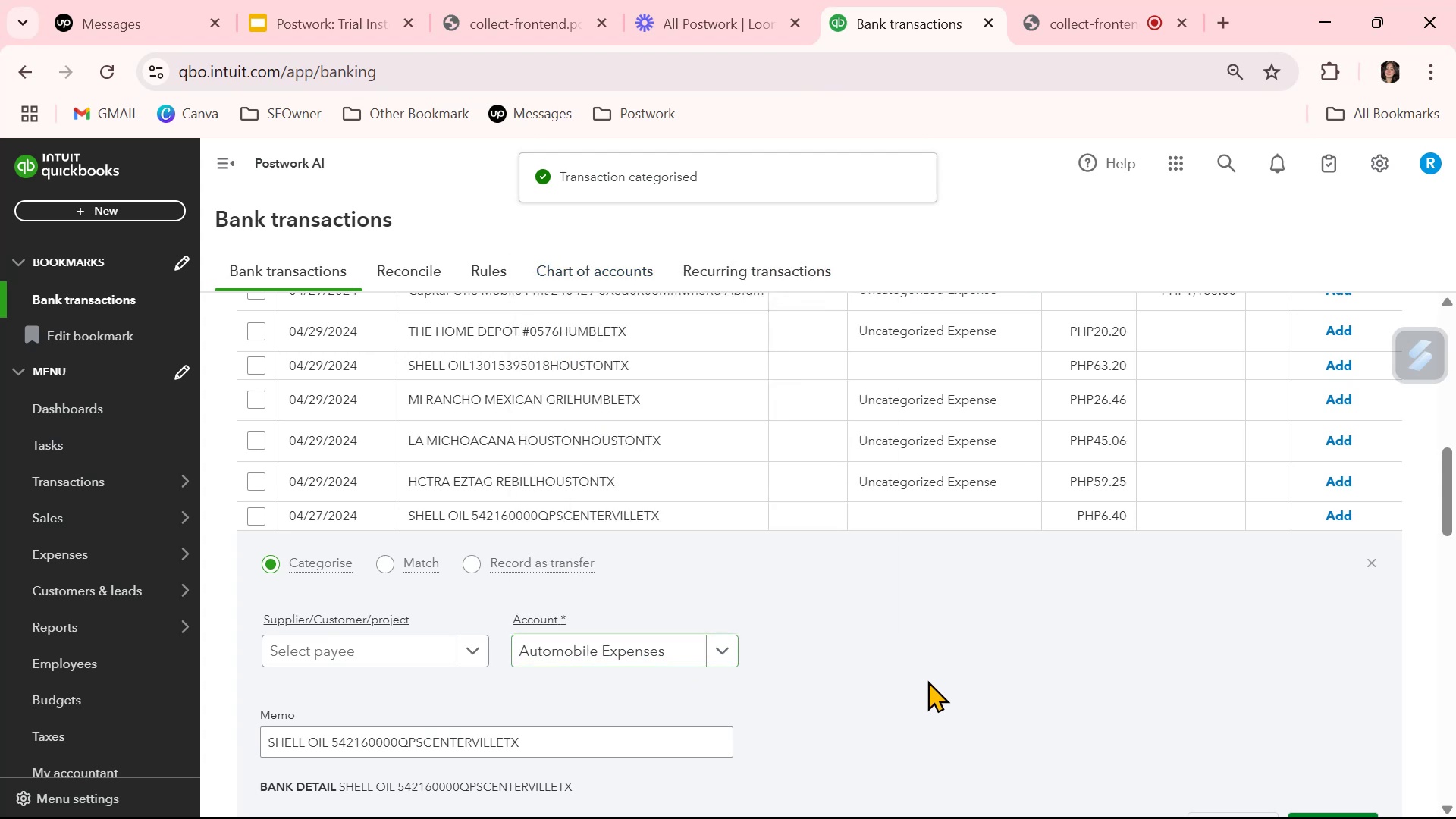 
scroll: coordinate [948, 695], scroll_direction: down, amount: 1.0
 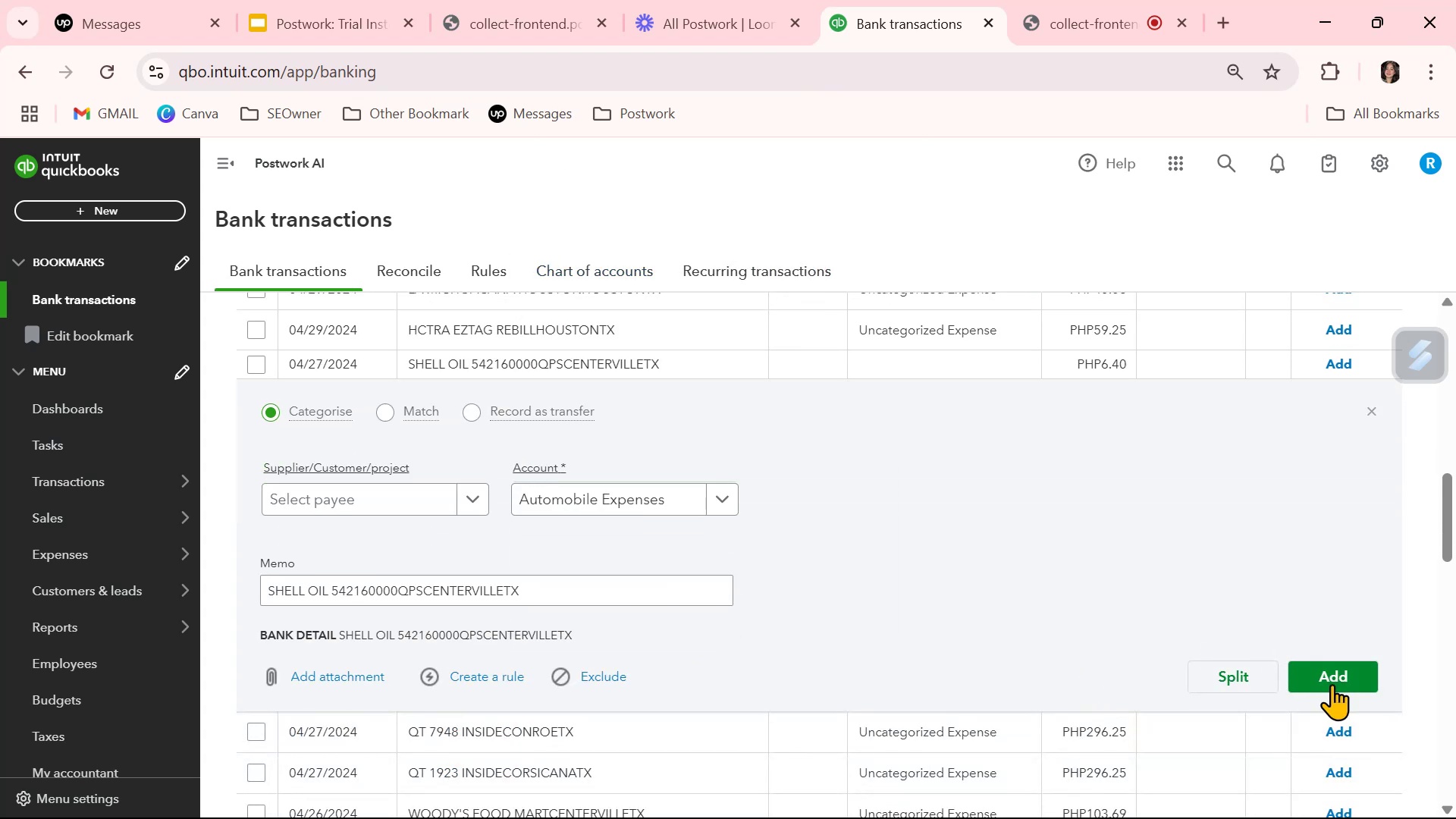 
left_click([1340, 692])
 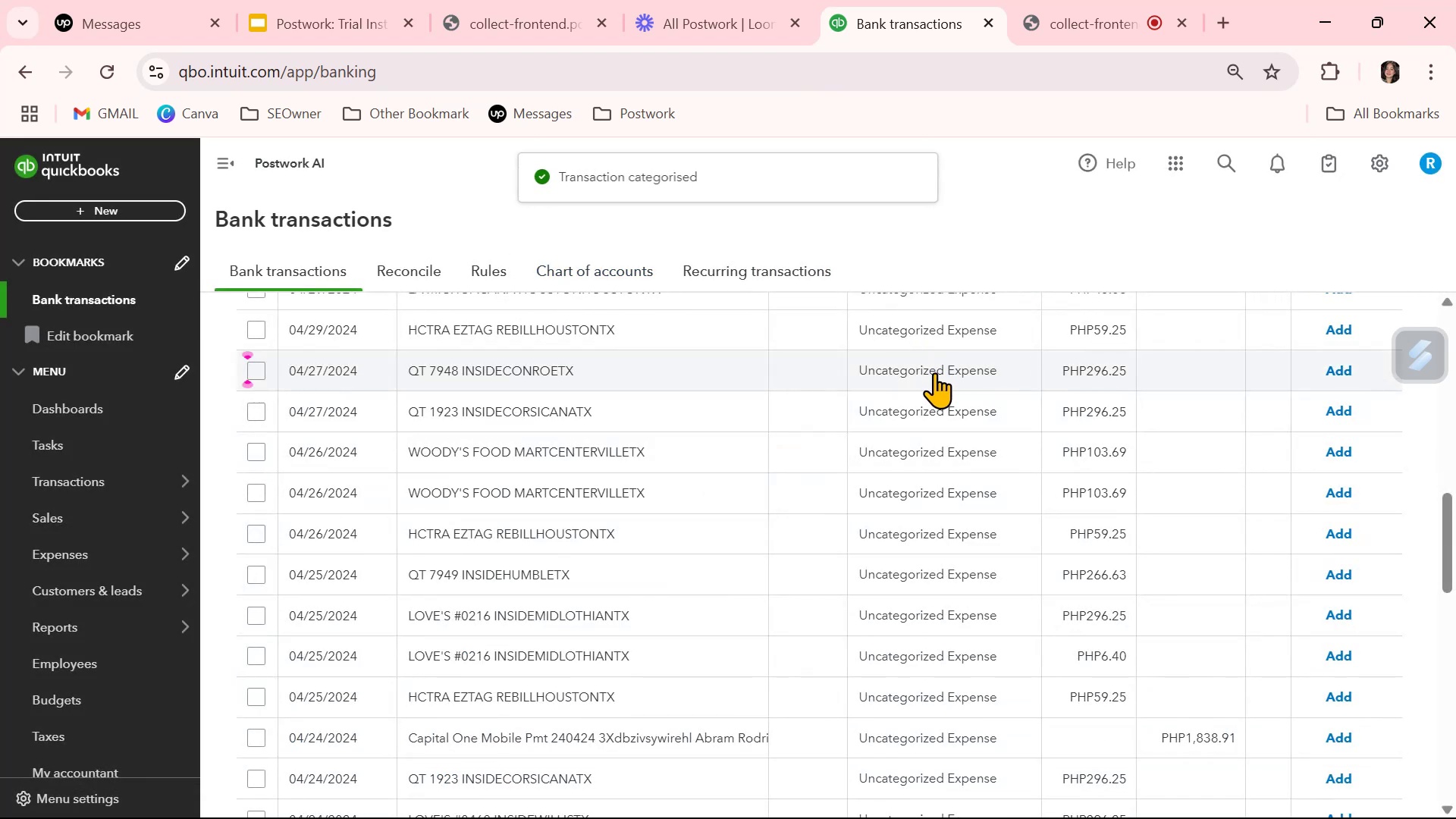 
scroll: coordinate [884, 455], scroll_direction: up, amount: 1.0
 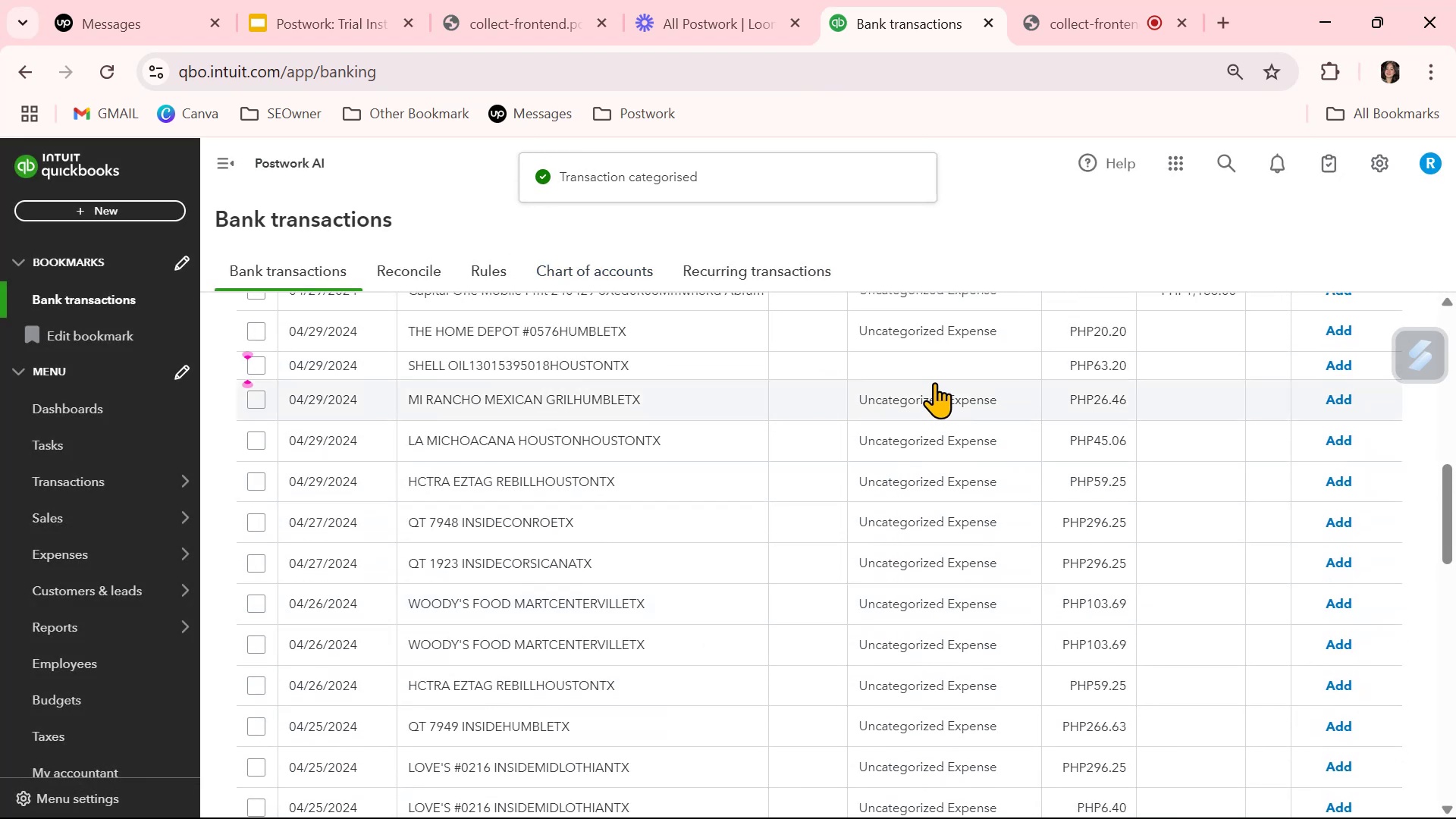 
left_click([944, 362])
 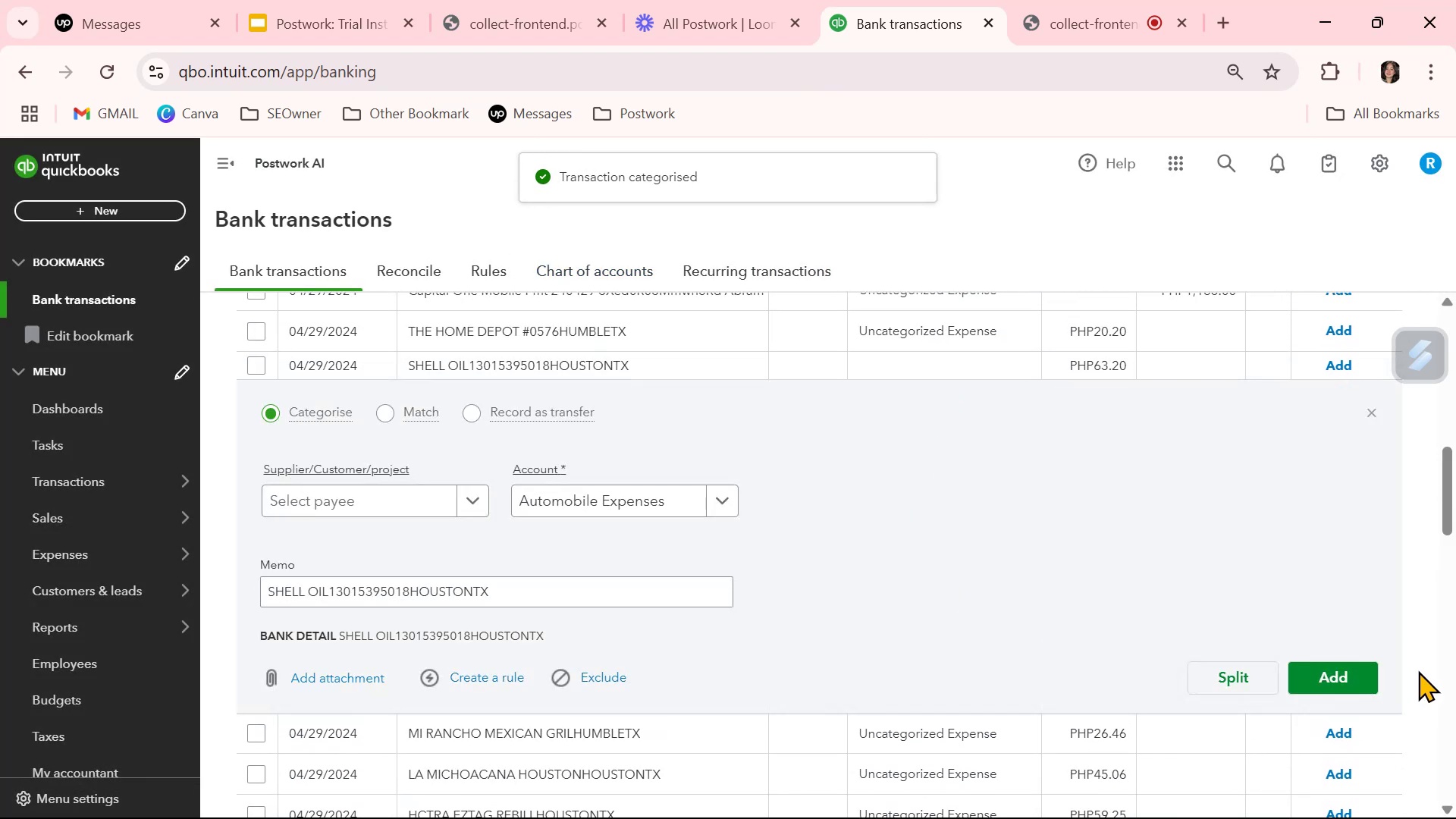 
left_click([1360, 684])
 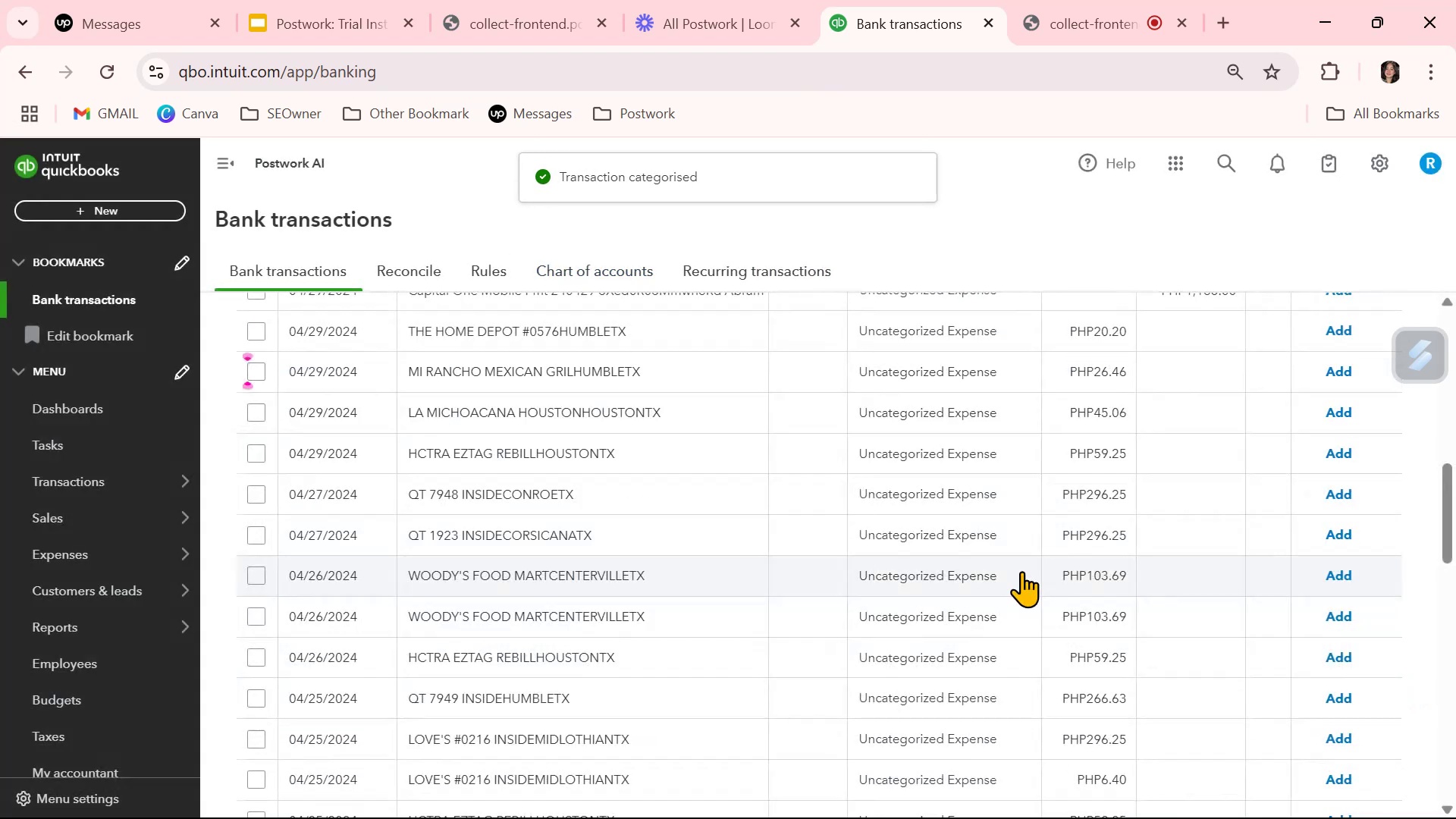 
scroll: coordinate [1022, 572], scroll_direction: up, amount: 4.0
 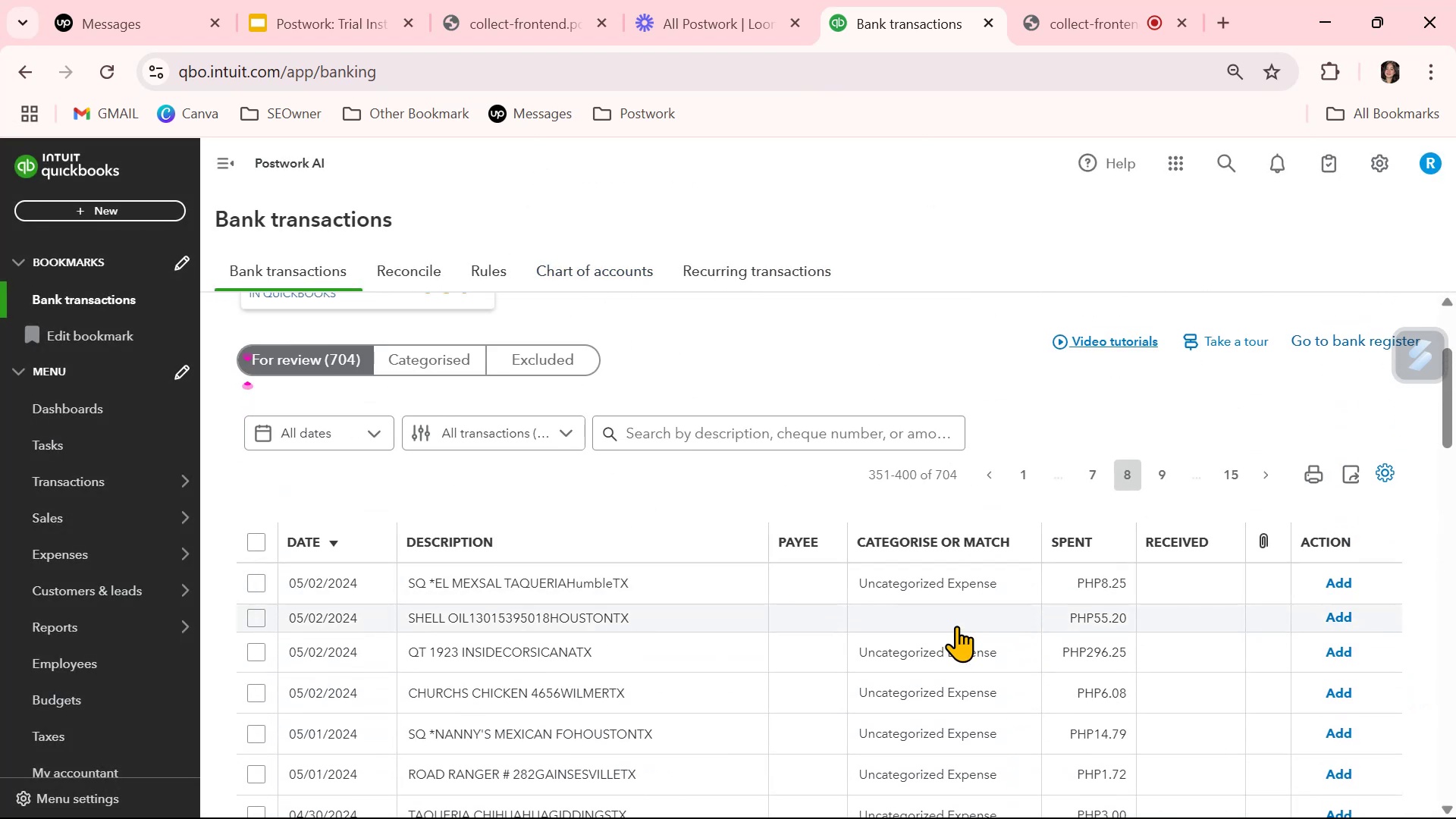 
left_click([960, 614])
 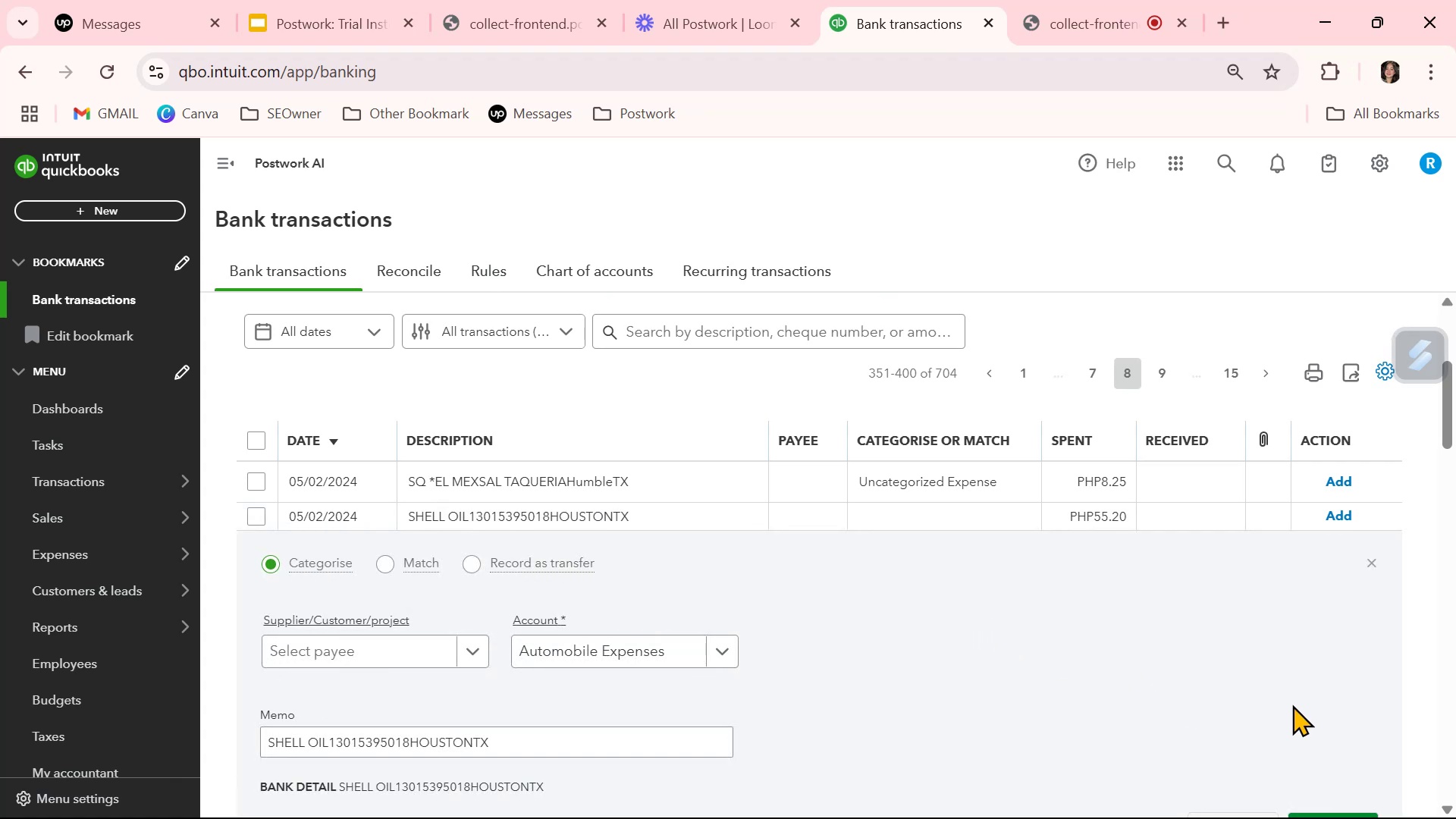 
scroll: coordinate [1292, 704], scroll_direction: down, amount: 1.0
 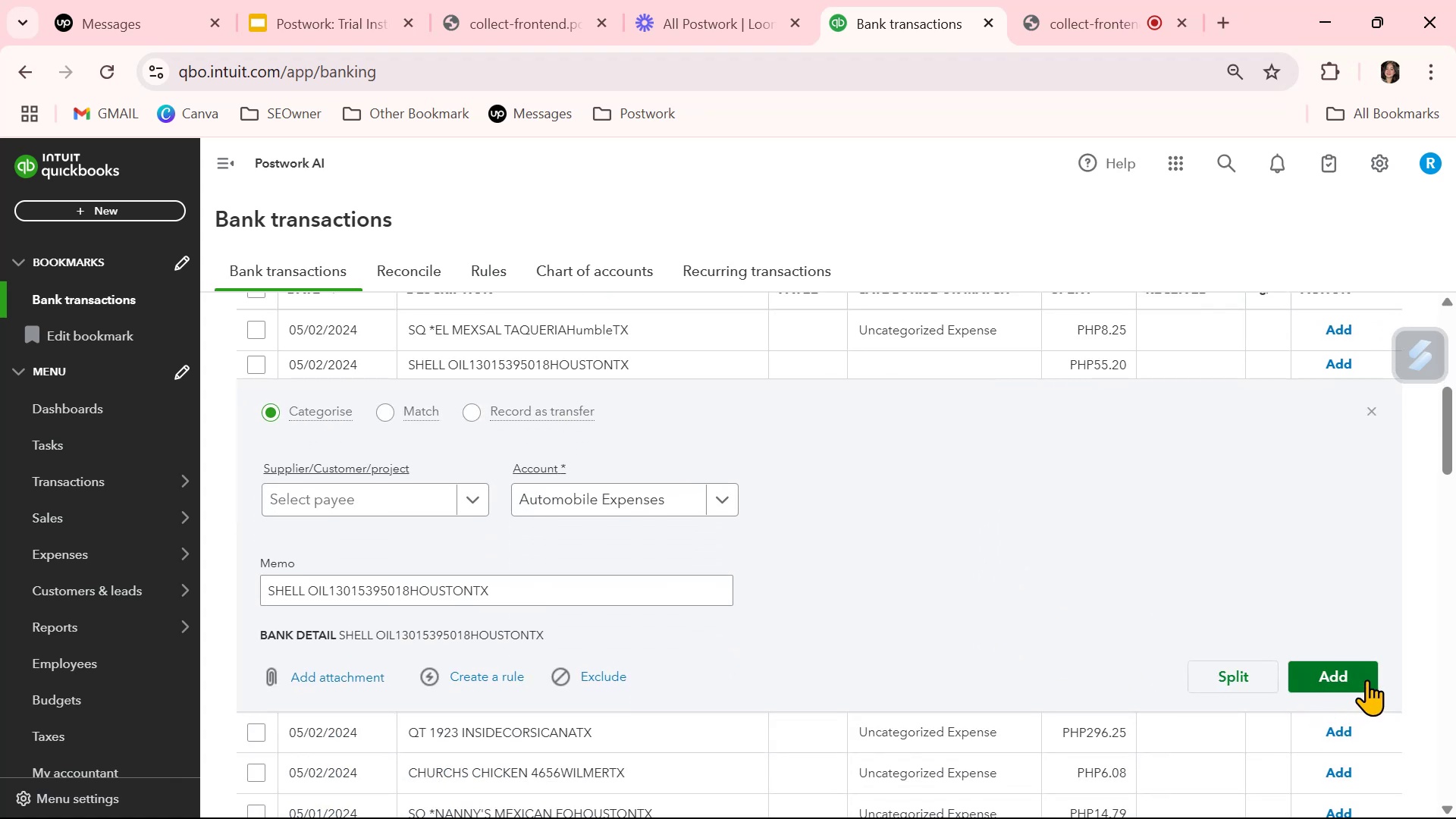 
left_click([1367, 678])
 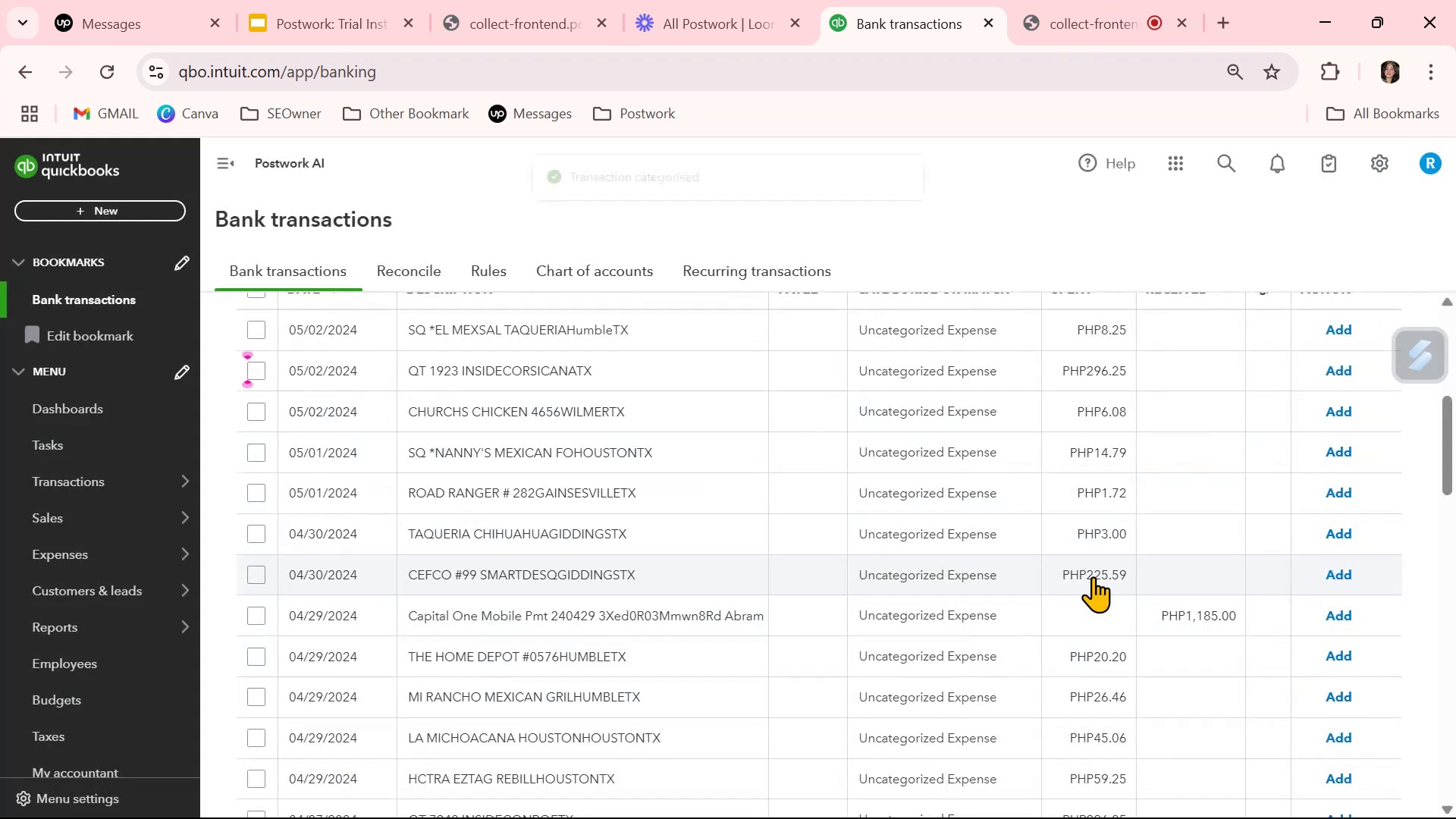 
scroll: coordinate [1057, 606], scroll_direction: down, amount: 16.0
 